 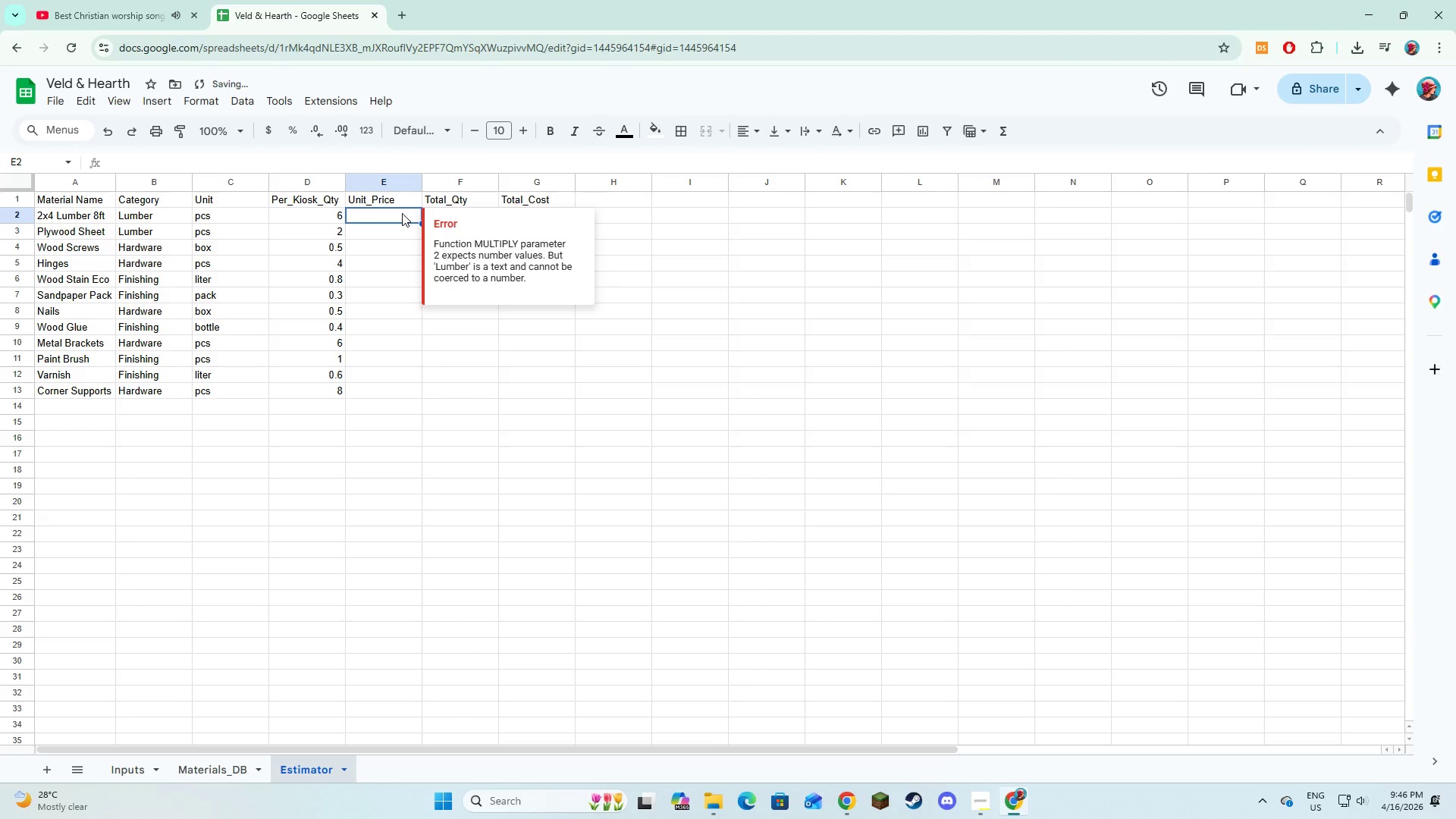 
key(Equal)
 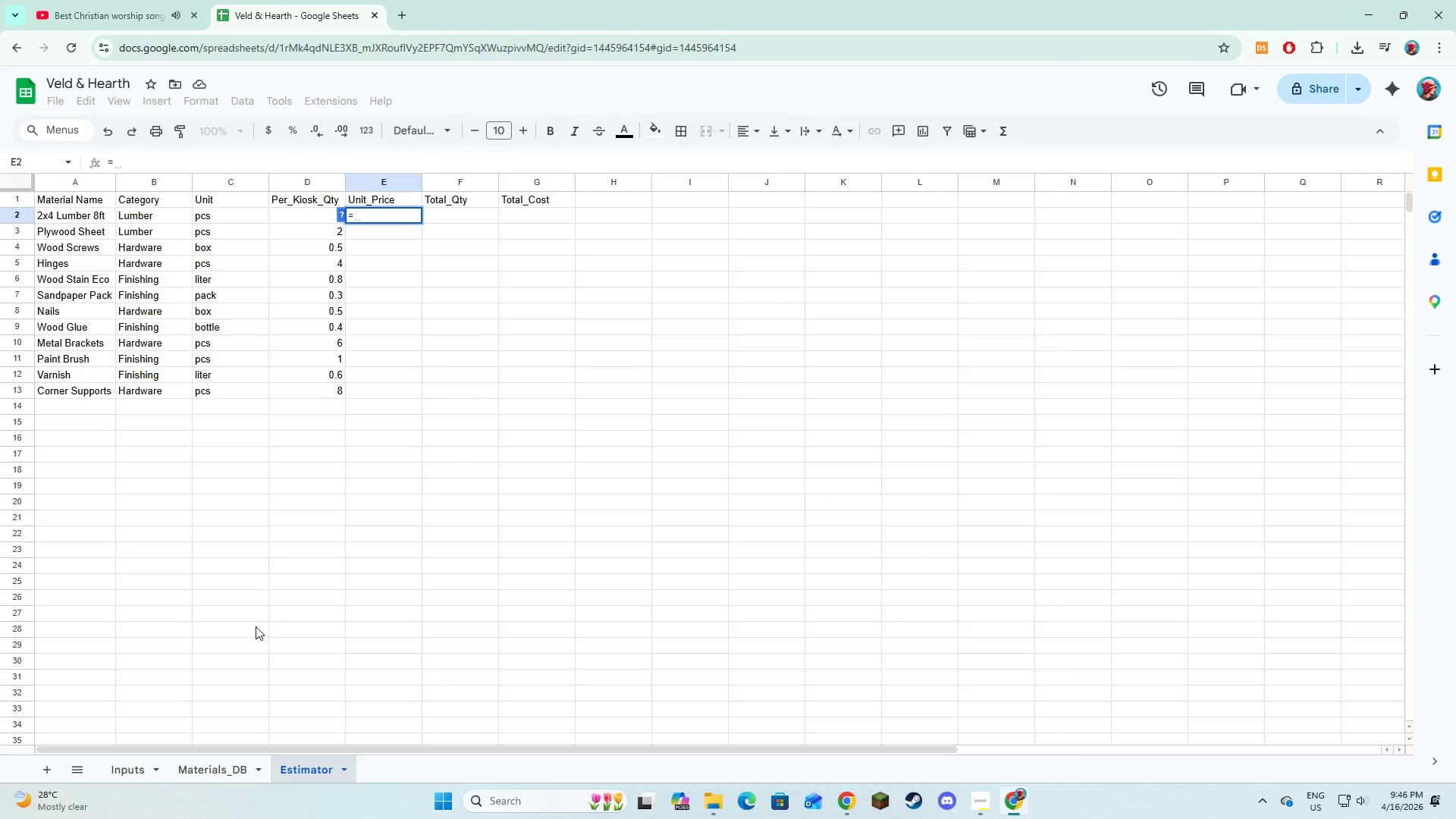 
wait(5.48)
 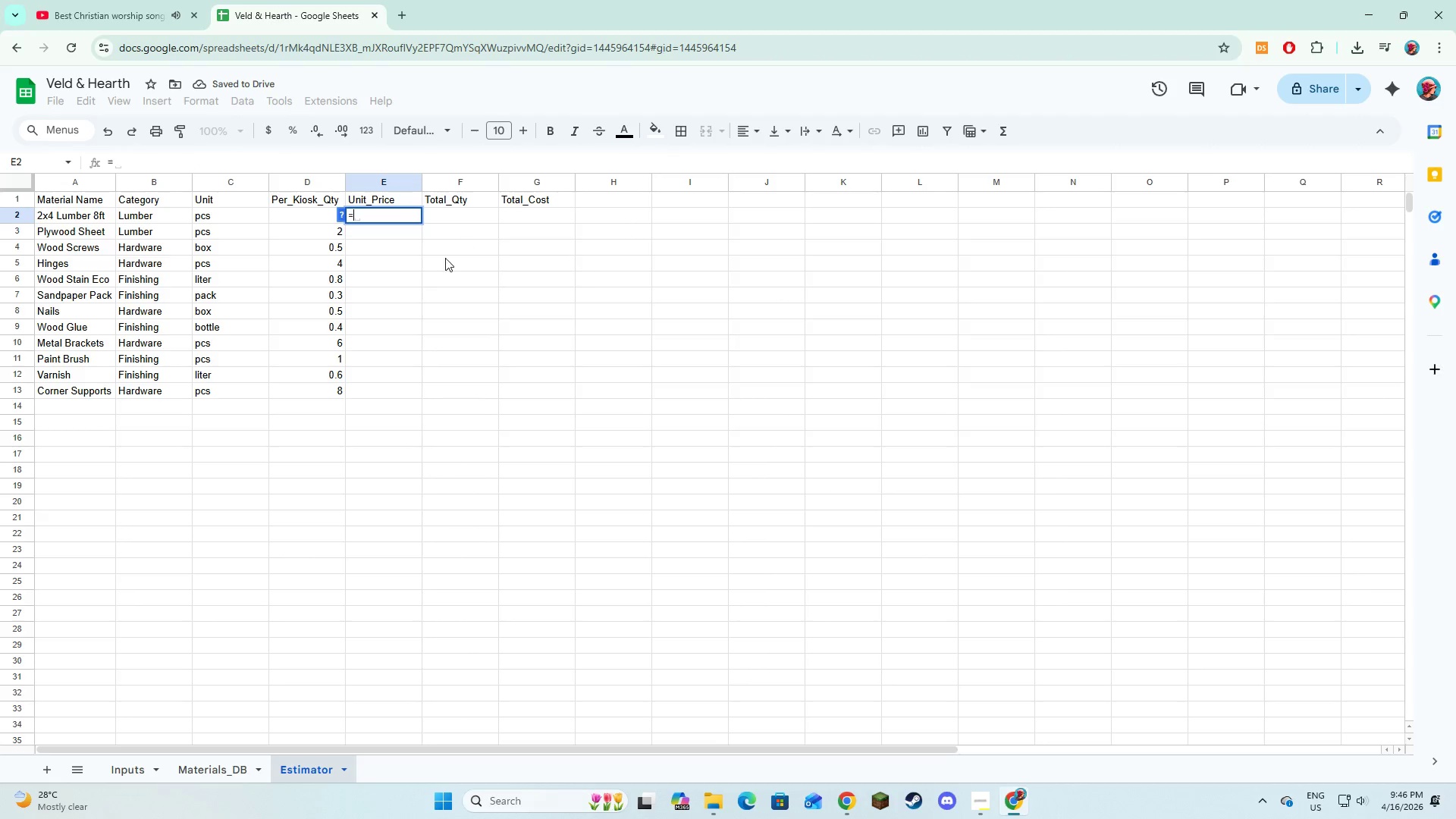 
left_click([225, 763])
 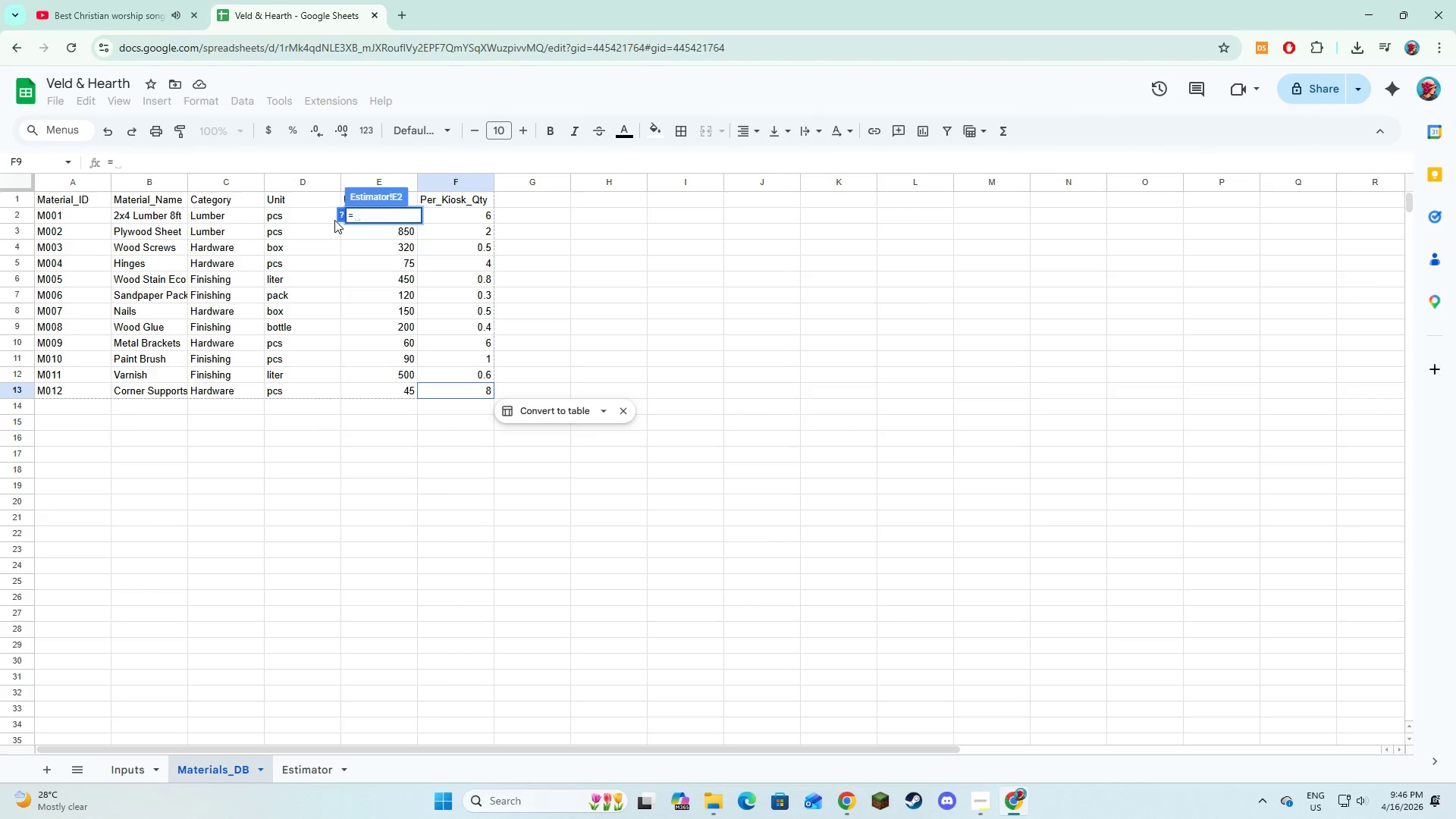 
wait(9.84)
 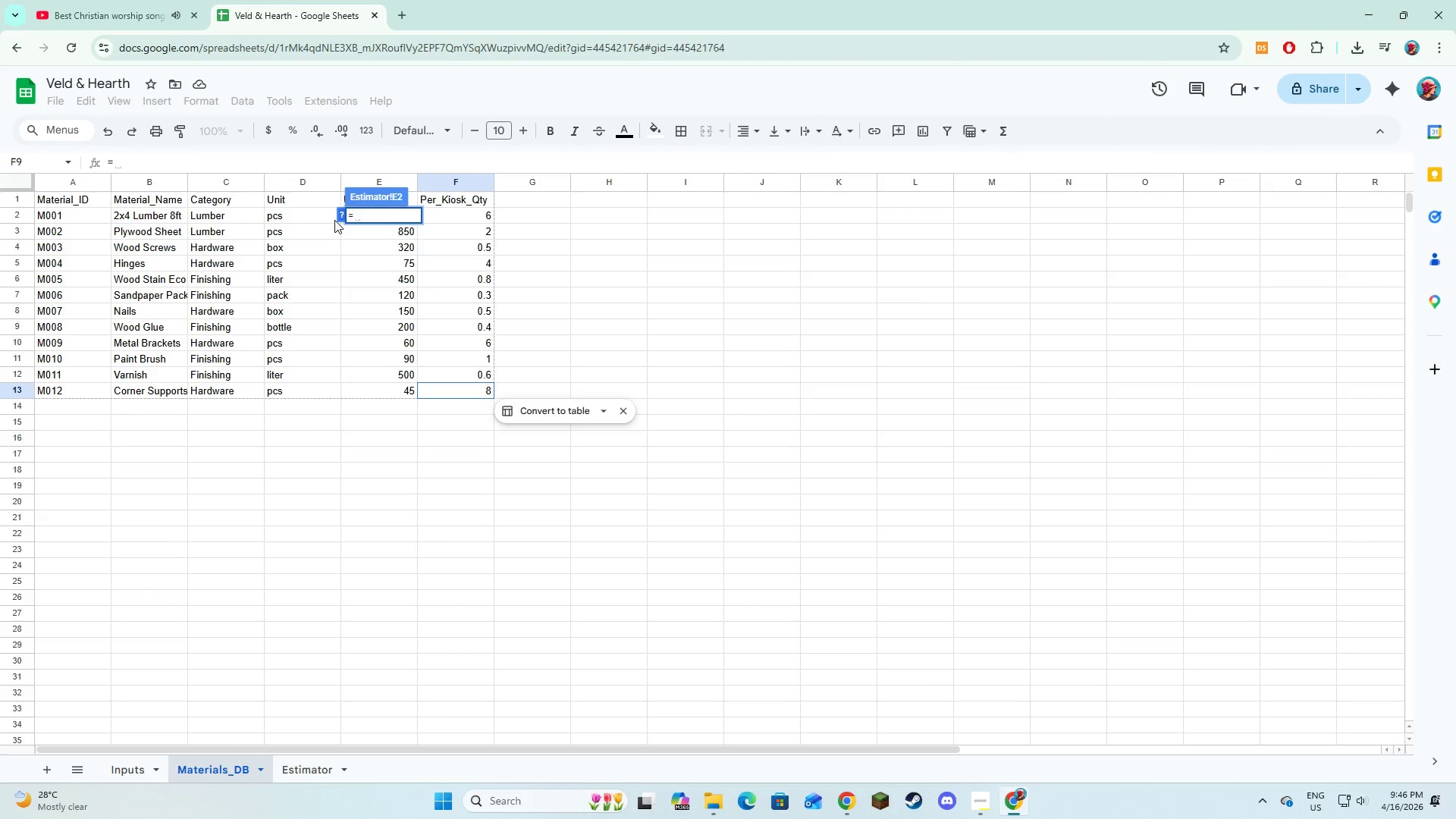 
left_click([315, 214])
 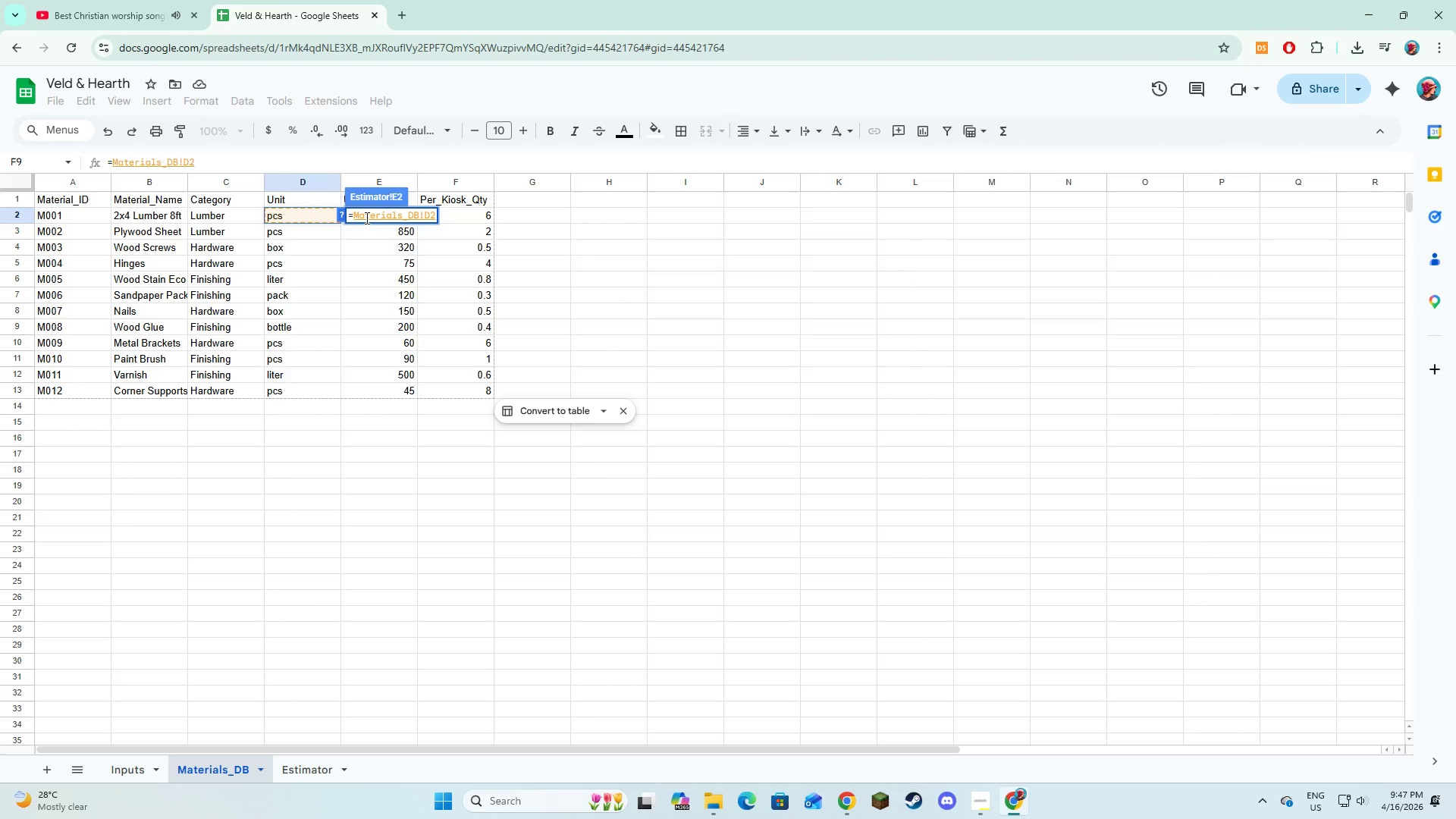 
left_click([365, 228])
 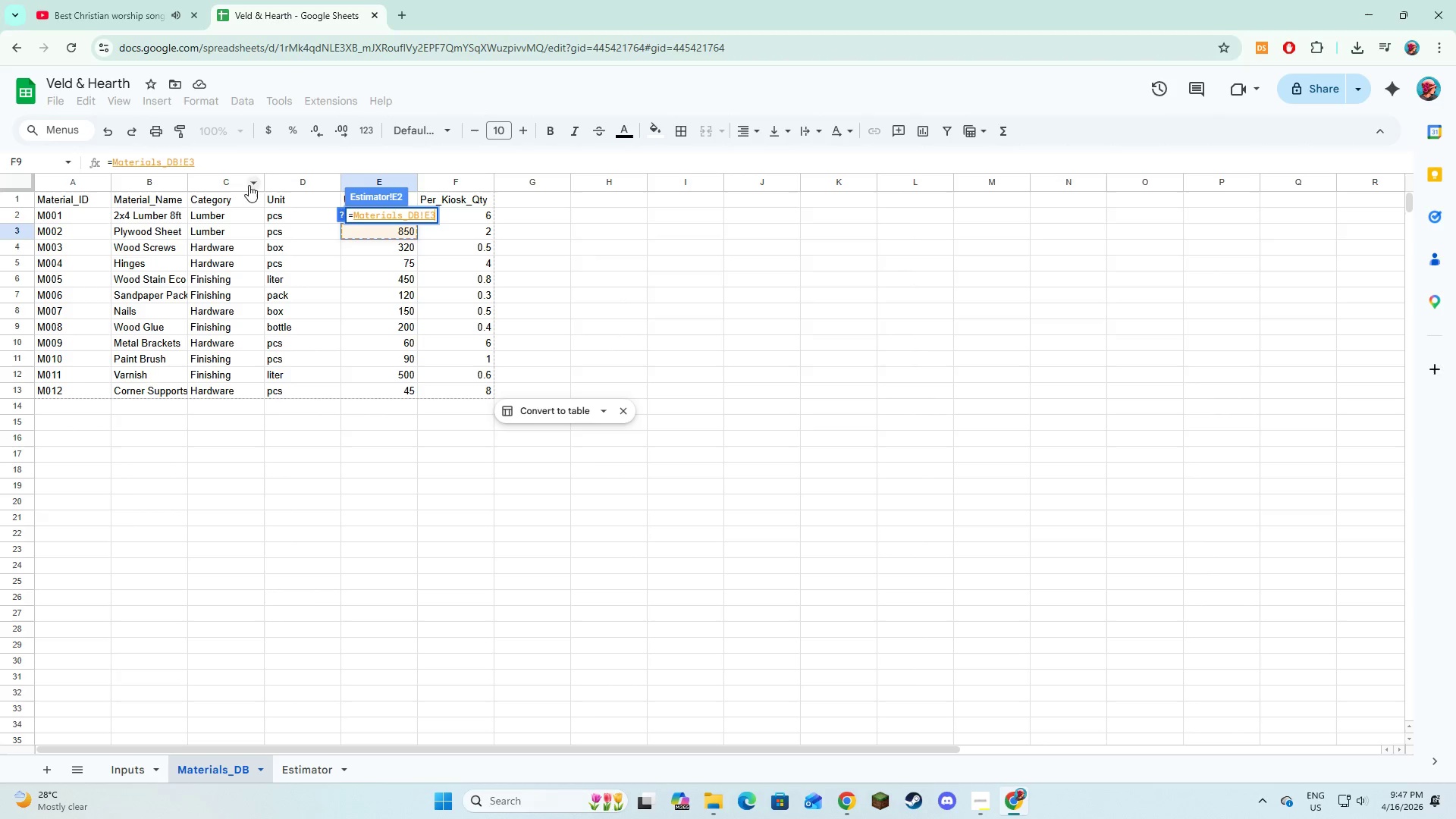 
left_click([222, 168])
 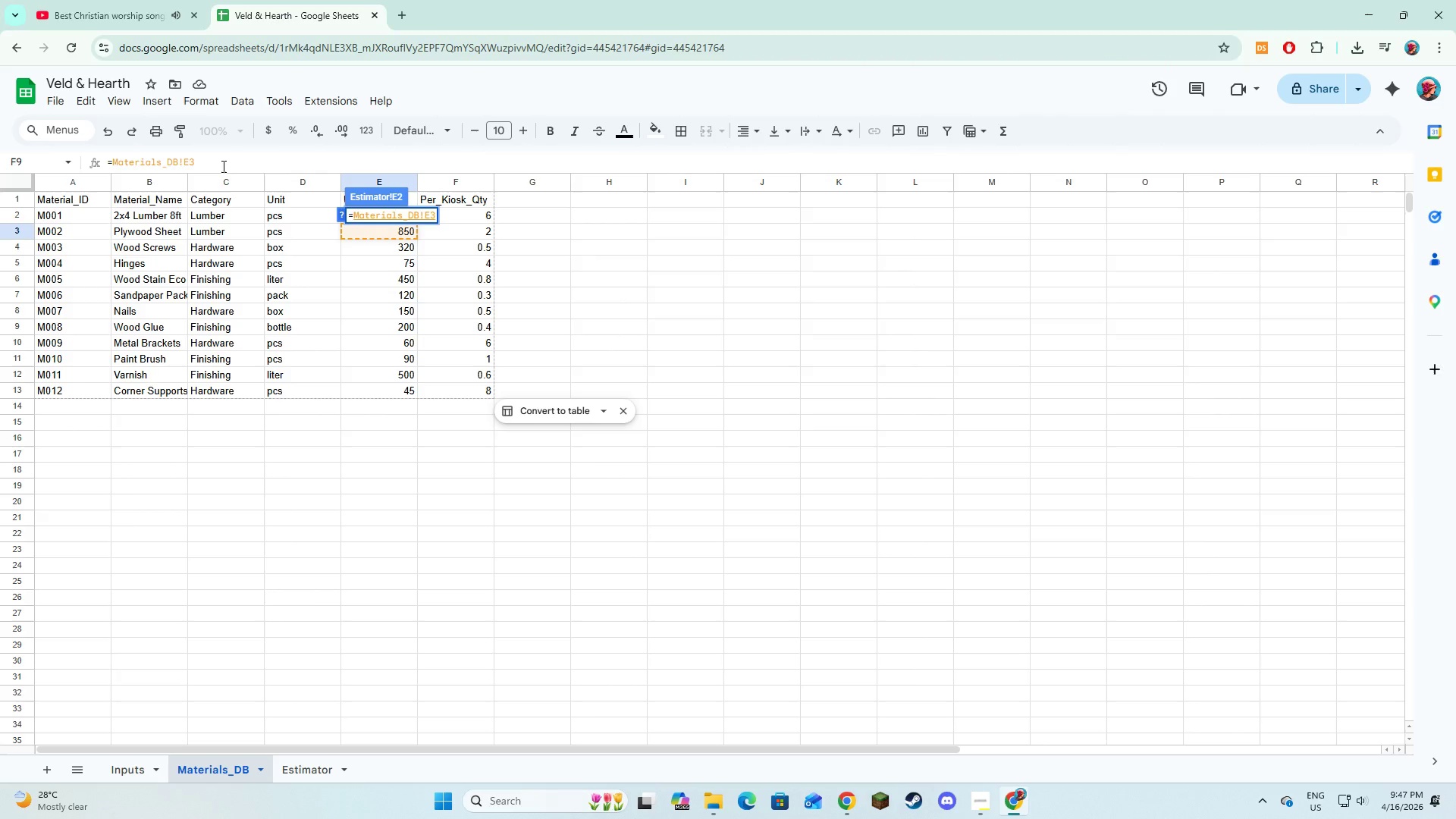 
key(Backspace)
 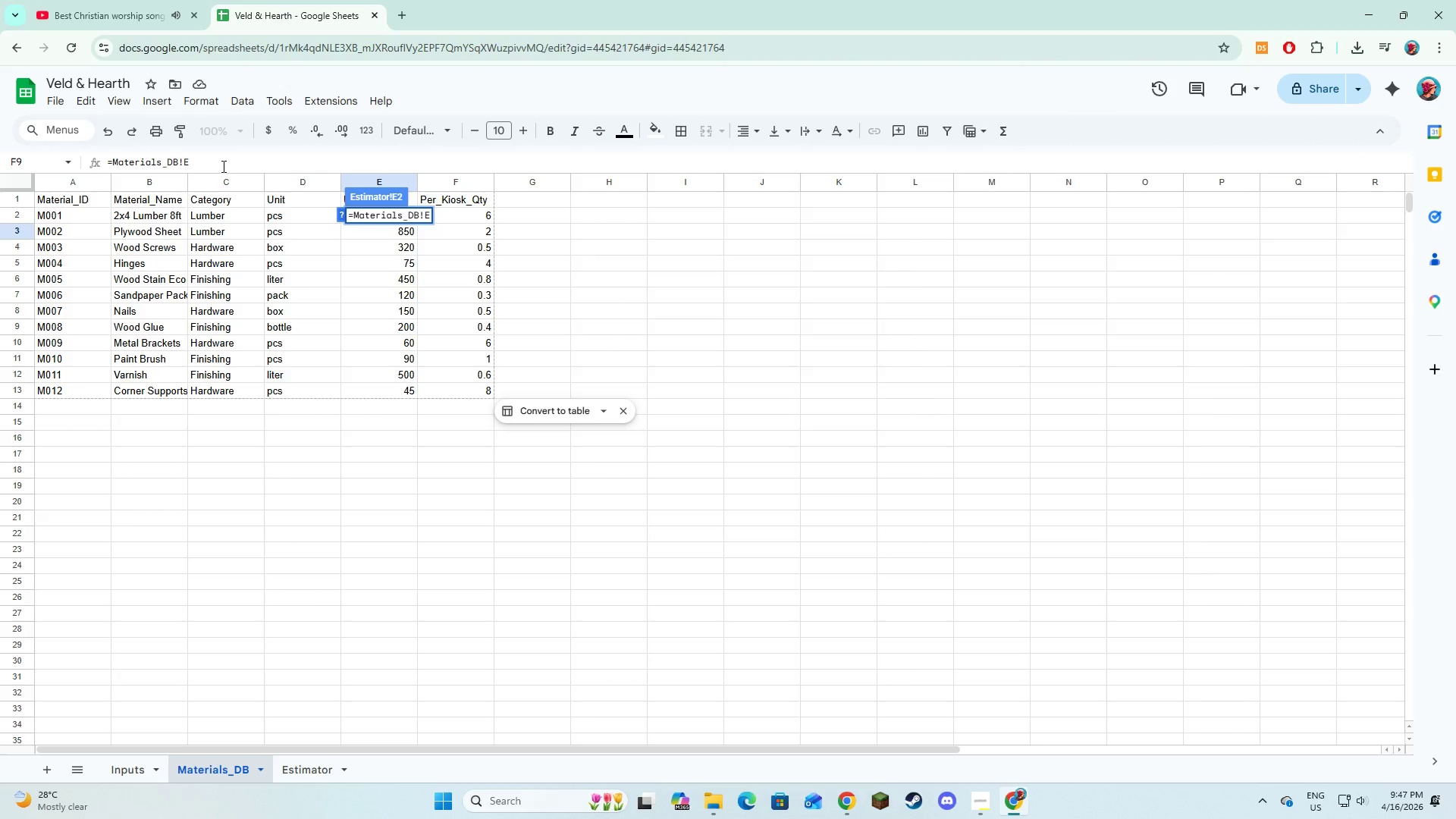 
key(2)
 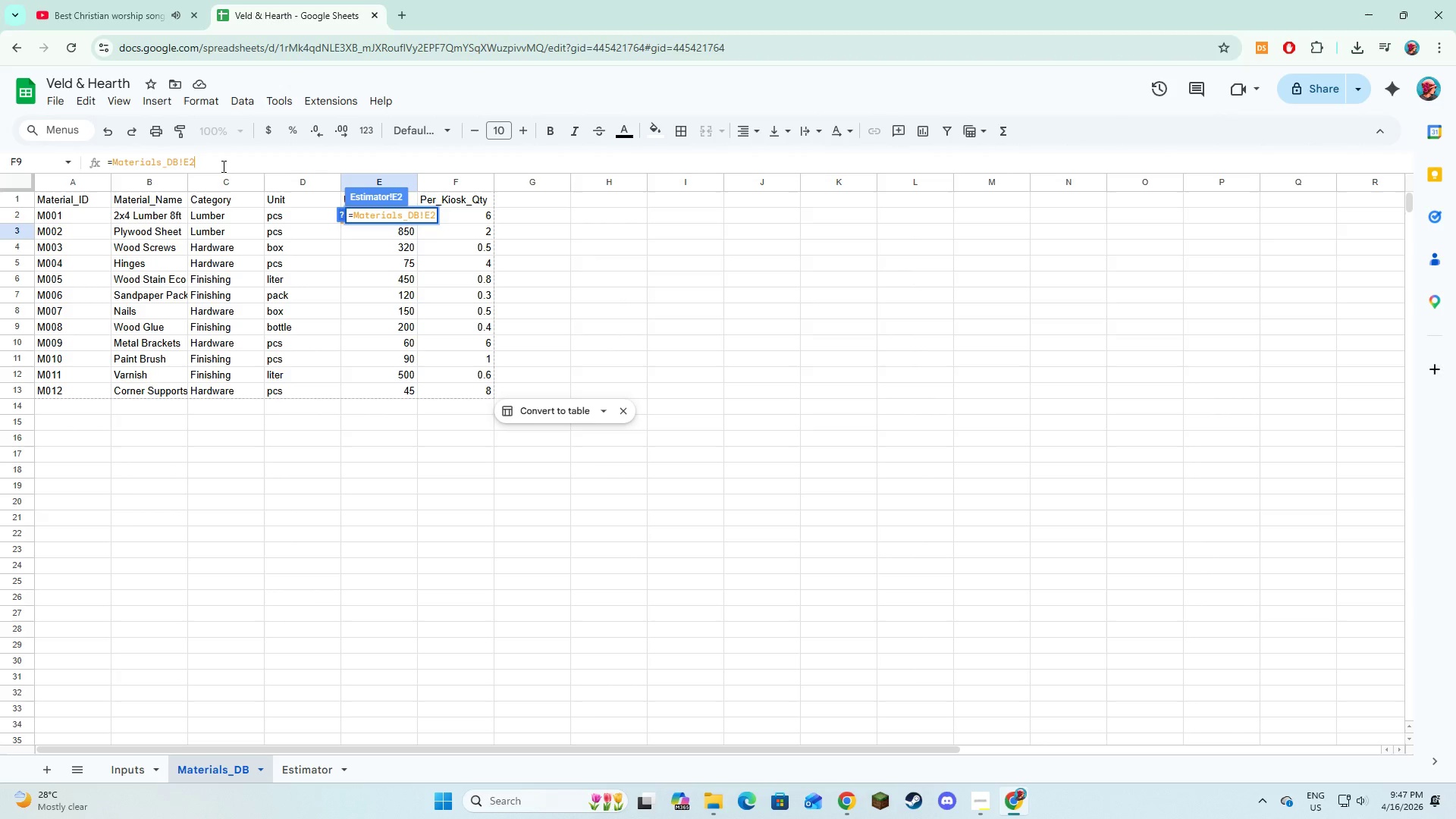 
key(Enter)
 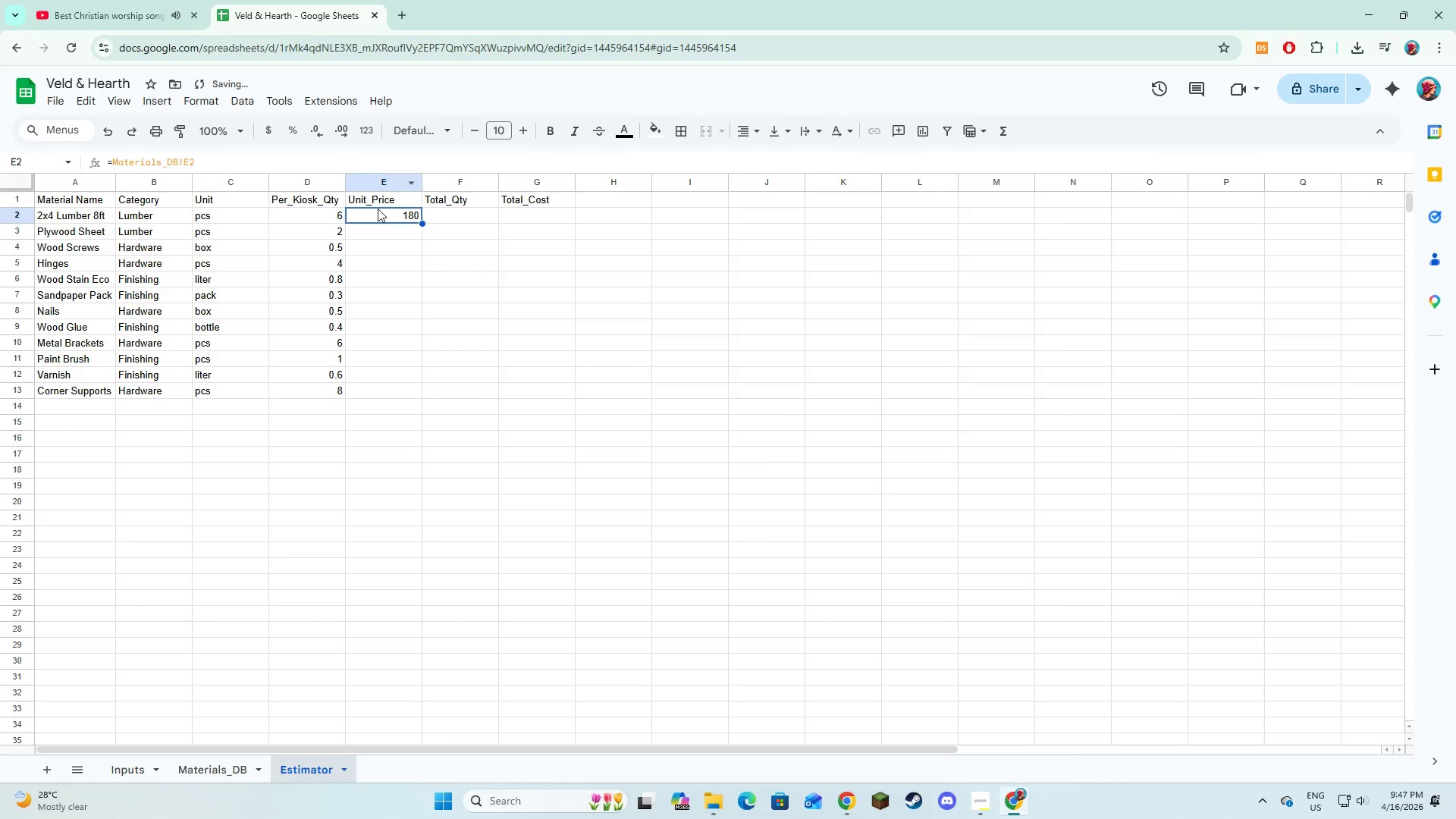 
left_click([378, 230])
 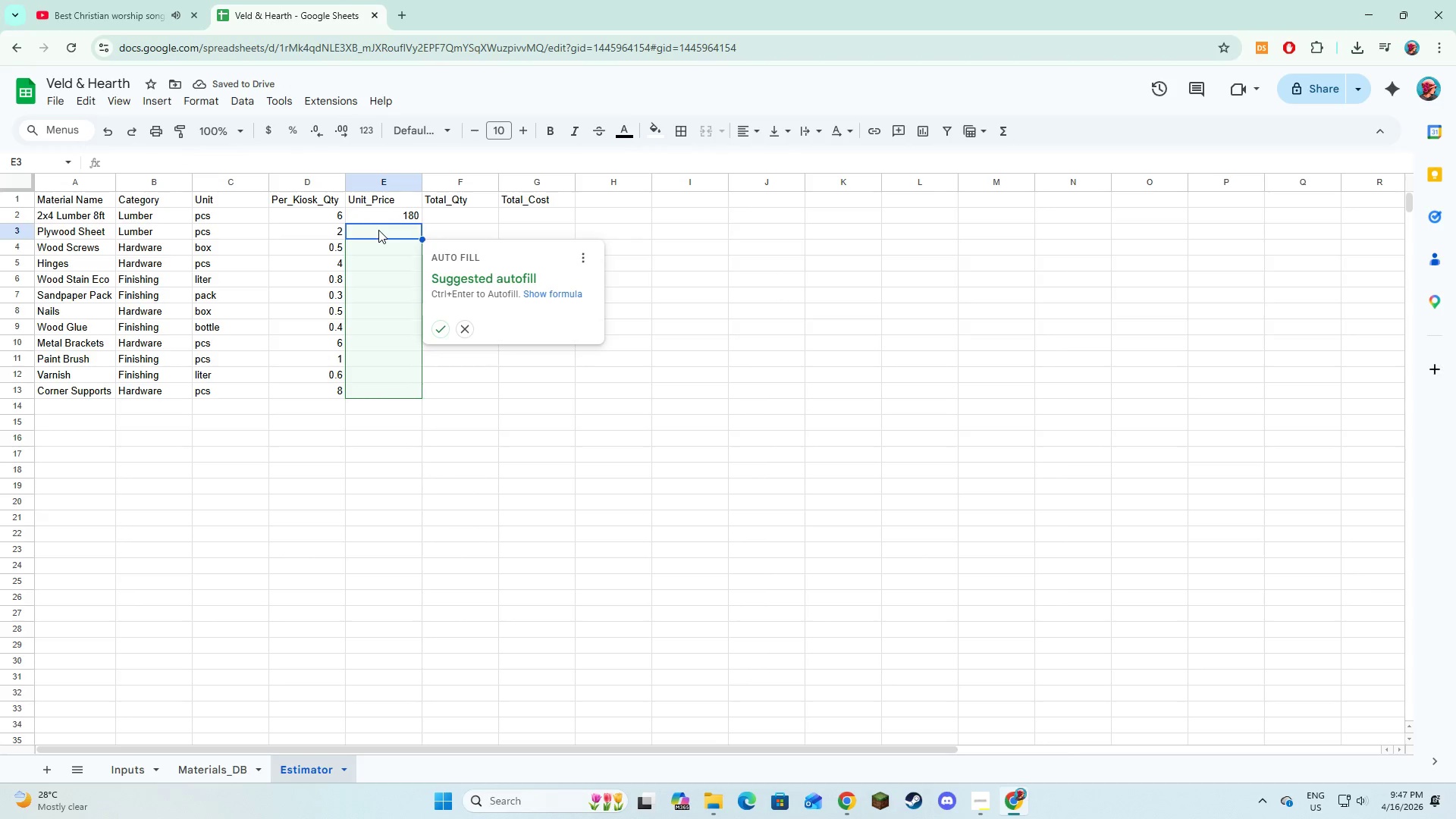 
key(Equal)
 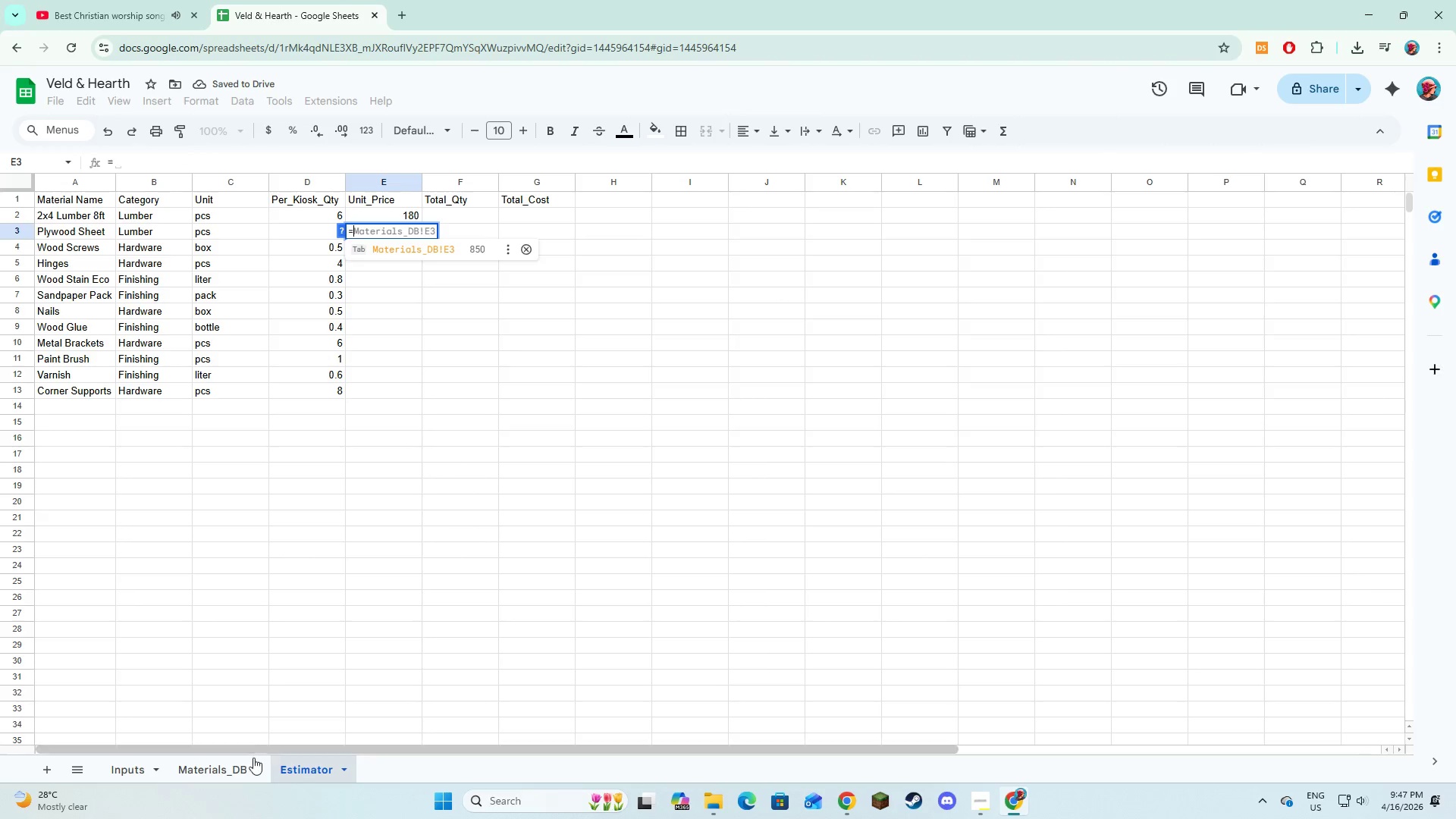 
left_click([201, 767])
 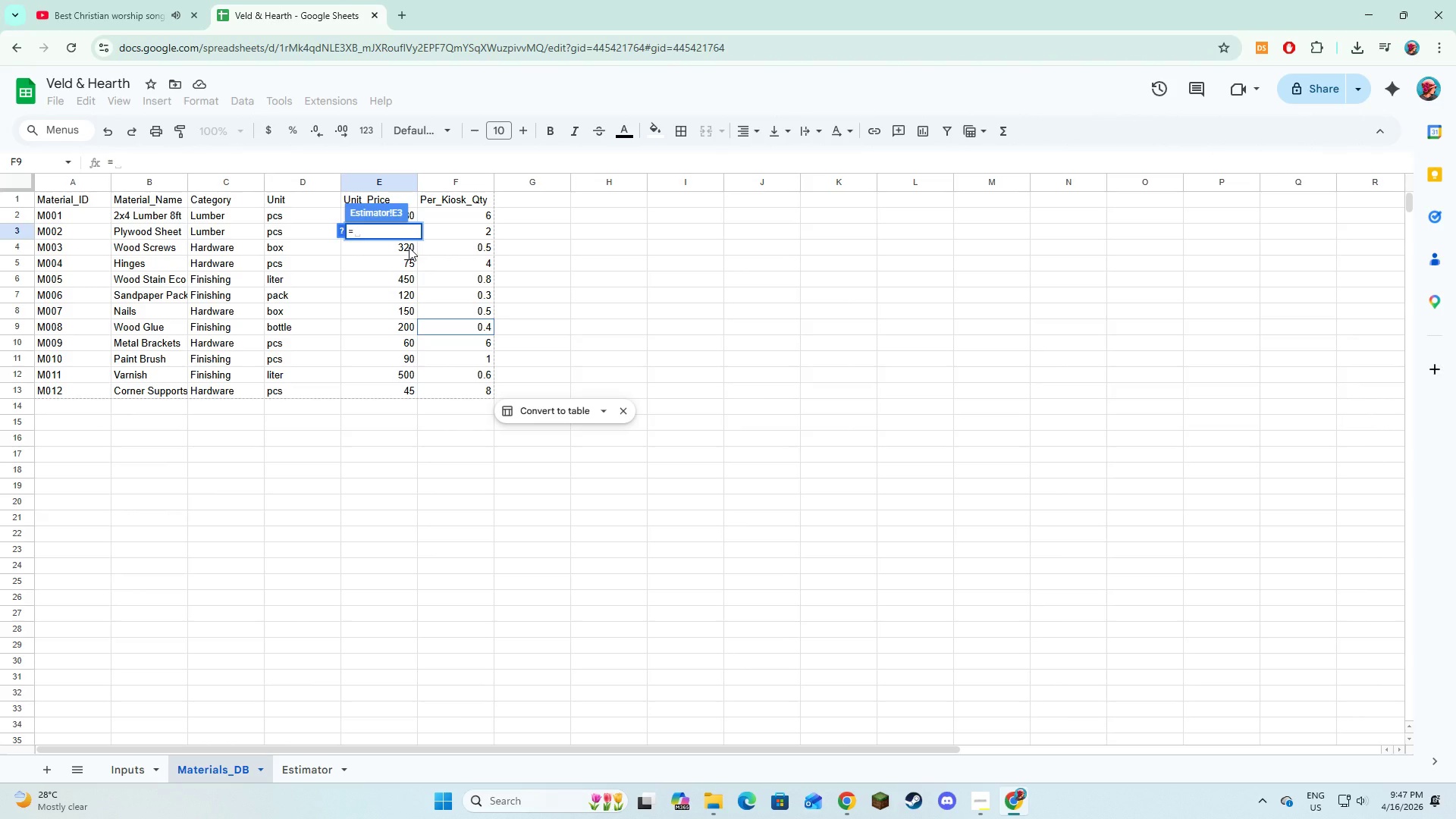 
left_click([409, 247])
 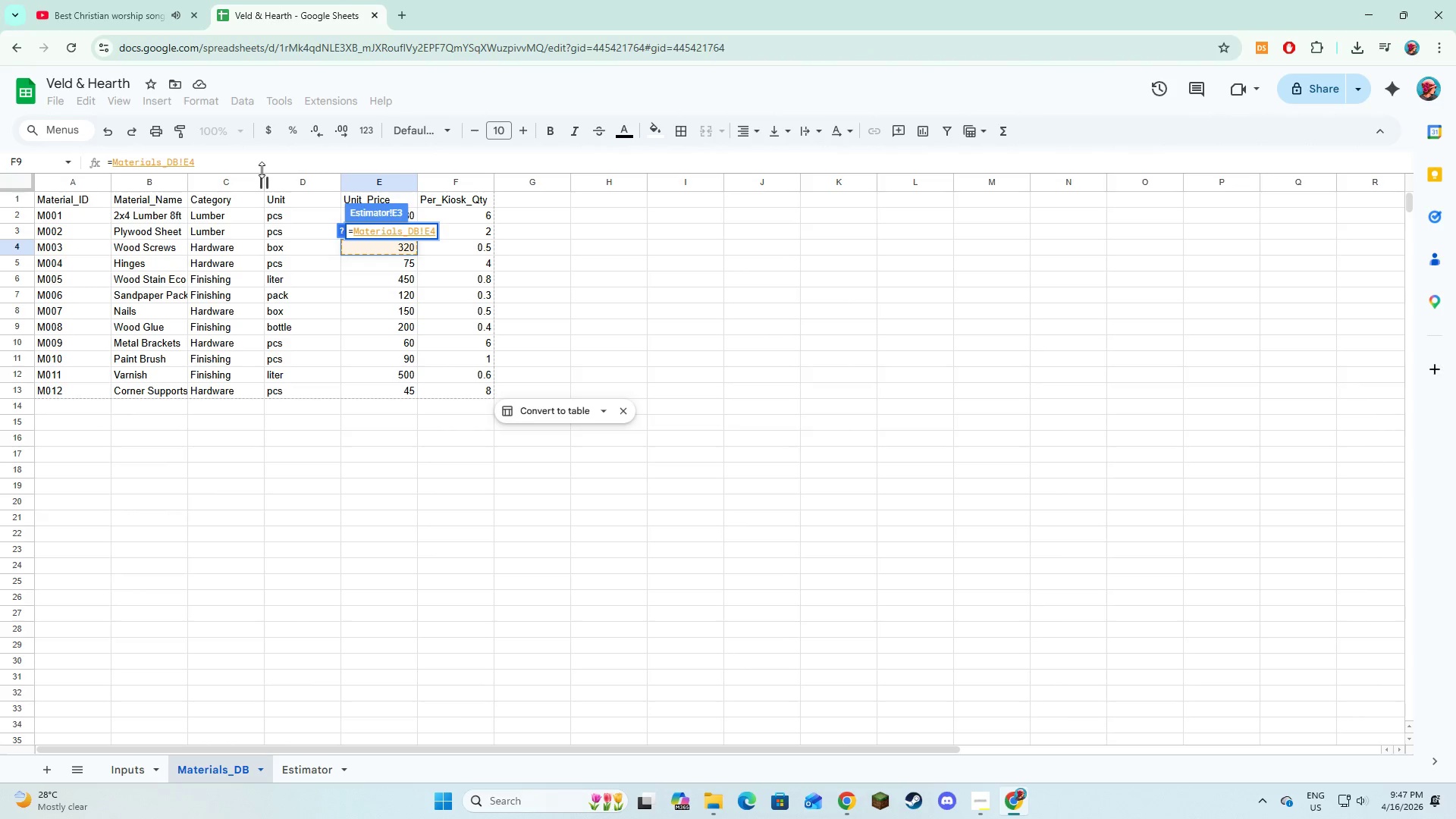 
left_click([262, 170])
 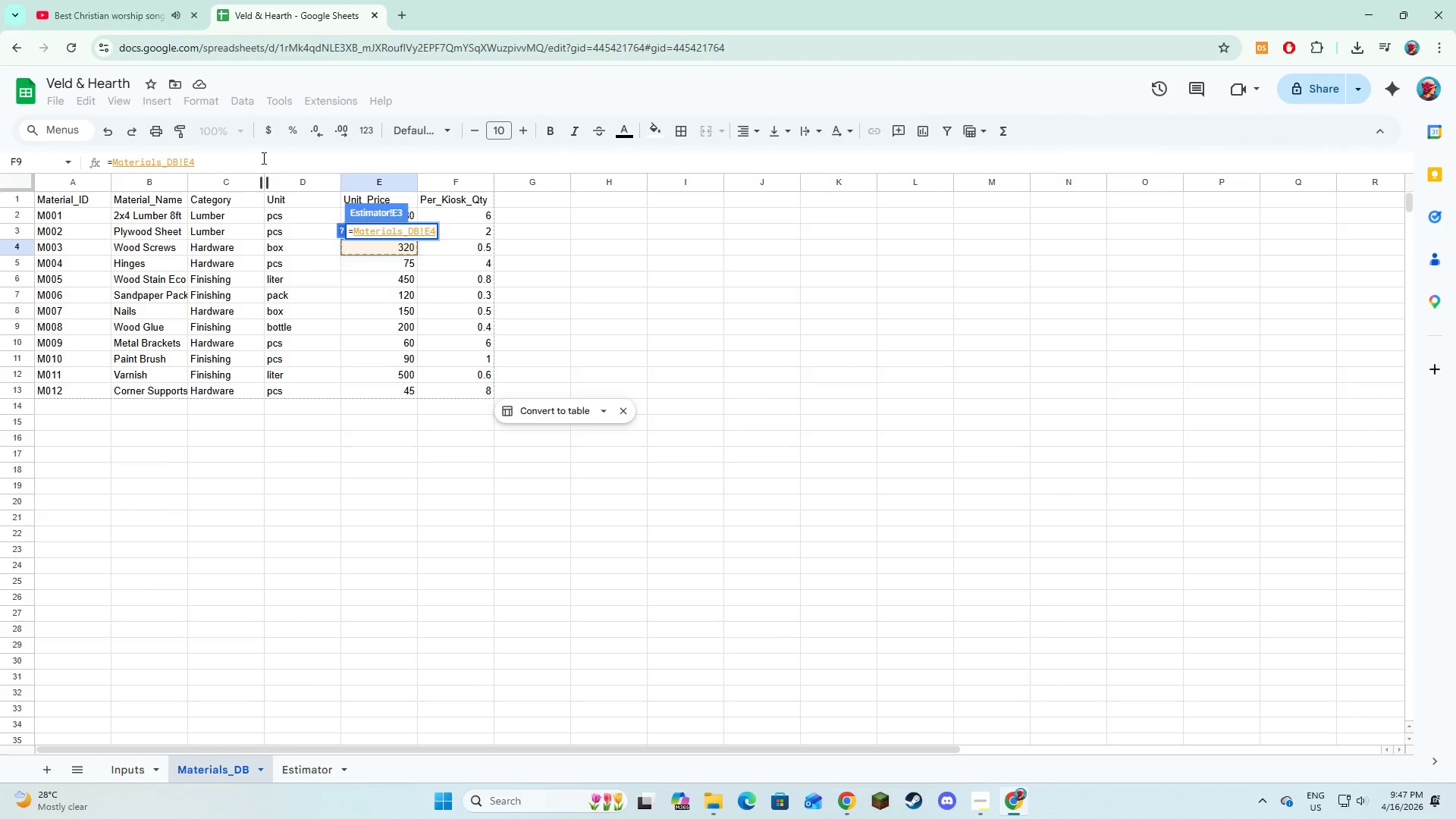 
left_click([262, 158])
 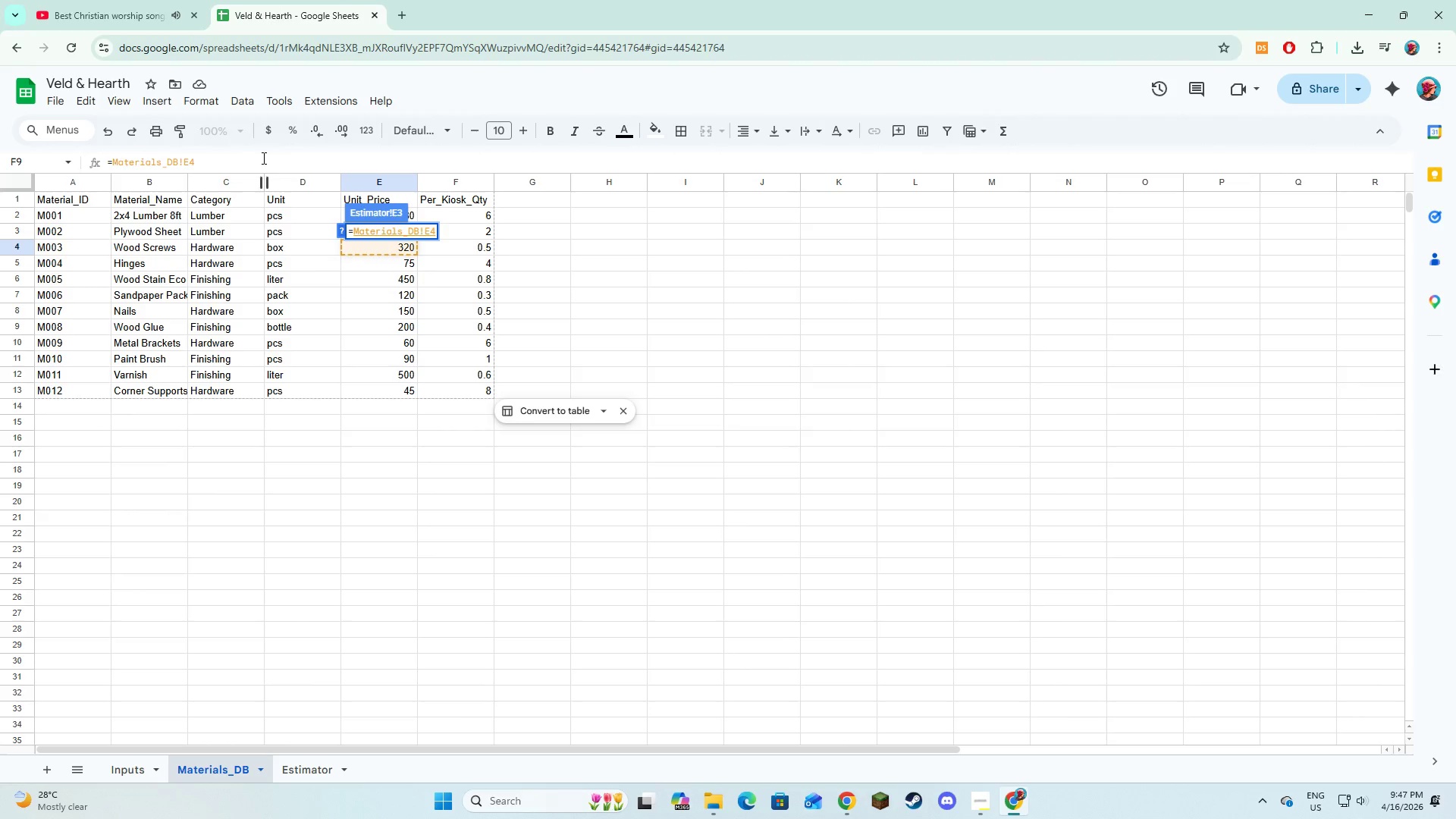 
key(Backspace)
 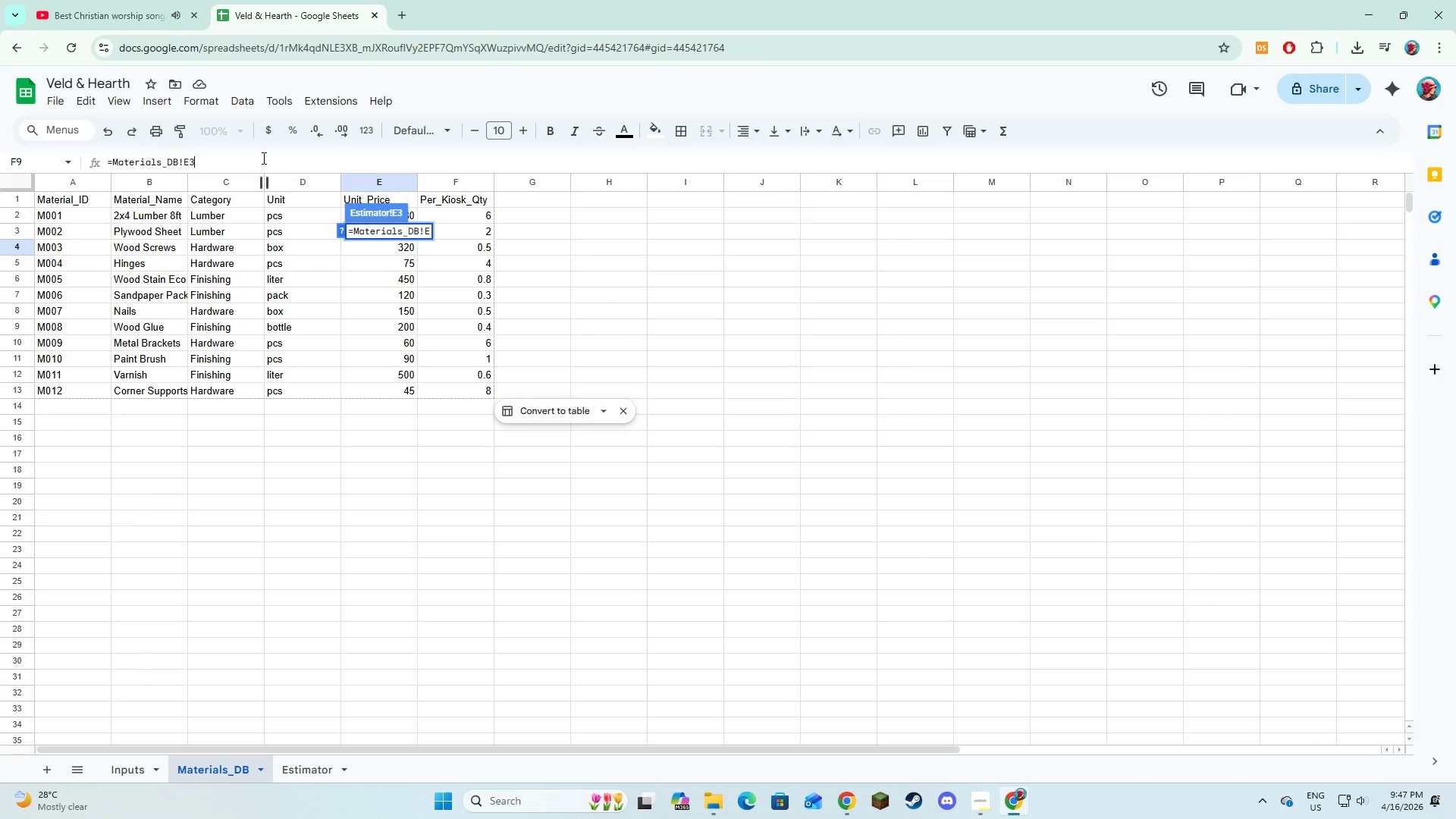 
key(3)
 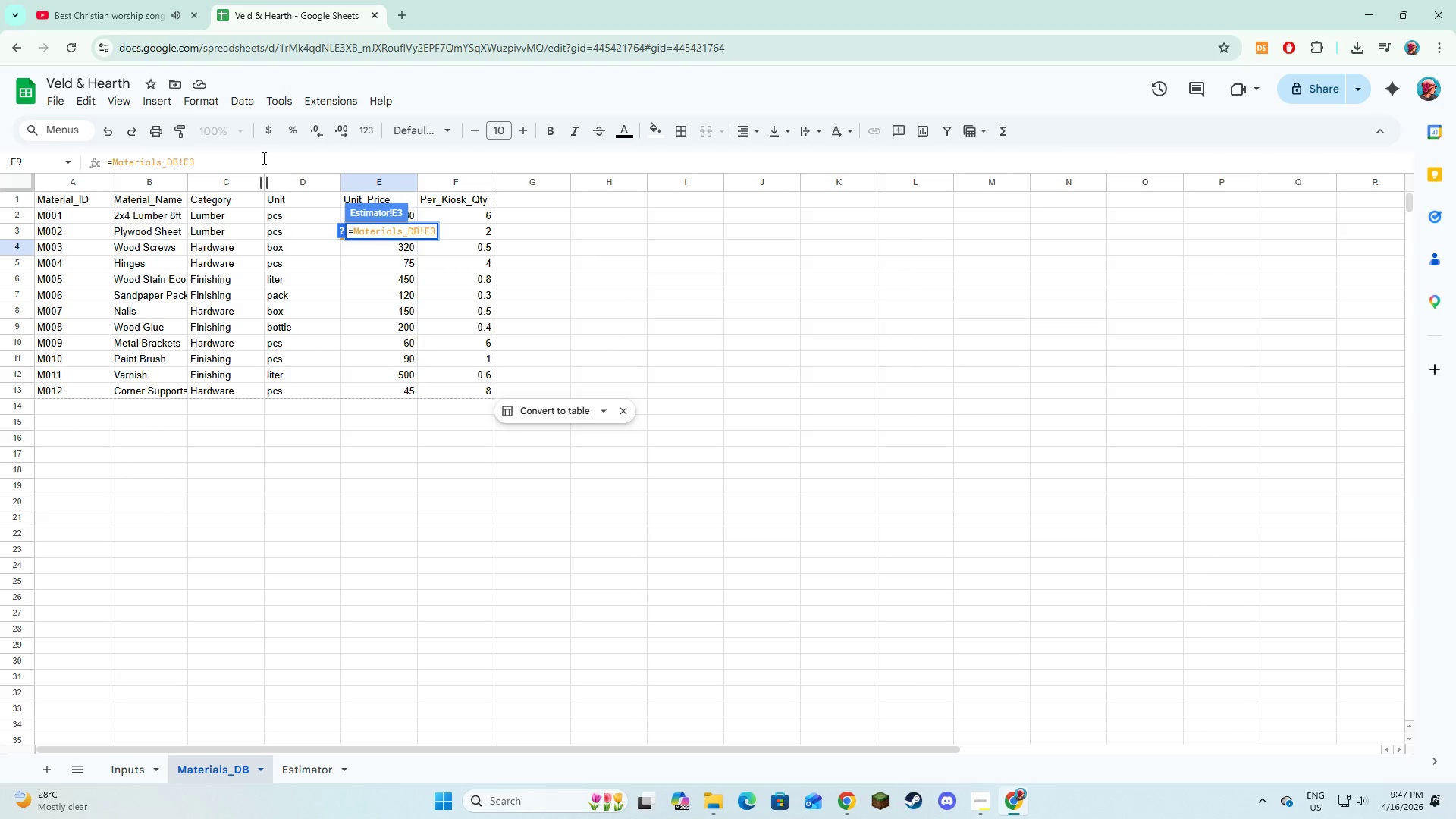 
key(Enter)
 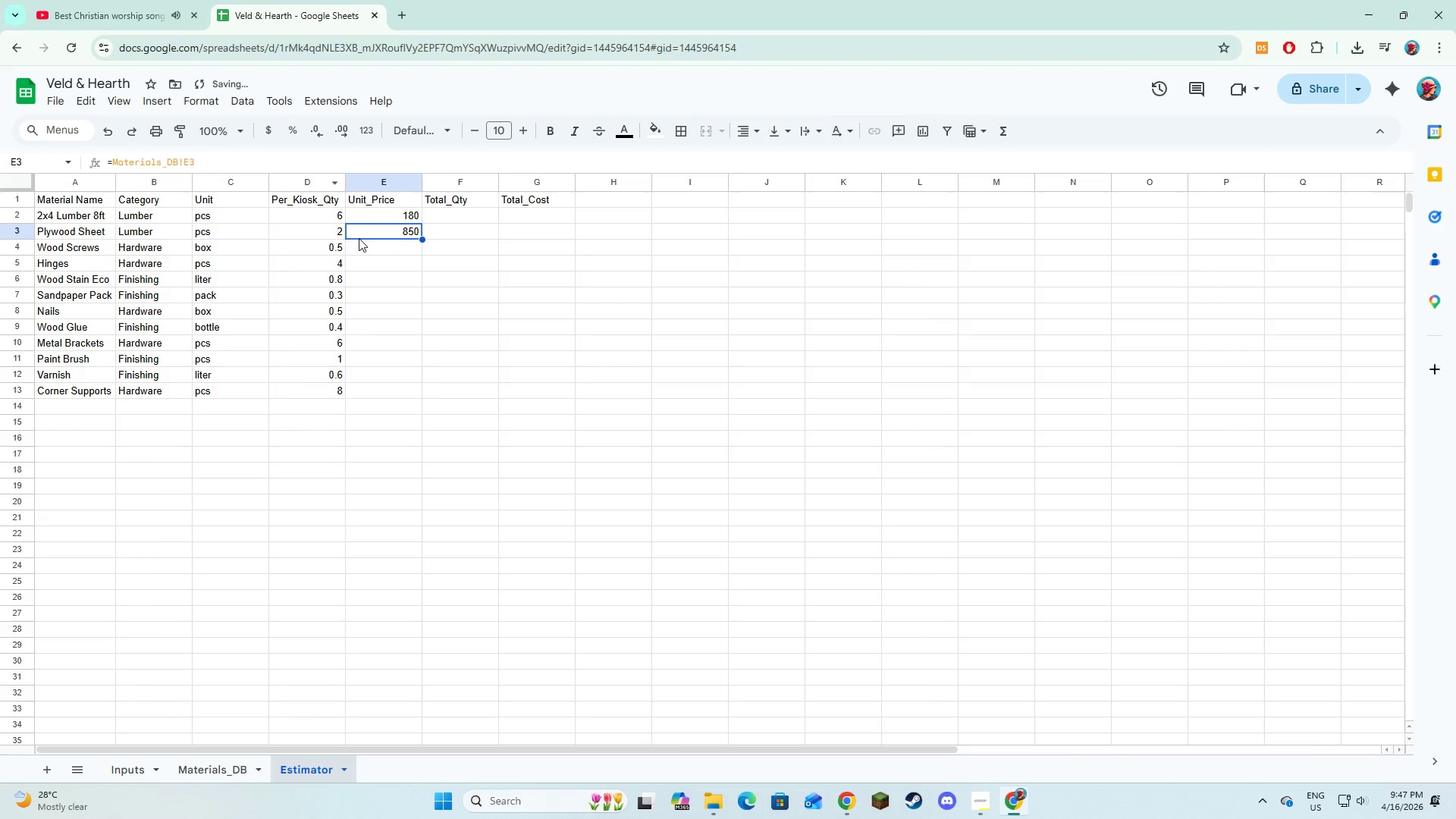 
left_click([359, 240])
 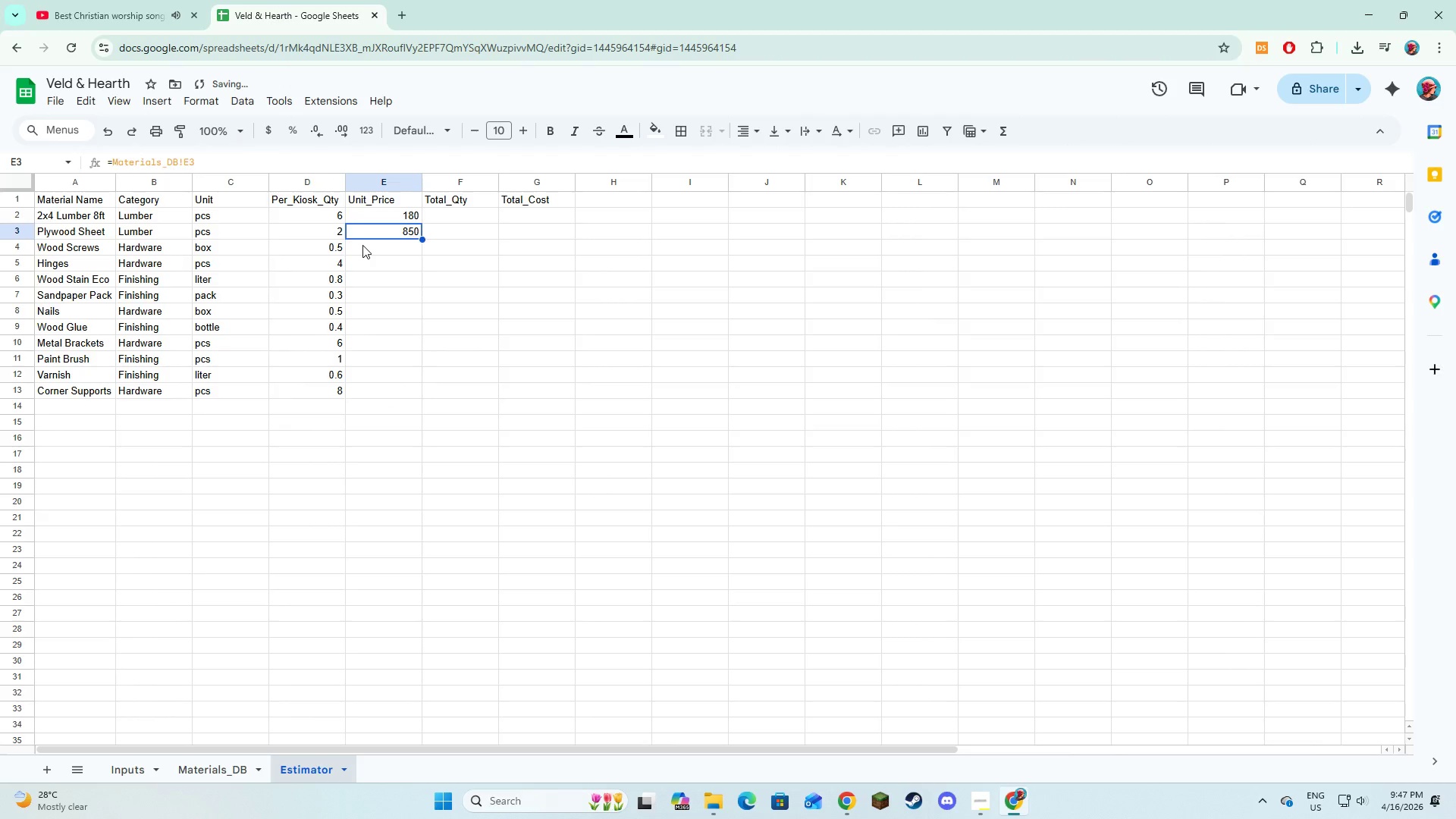 
left_click([362, 245])
 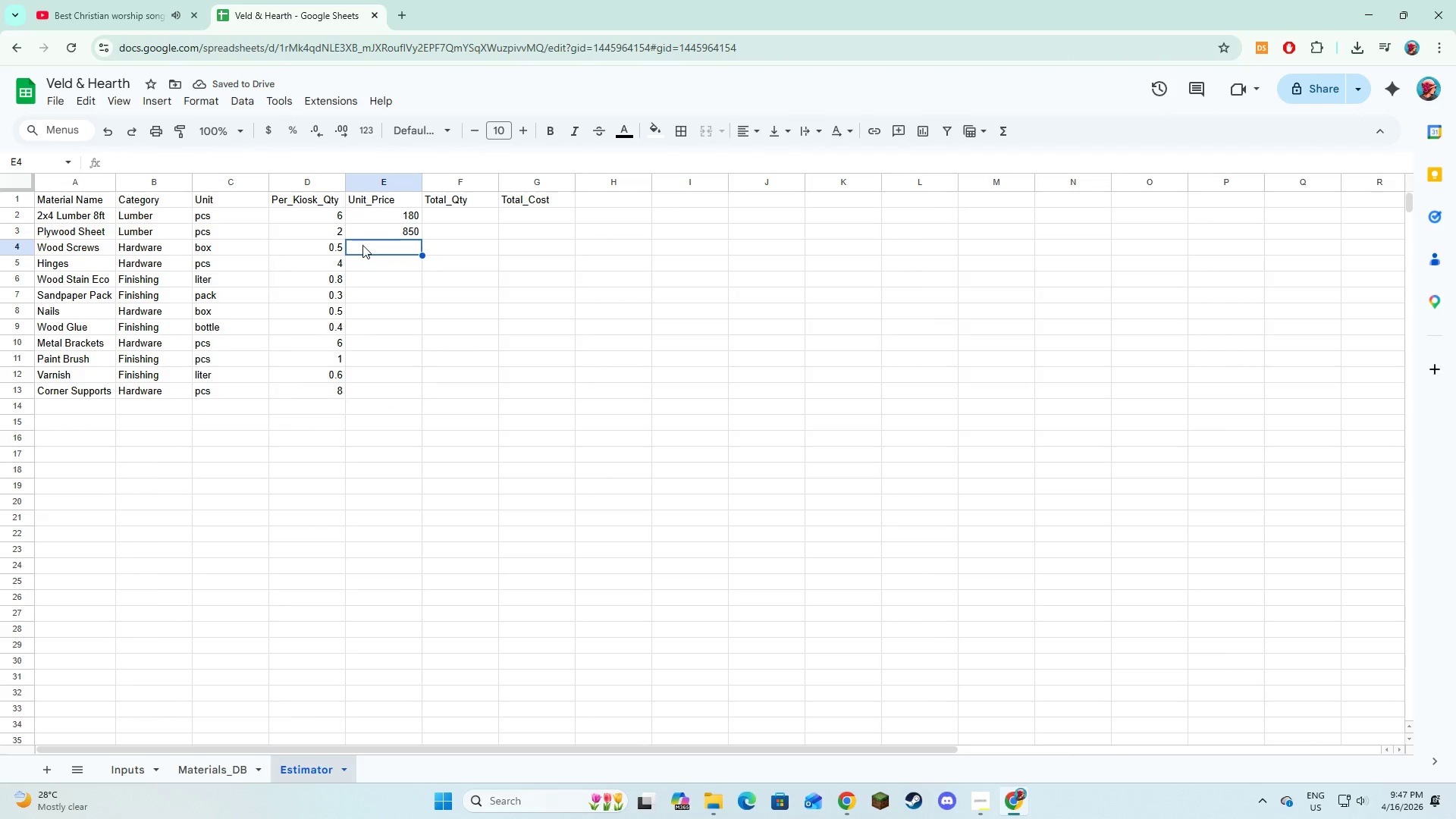 
key(Equal)
 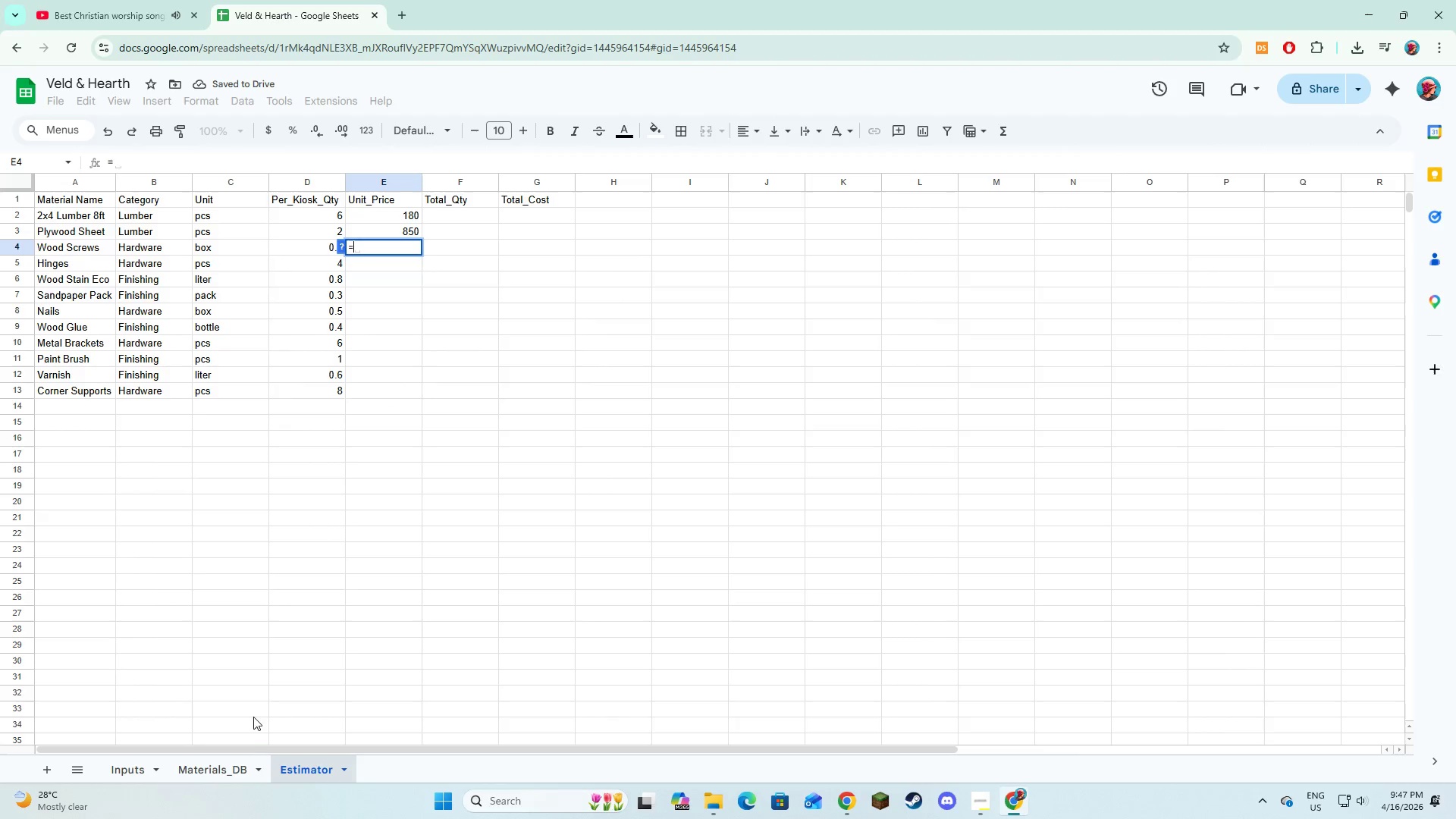 
left_click([233, 764])
 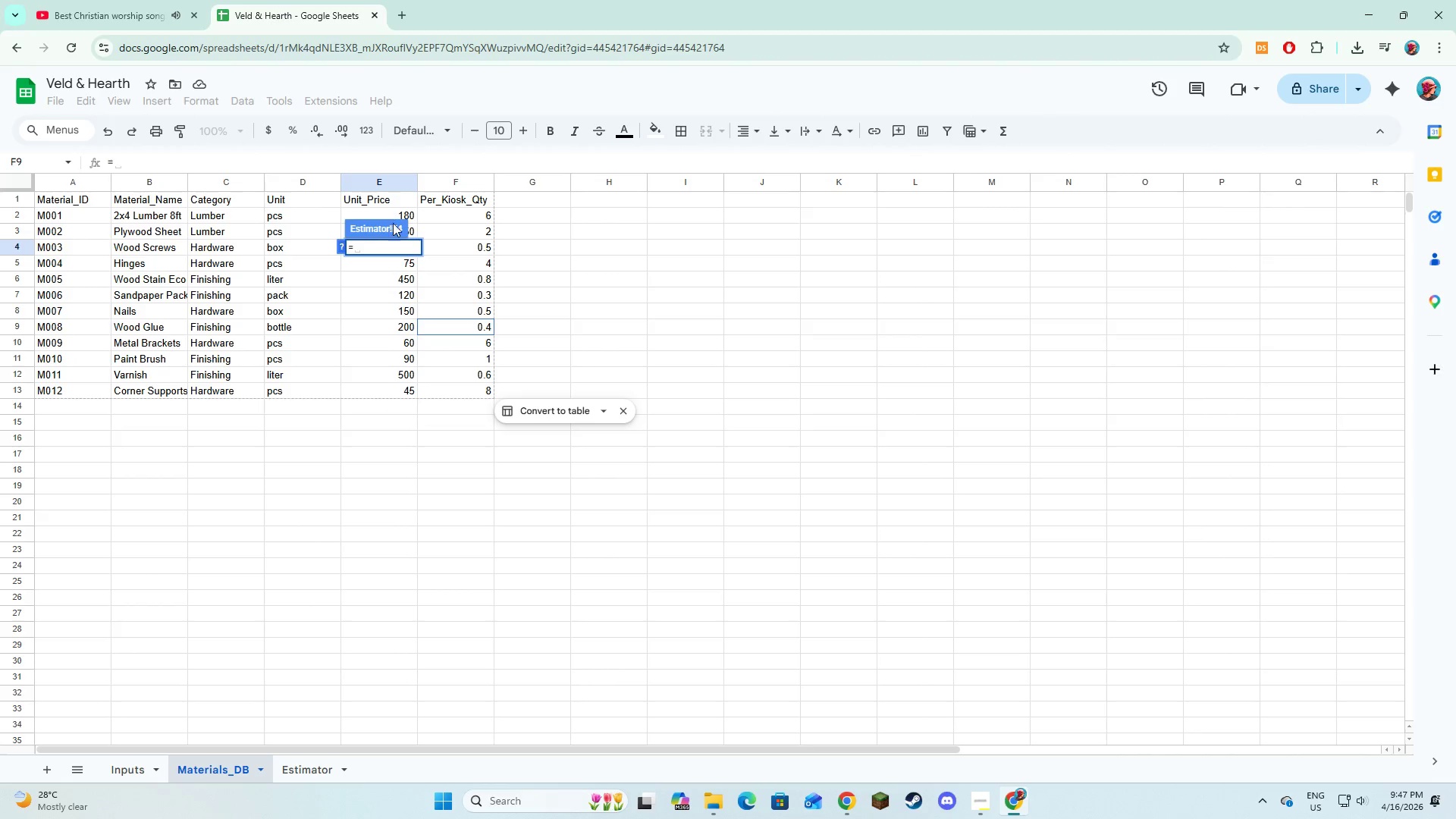 
left_click([414, 226])
 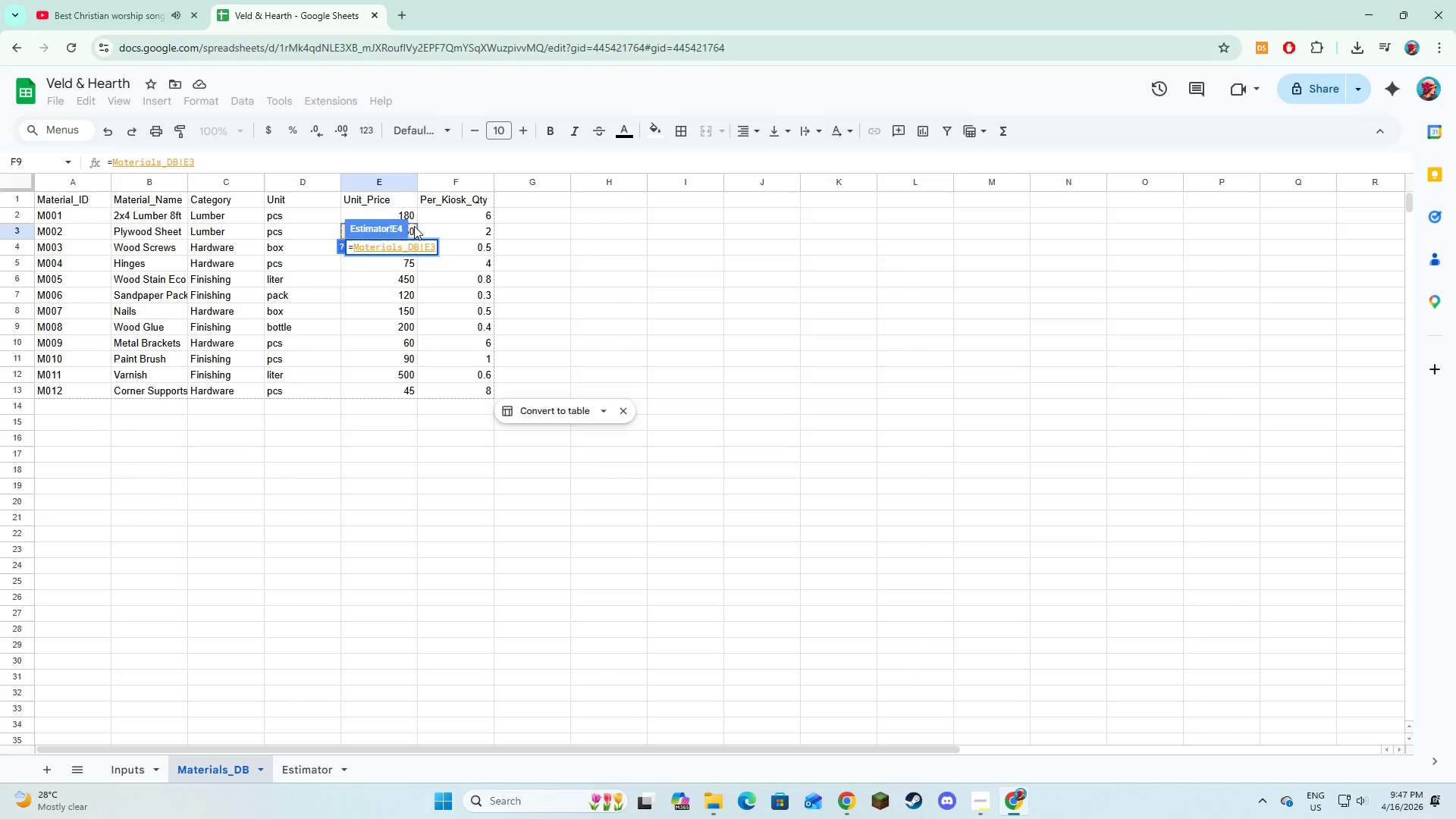 
key(Backspace)
 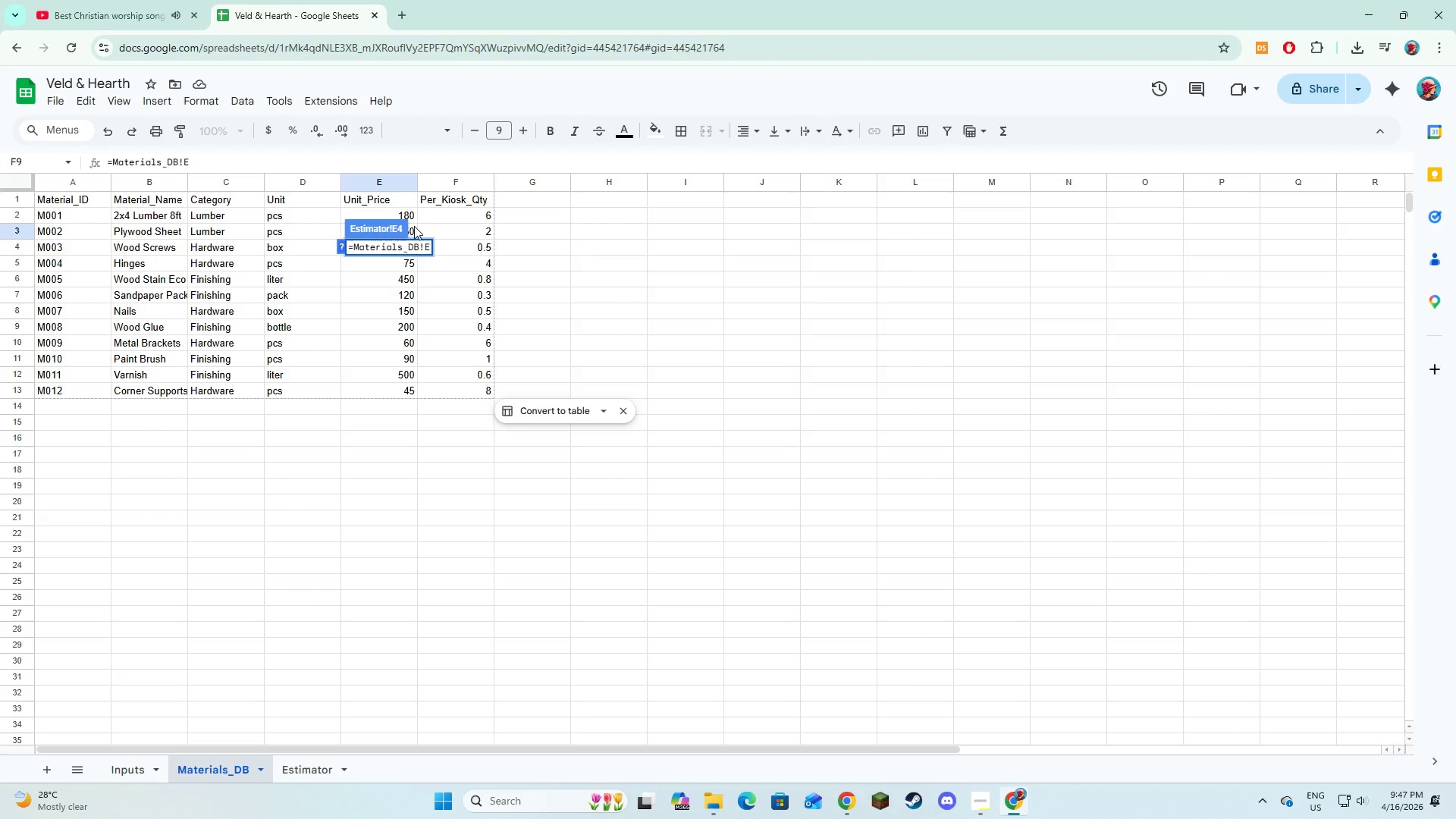 
key(4)
 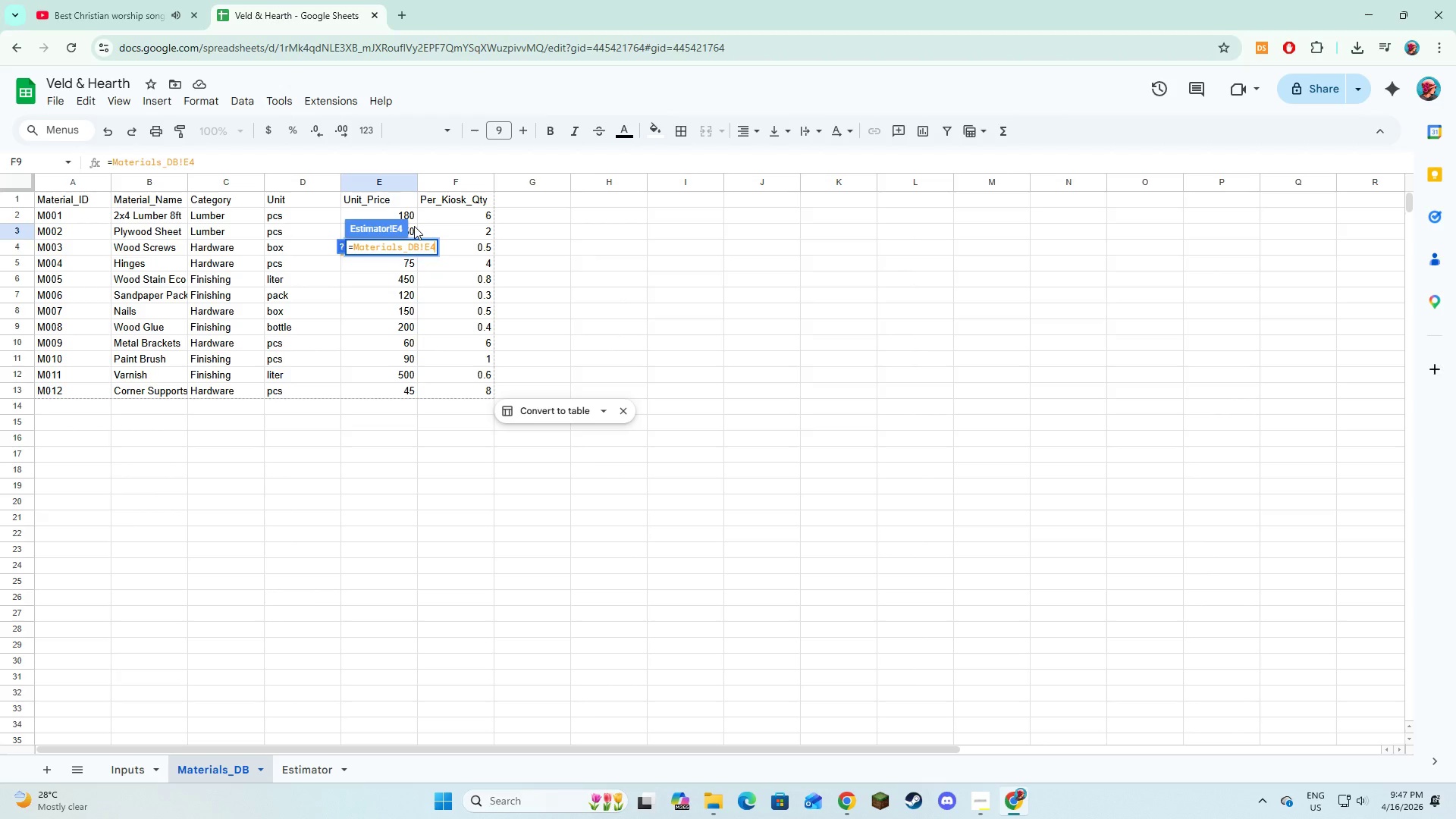 
key(Enter)
 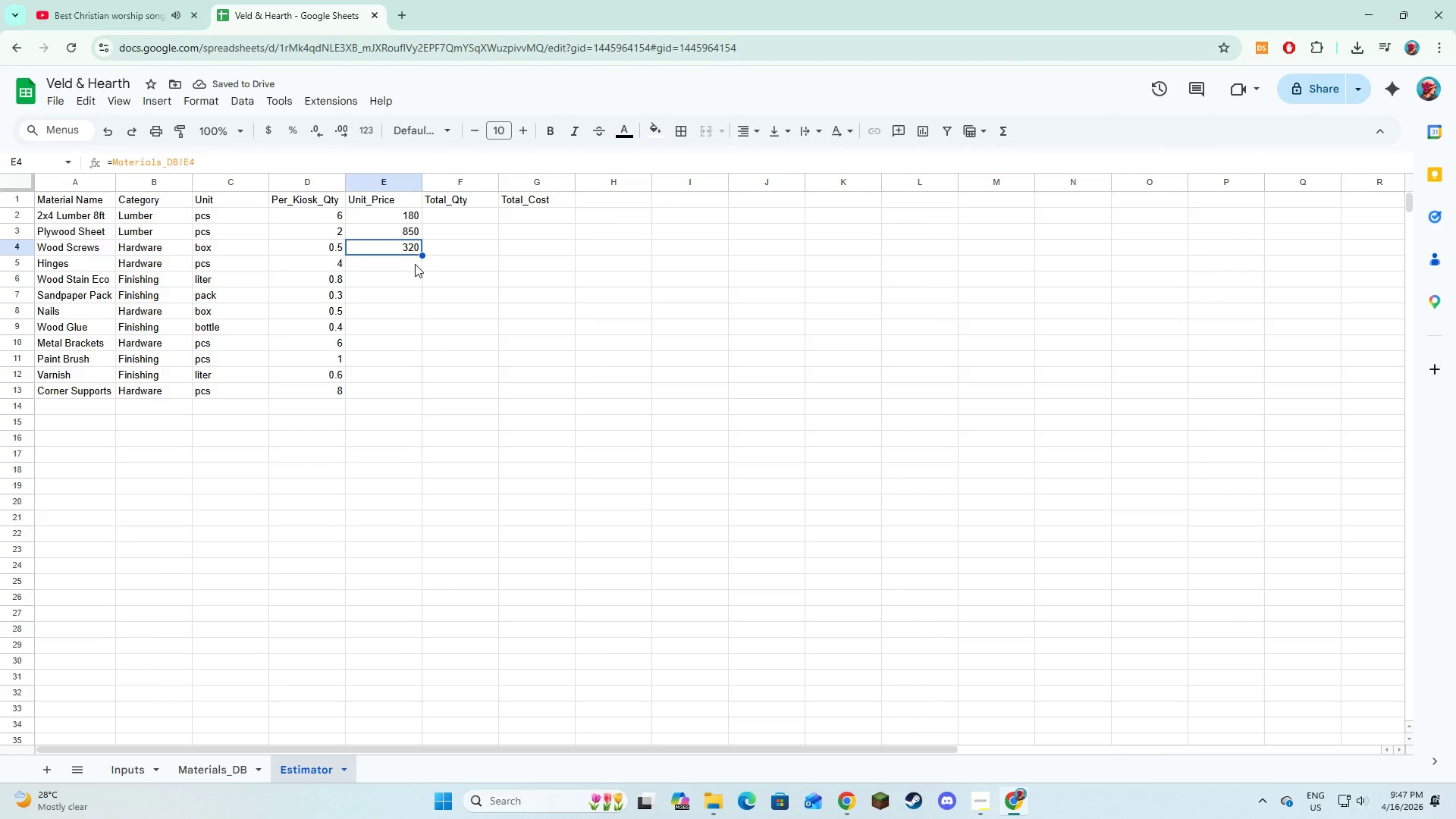 
left_click([415, 264])
 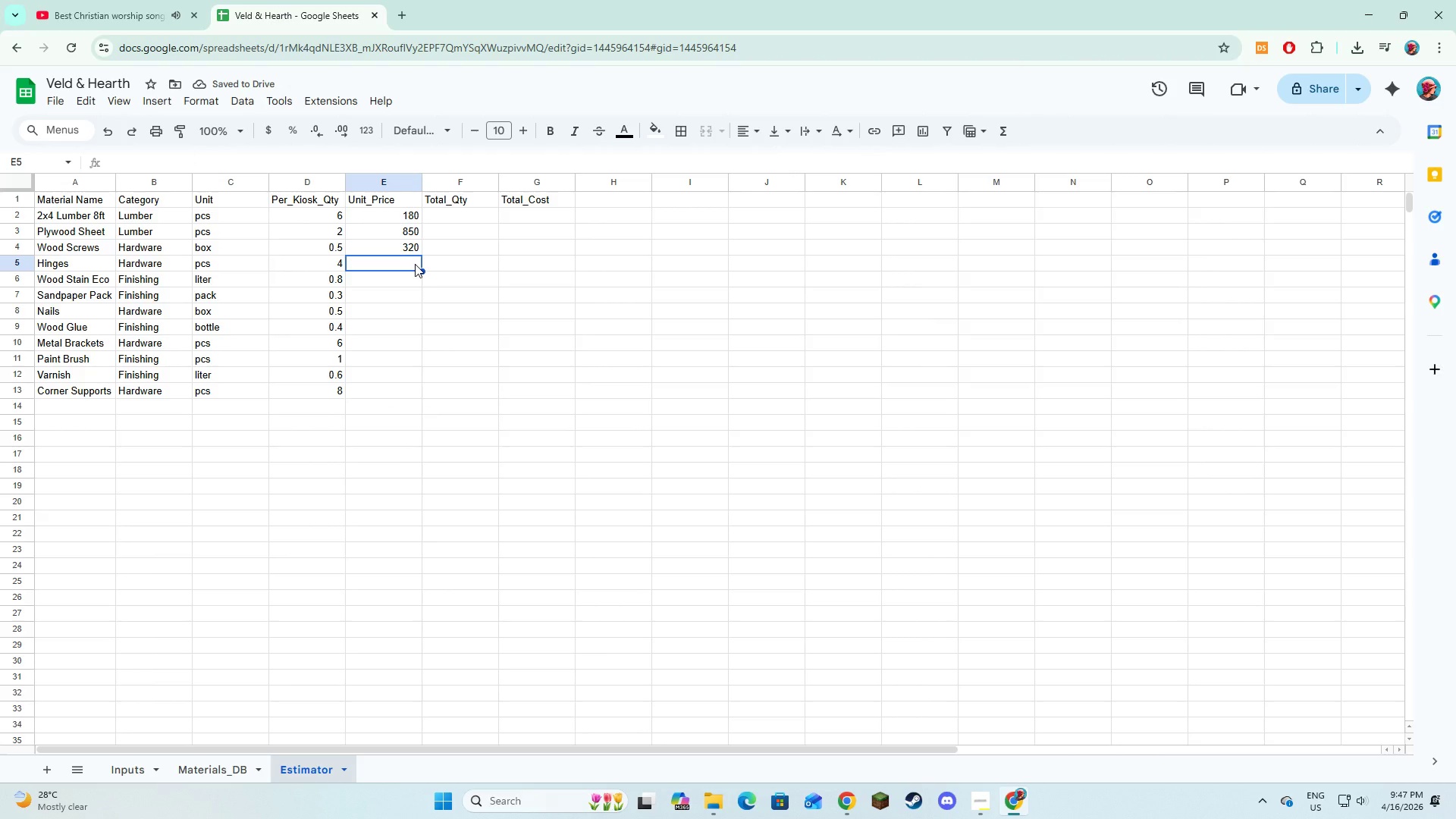 
key(Equal)
 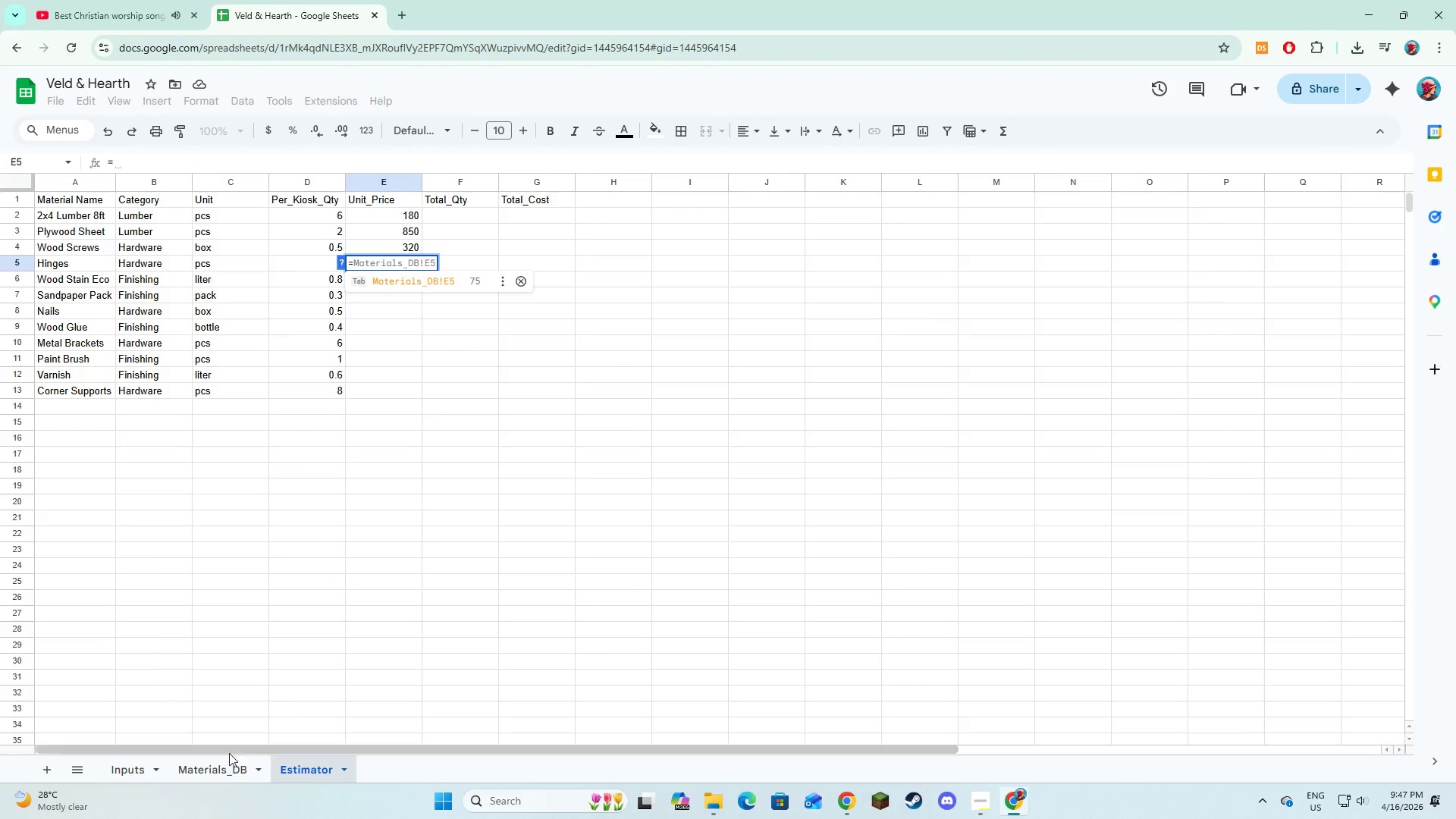 
left_click([224, 767])
 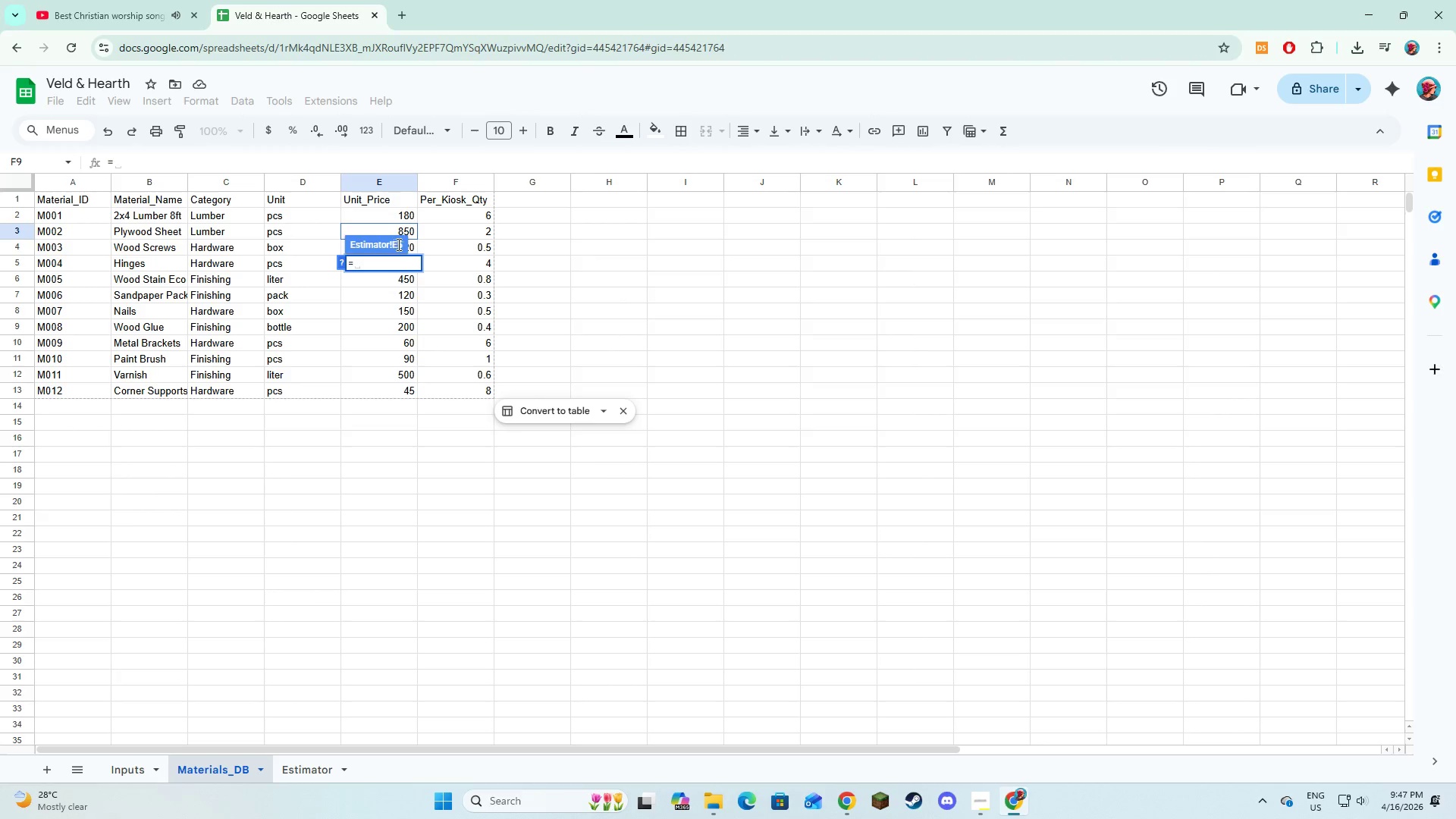 
wait(5.39)
 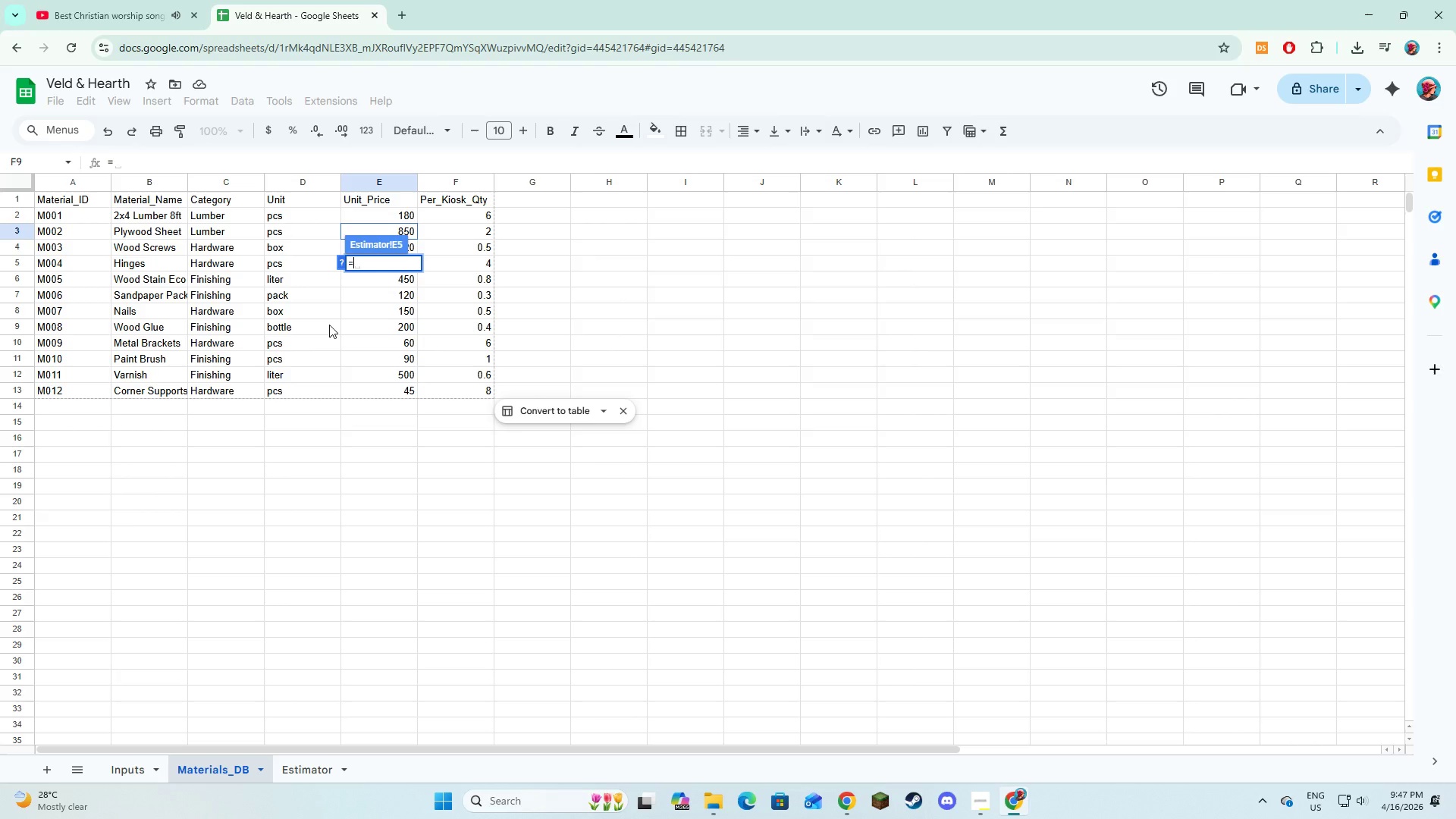 
left_click([413, 246])
 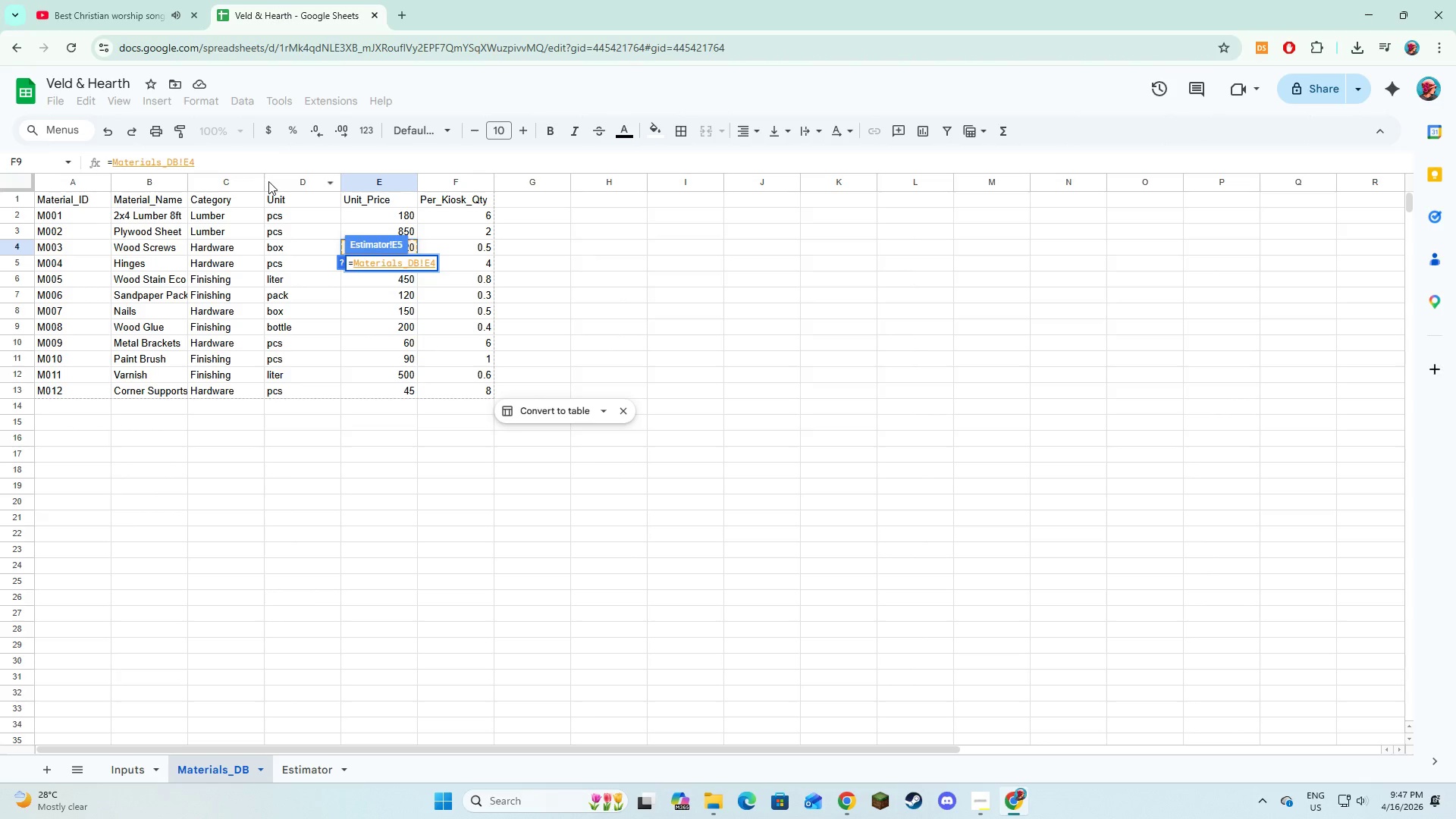 
left_click([268, 170])
 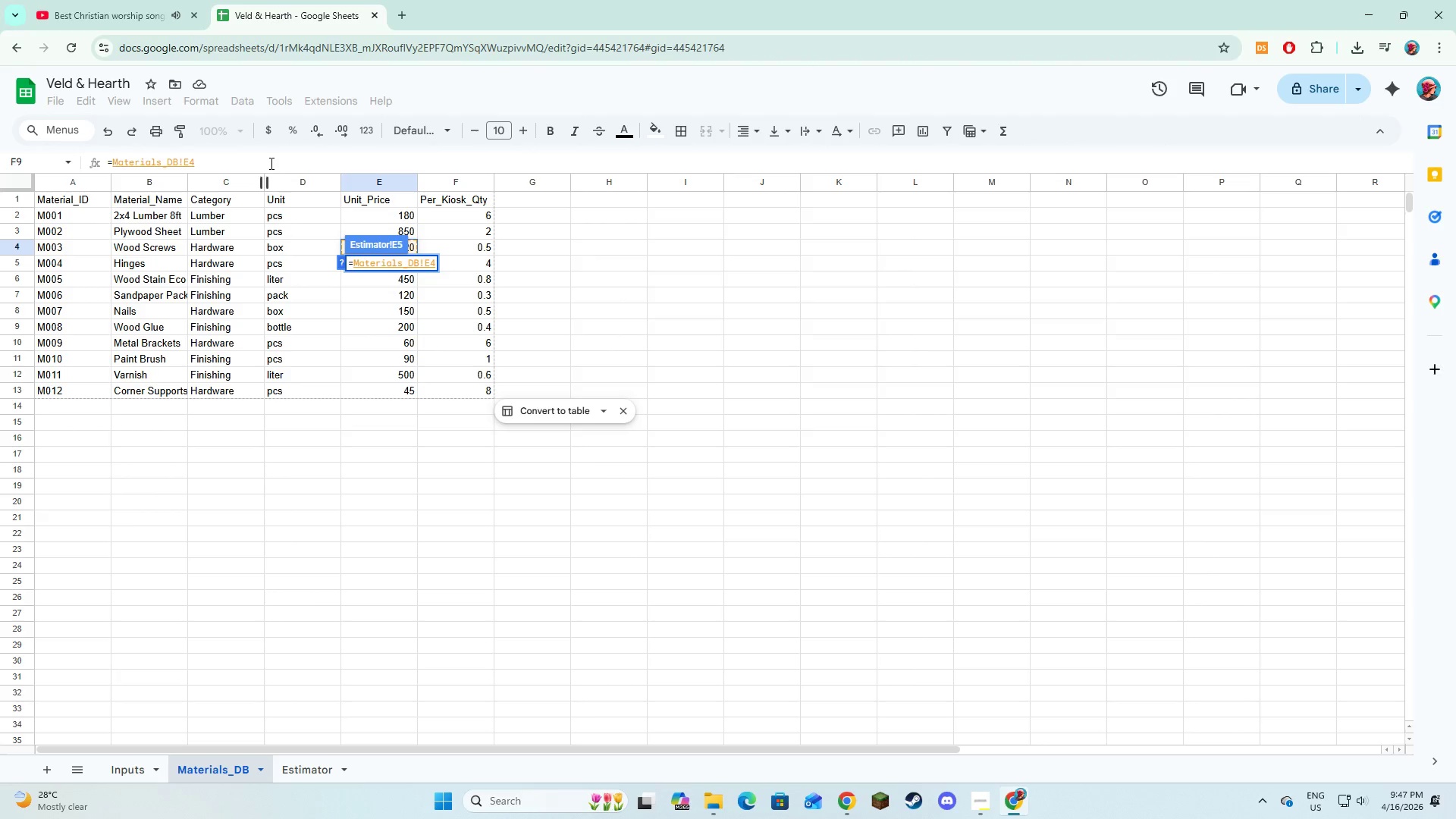 
left_click([270, 163])
 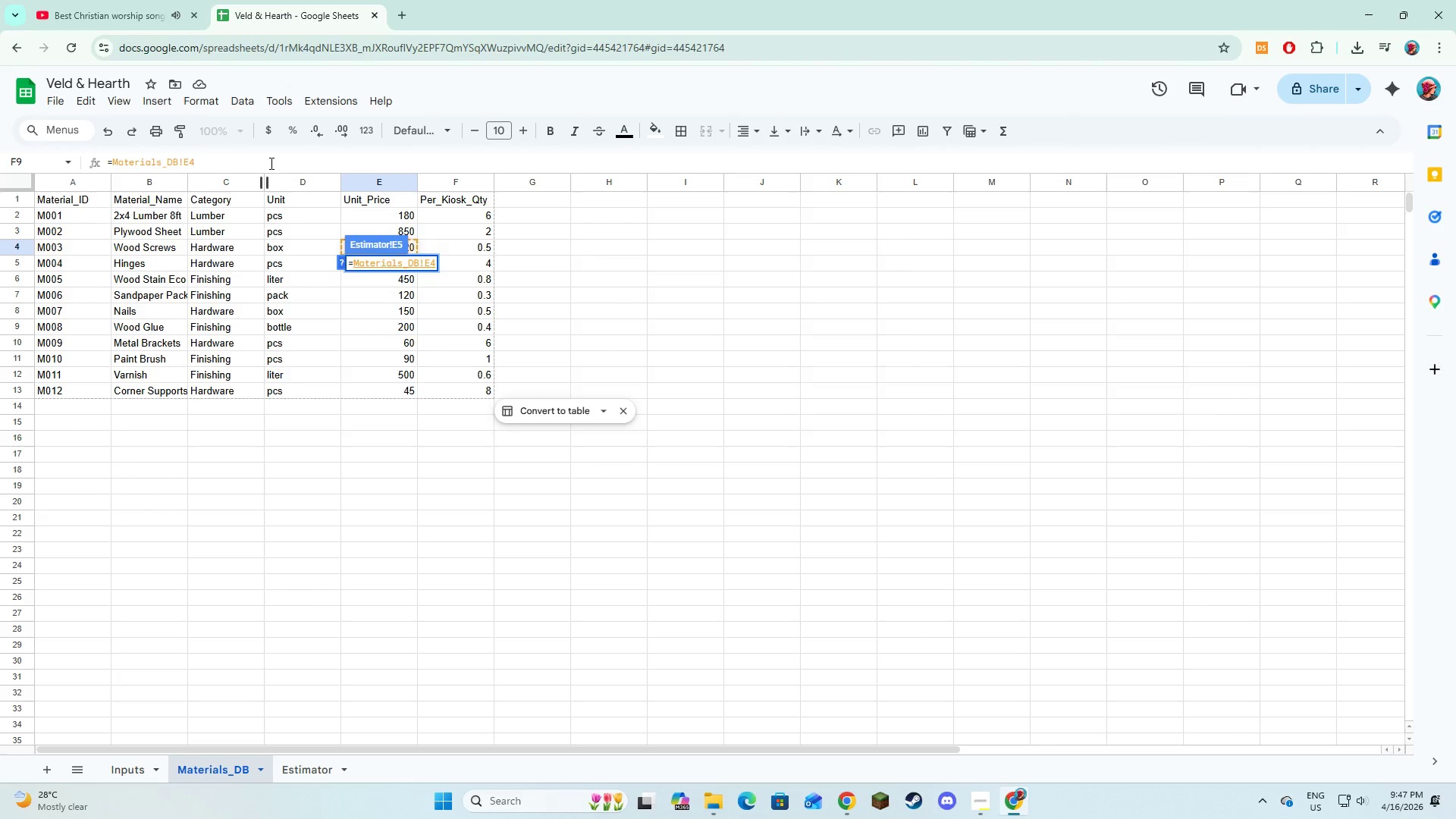 
key(Backspace)
 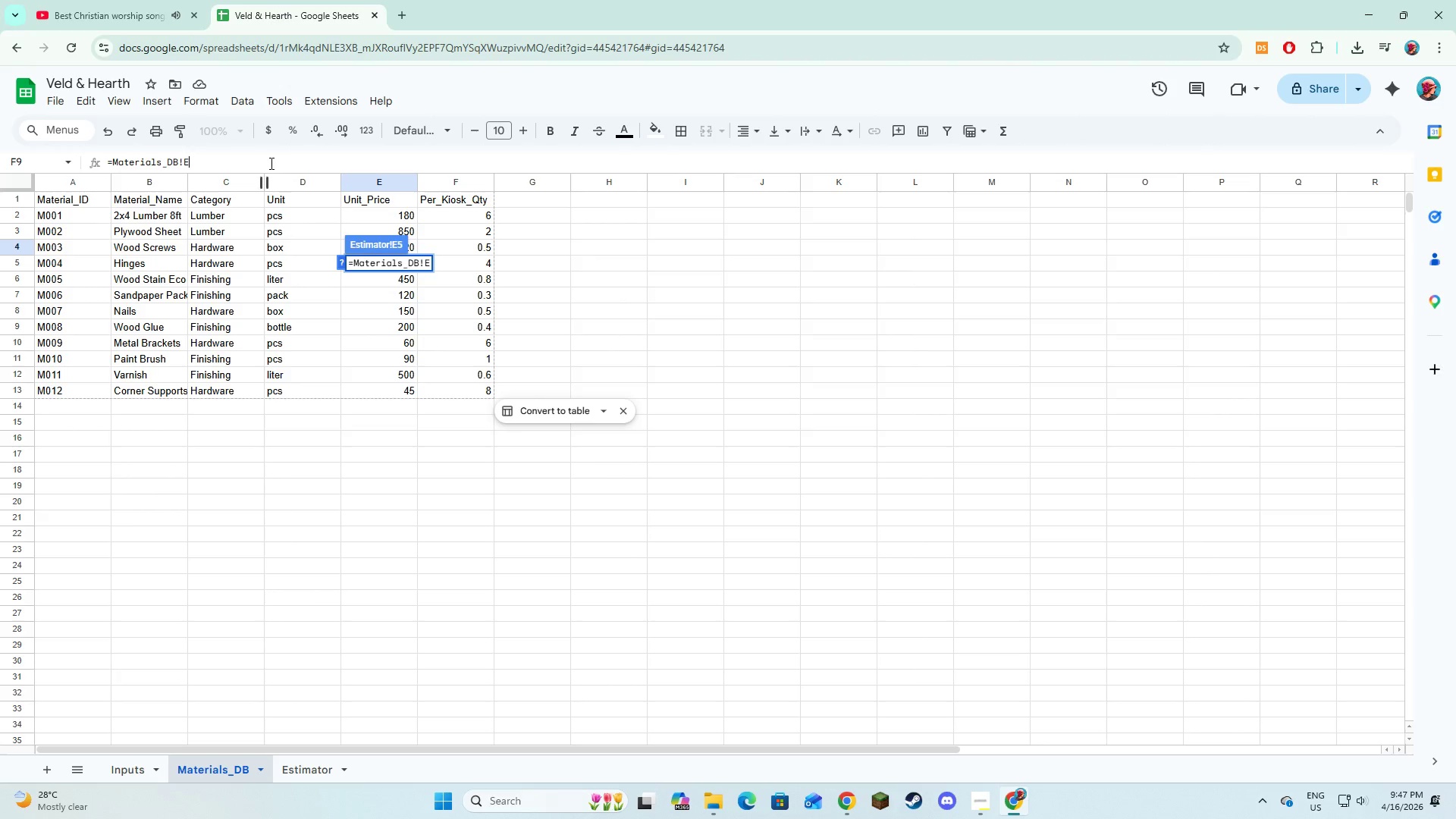 
key(5)
 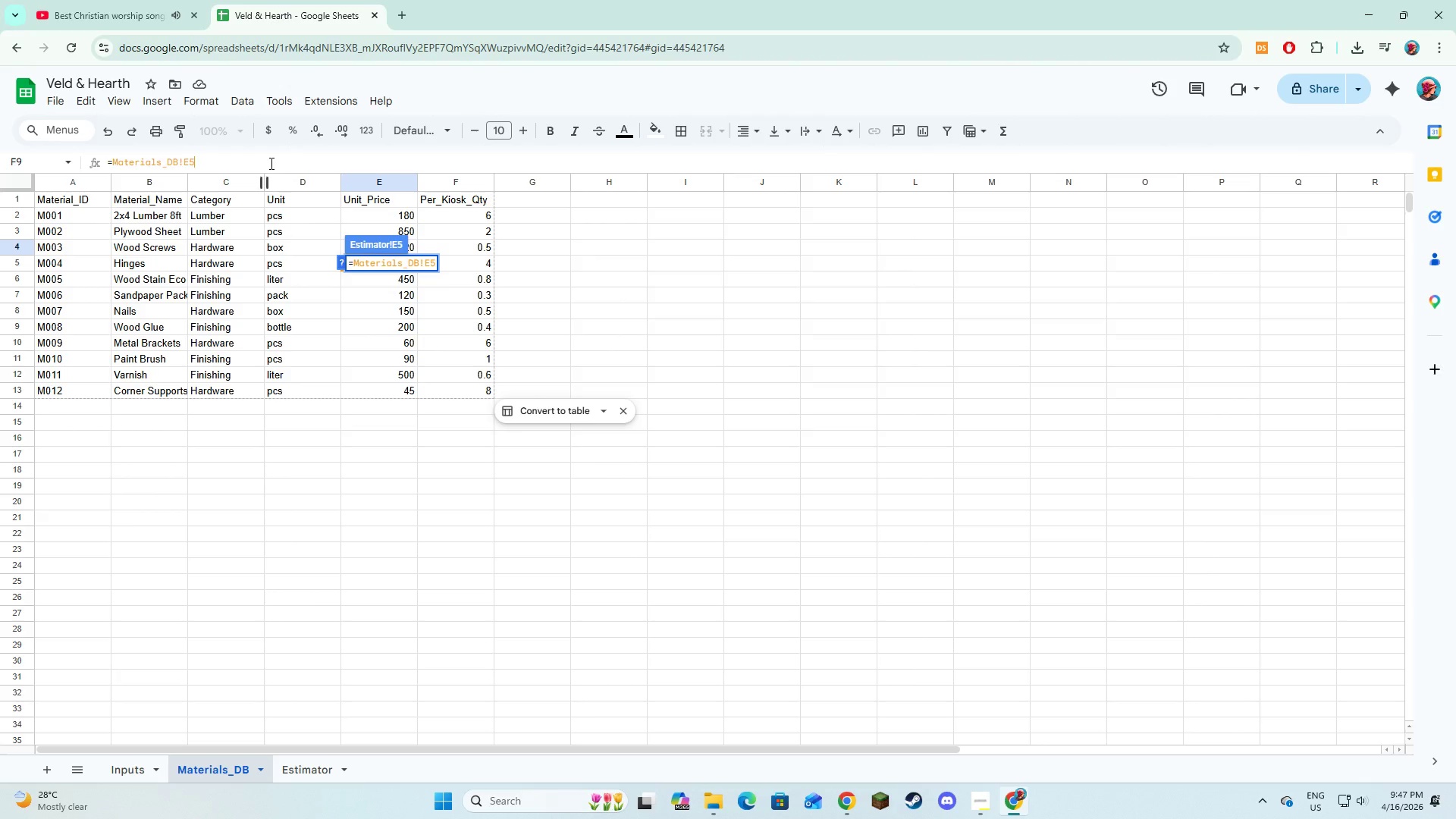 
key(Enter)
 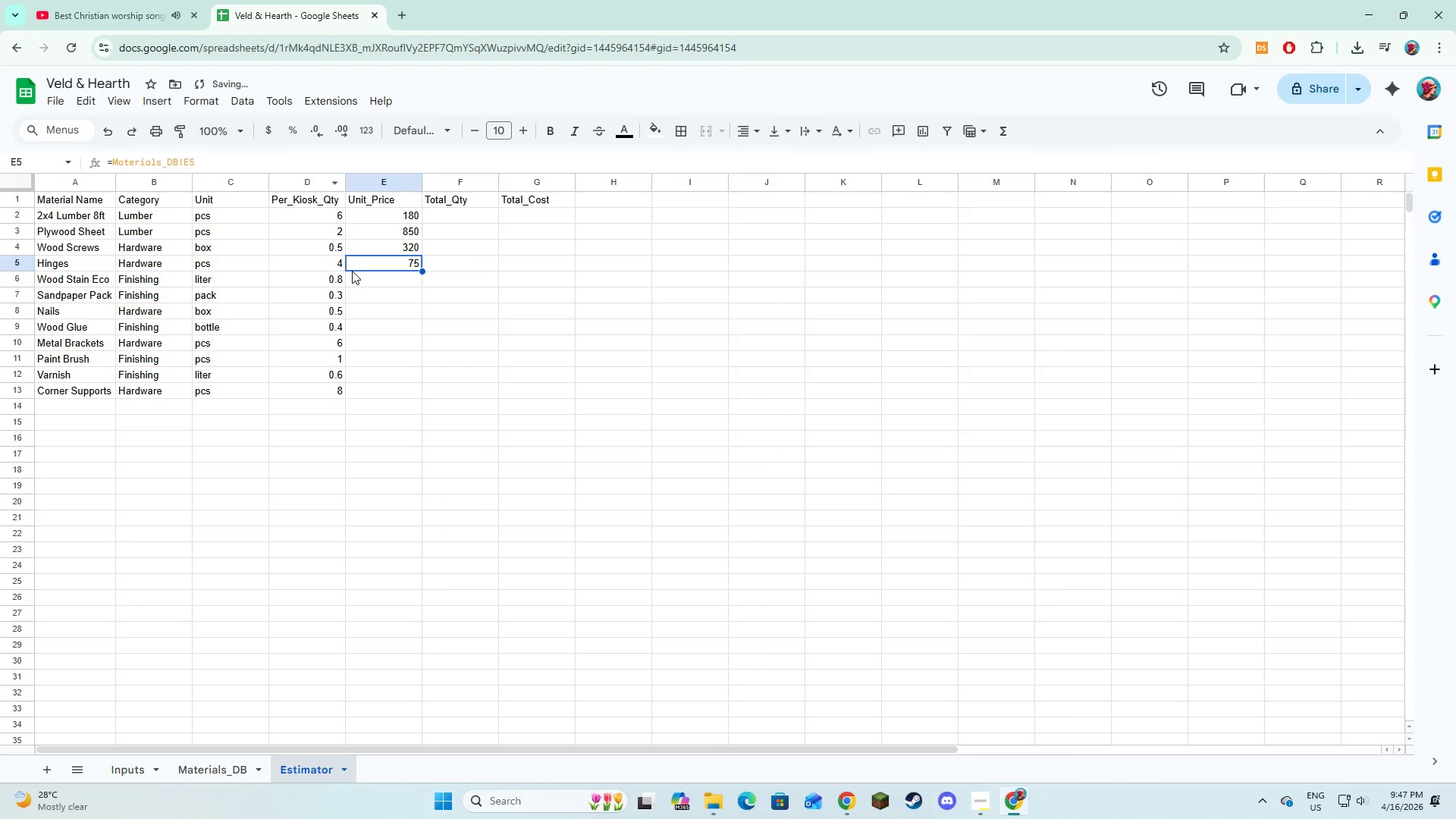 
left_click([358, 278])
 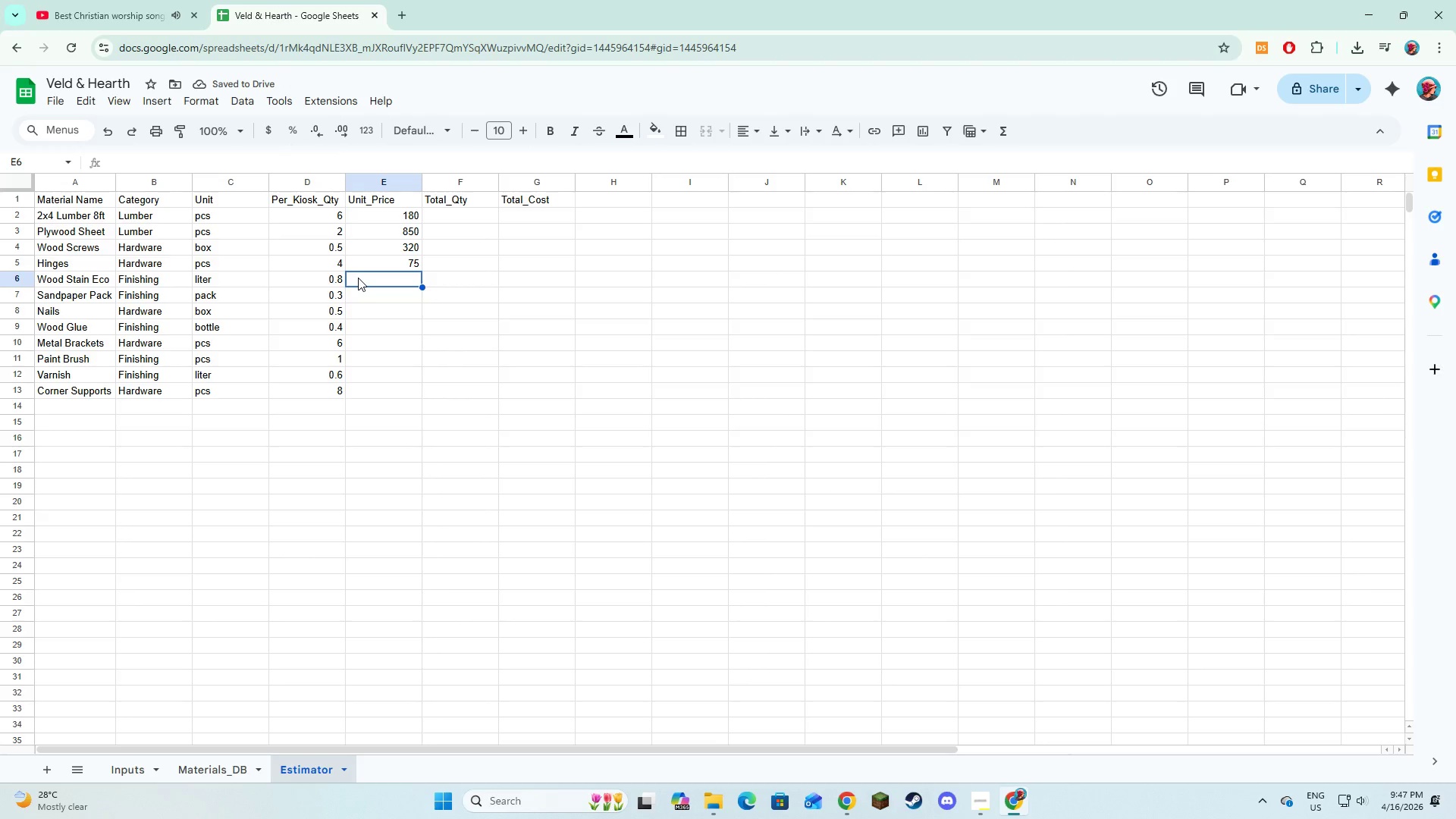 
key(Equal)
 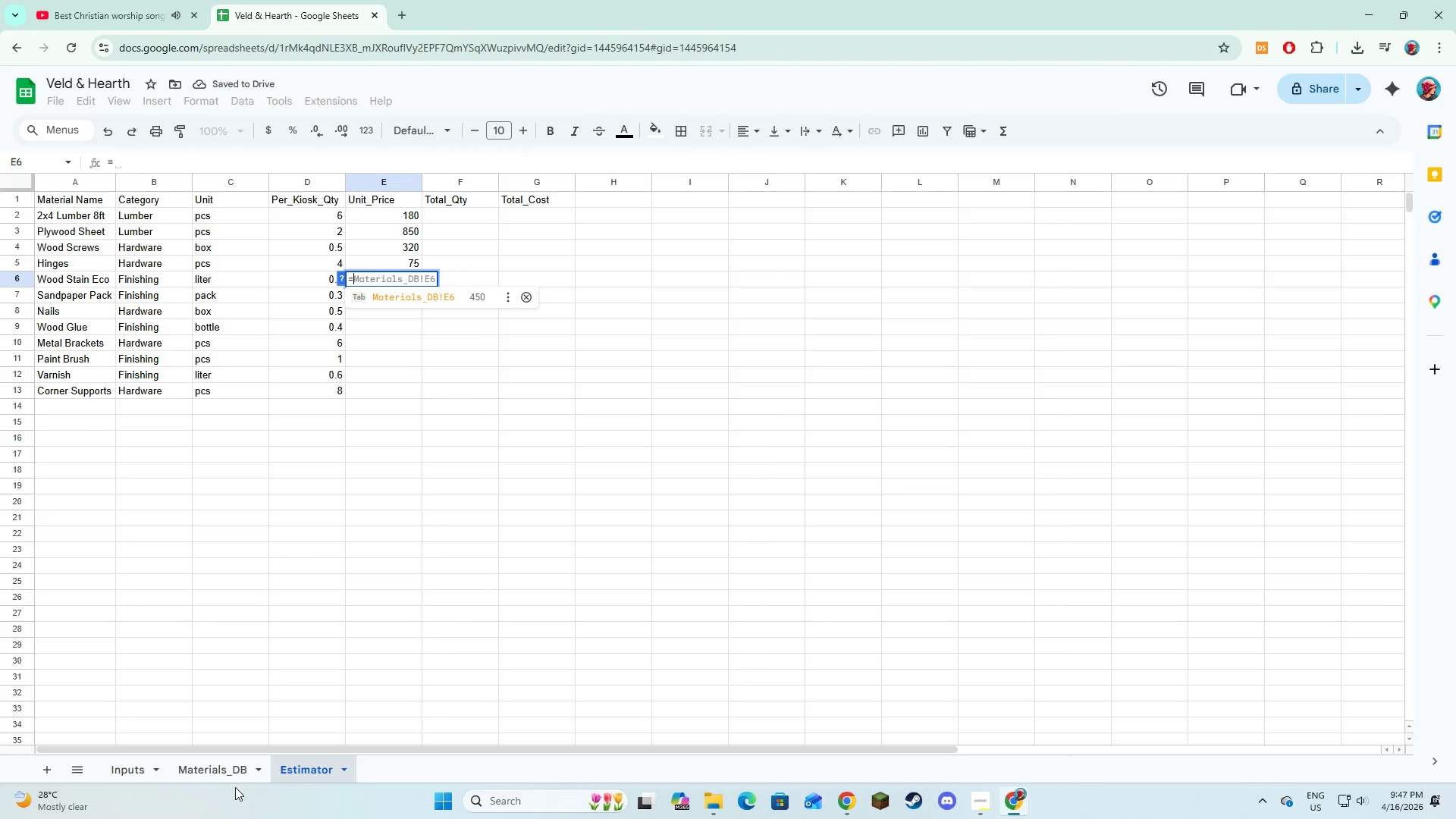 
left_click([234, 774])
 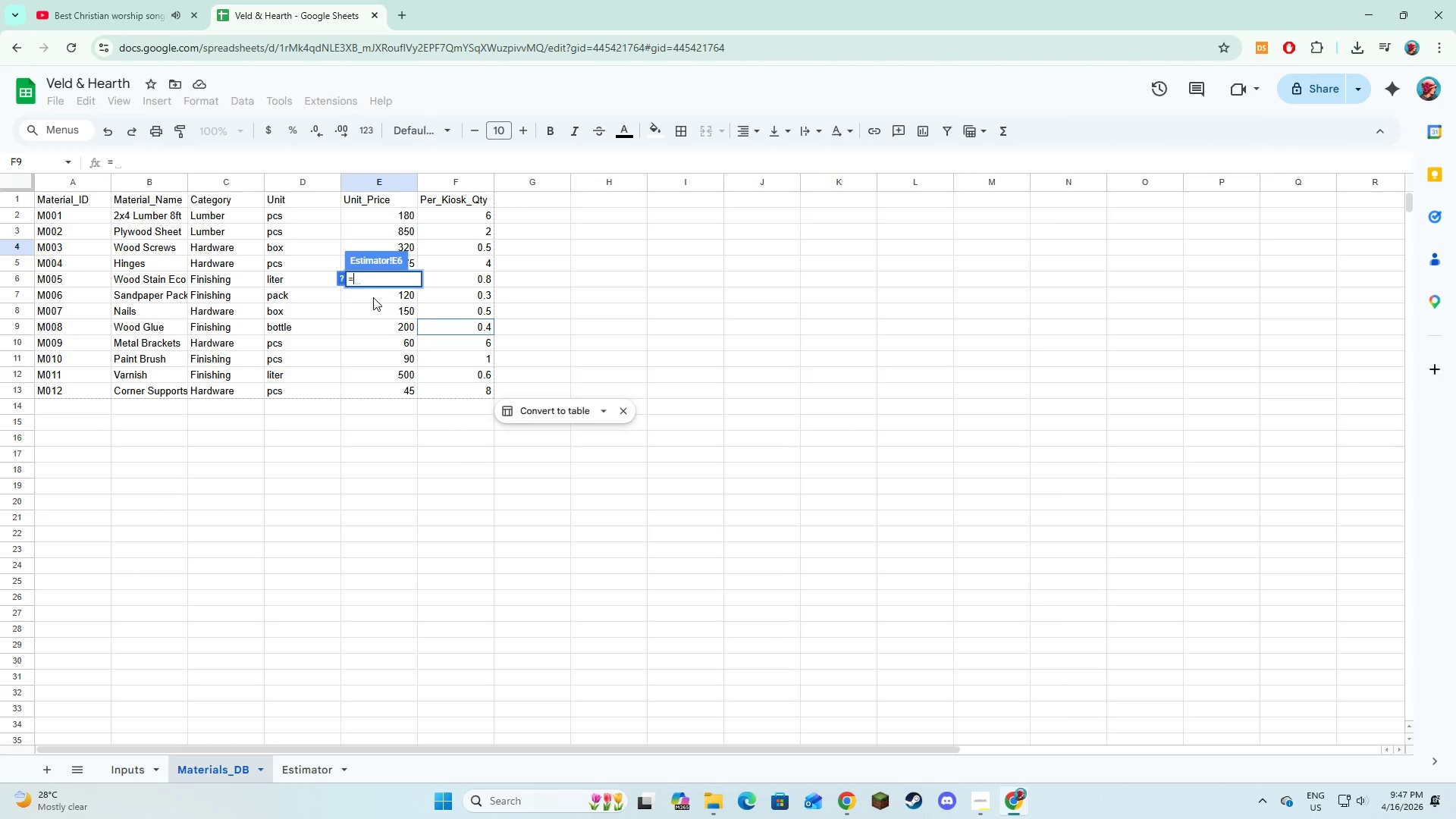 
left_click([373, 297])
 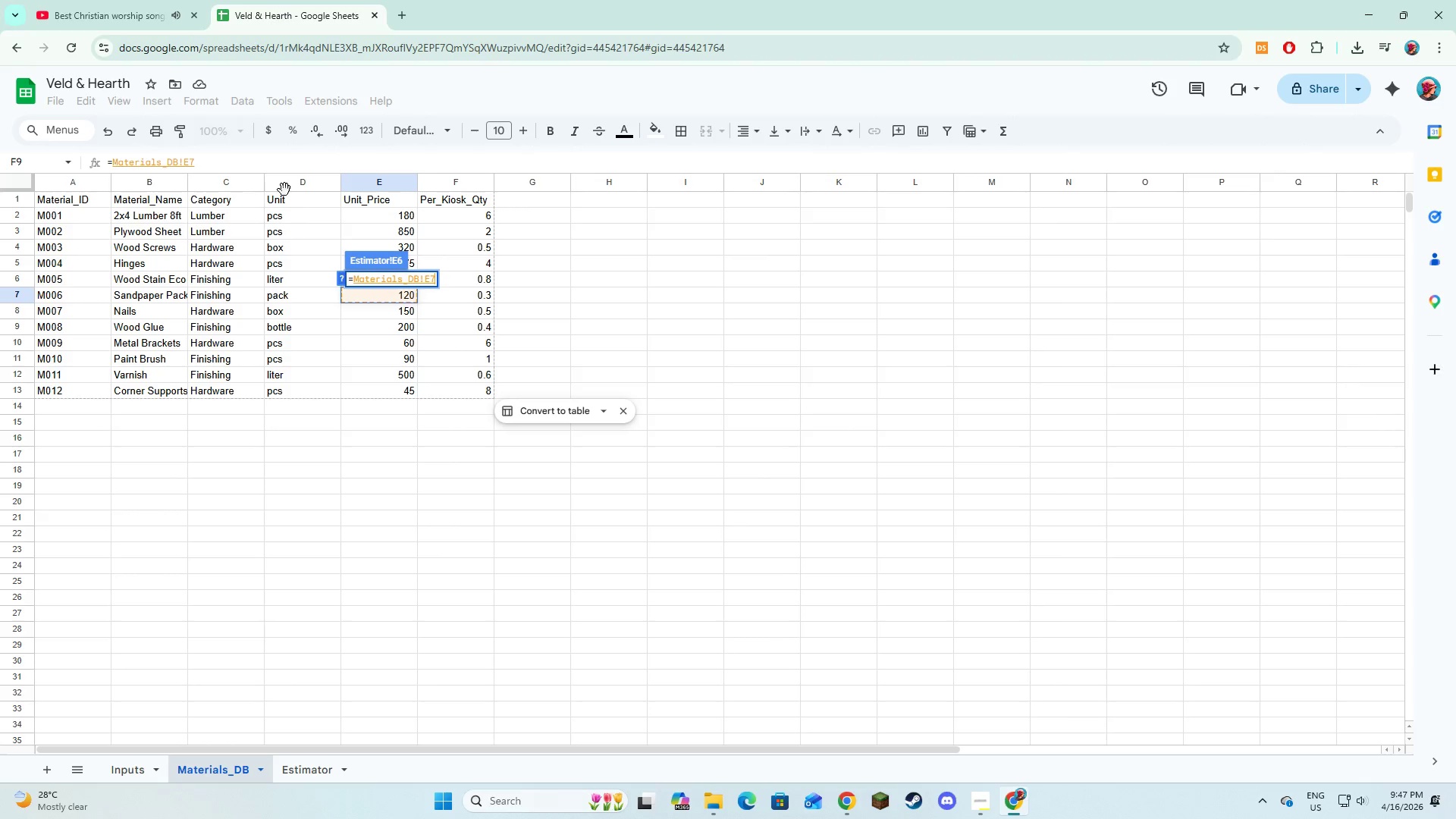 
left_click([287, 171])
 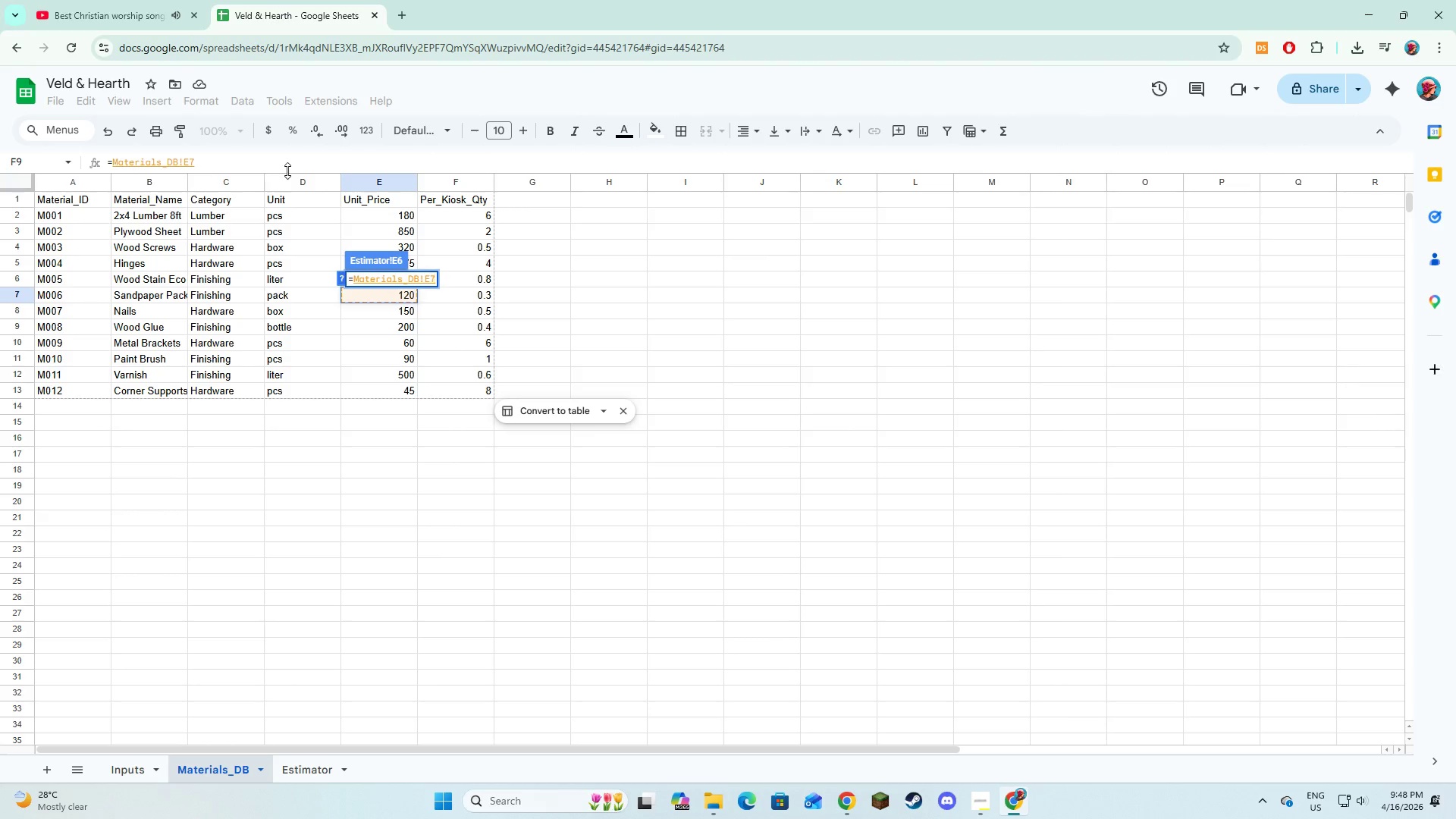 
left_click([286, 166])
 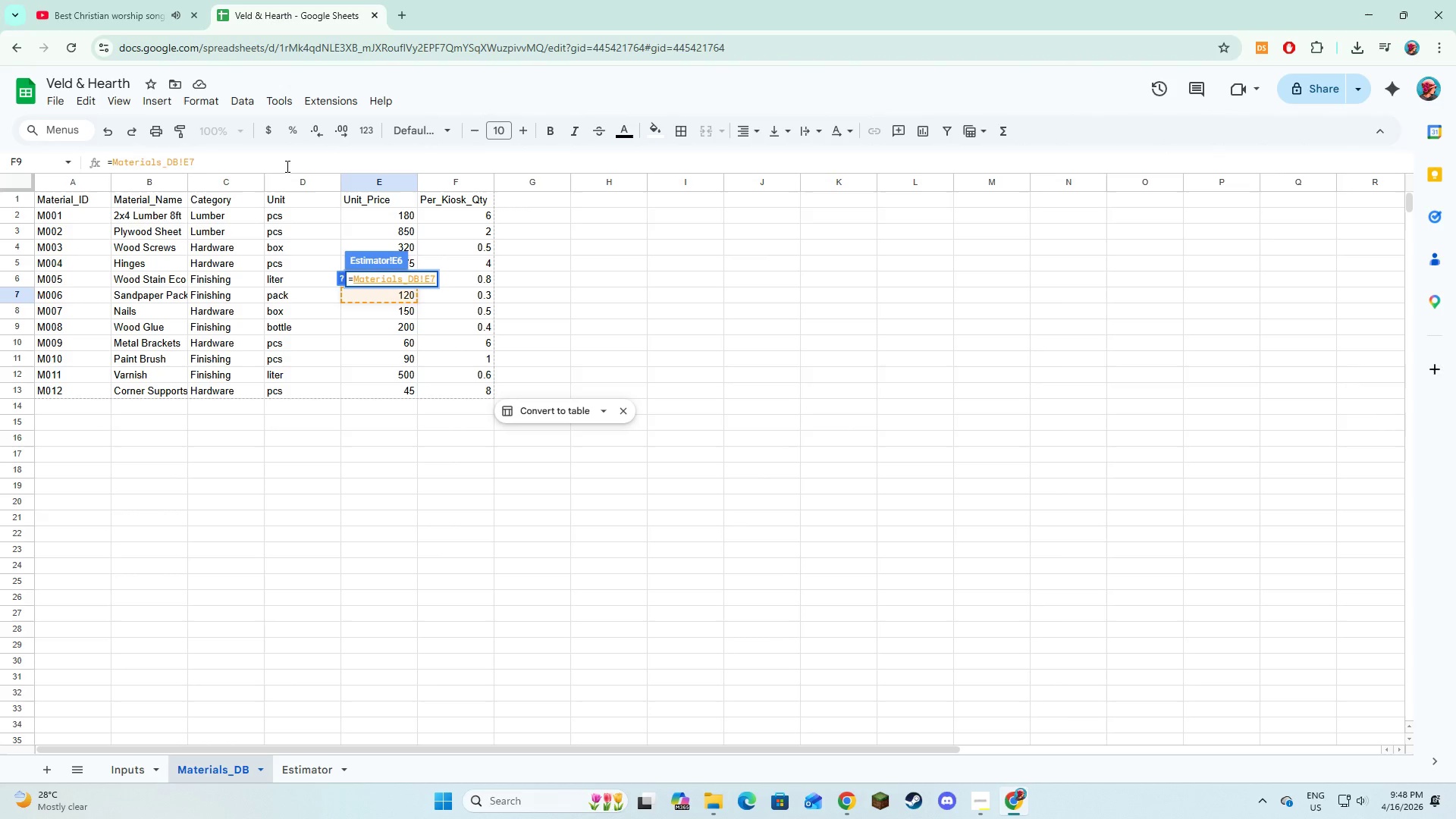 
key(Backspace)
 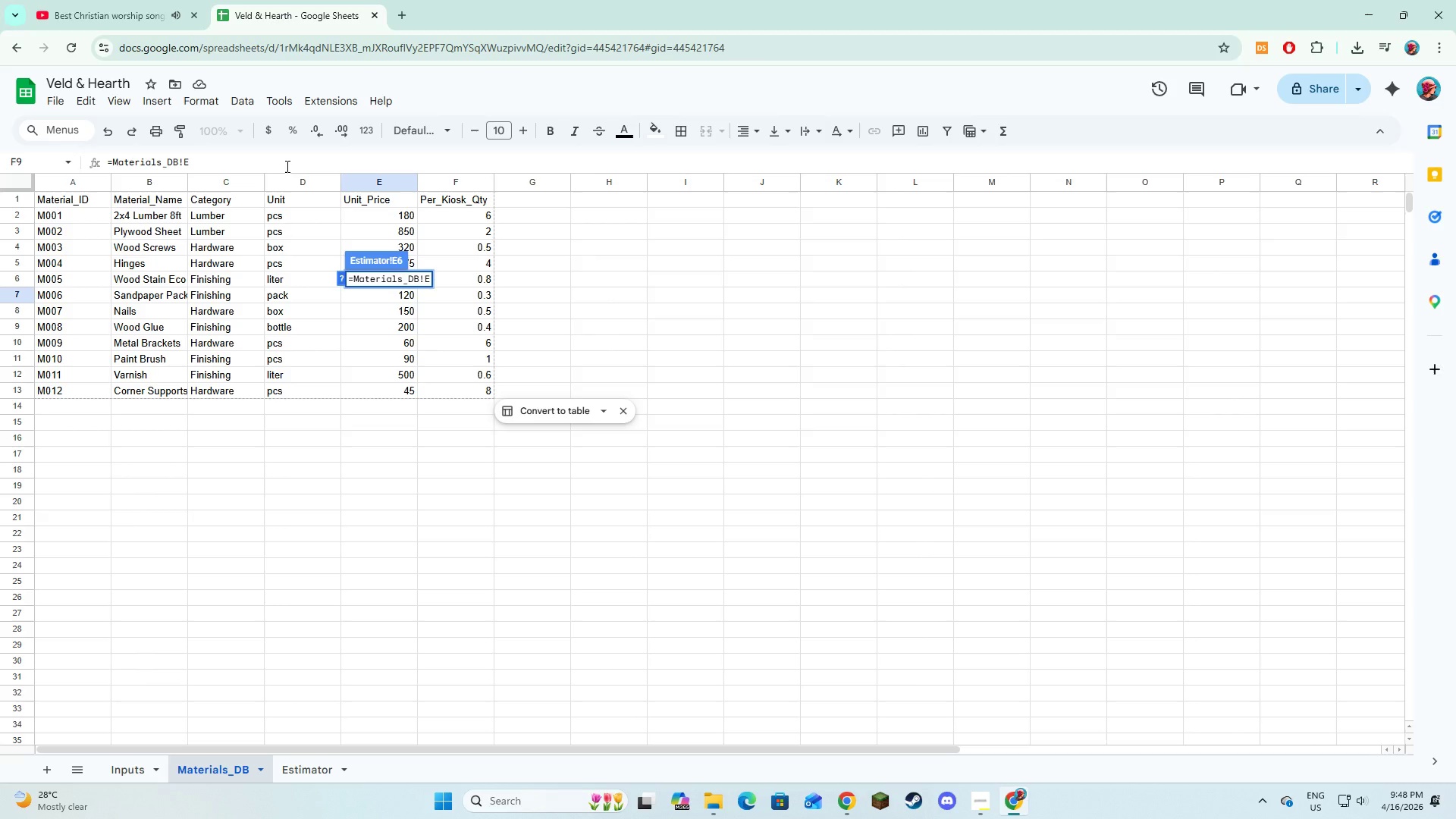 
key(6)
 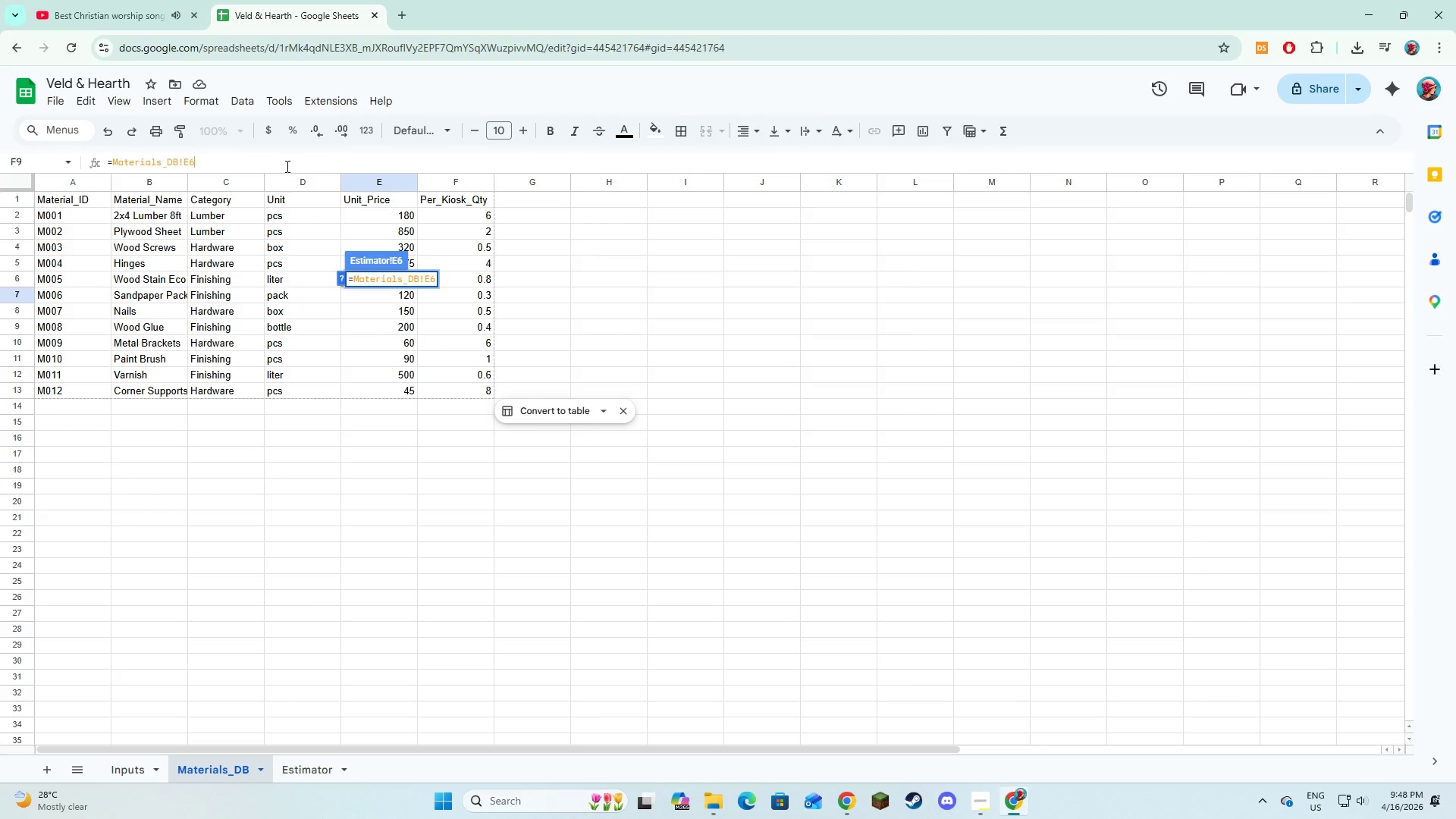 
key(Enter)
 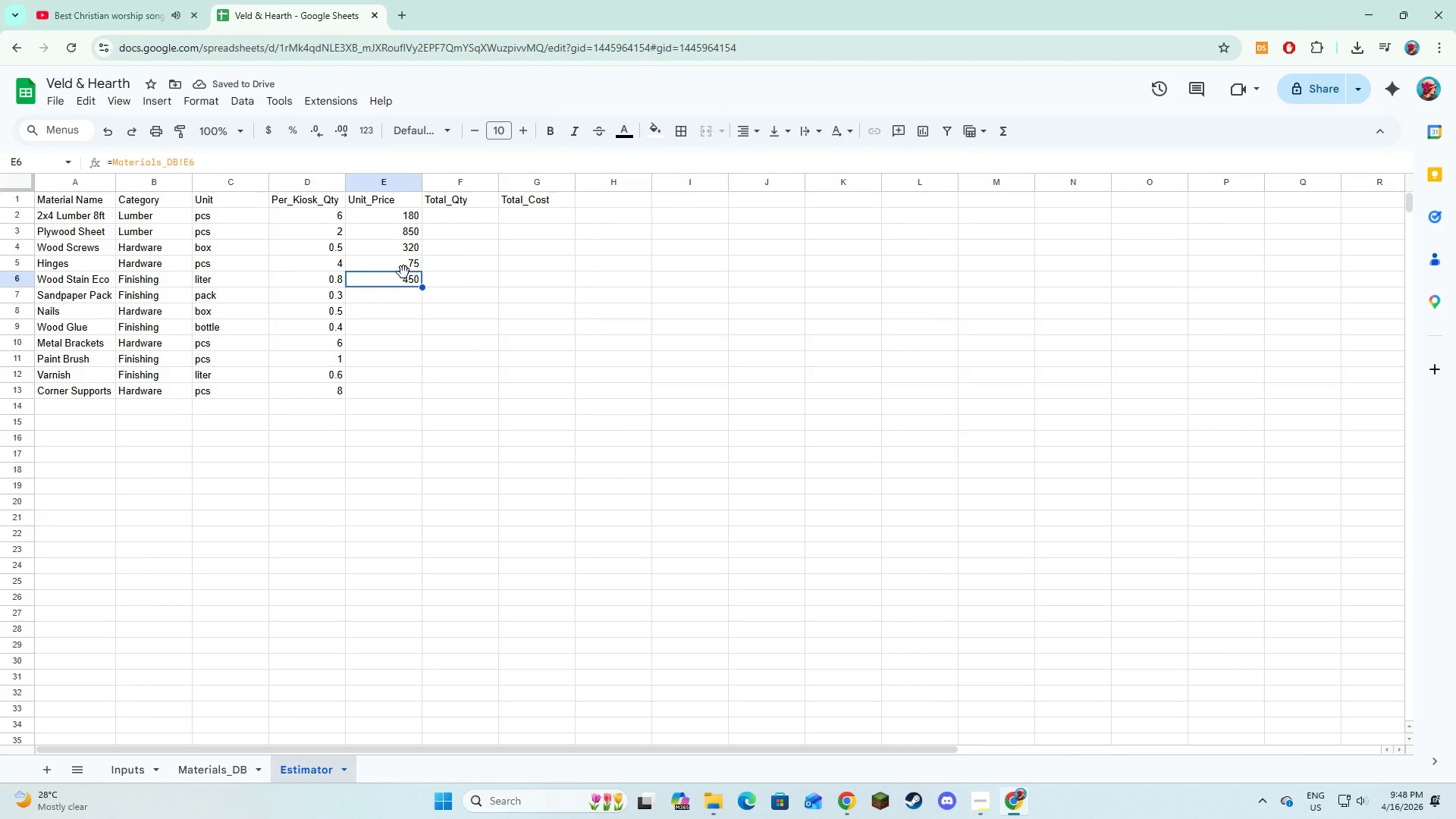 
left_click([406, 292])
 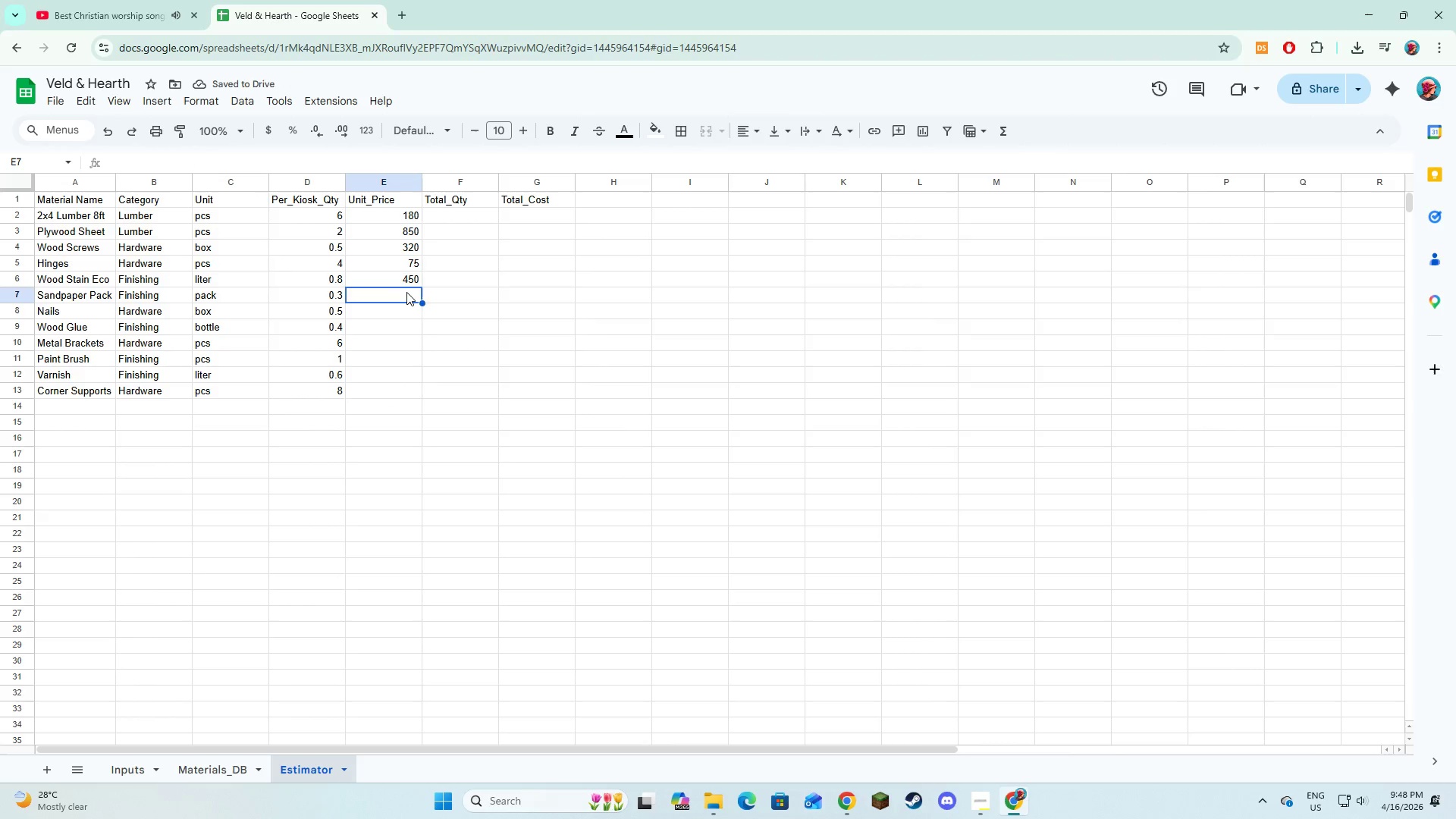 
key(Equal)
 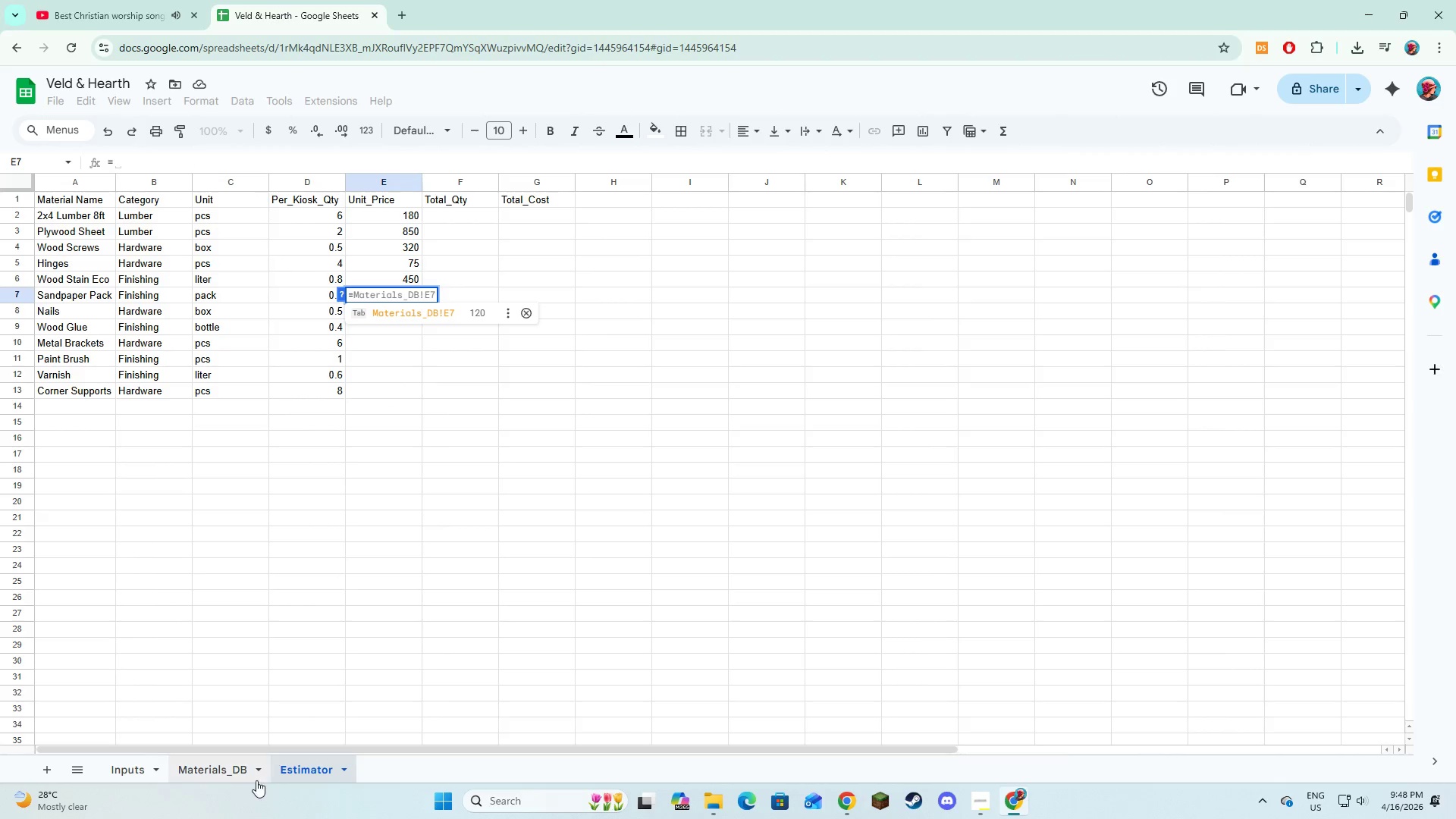 
left_click([246, 764])
 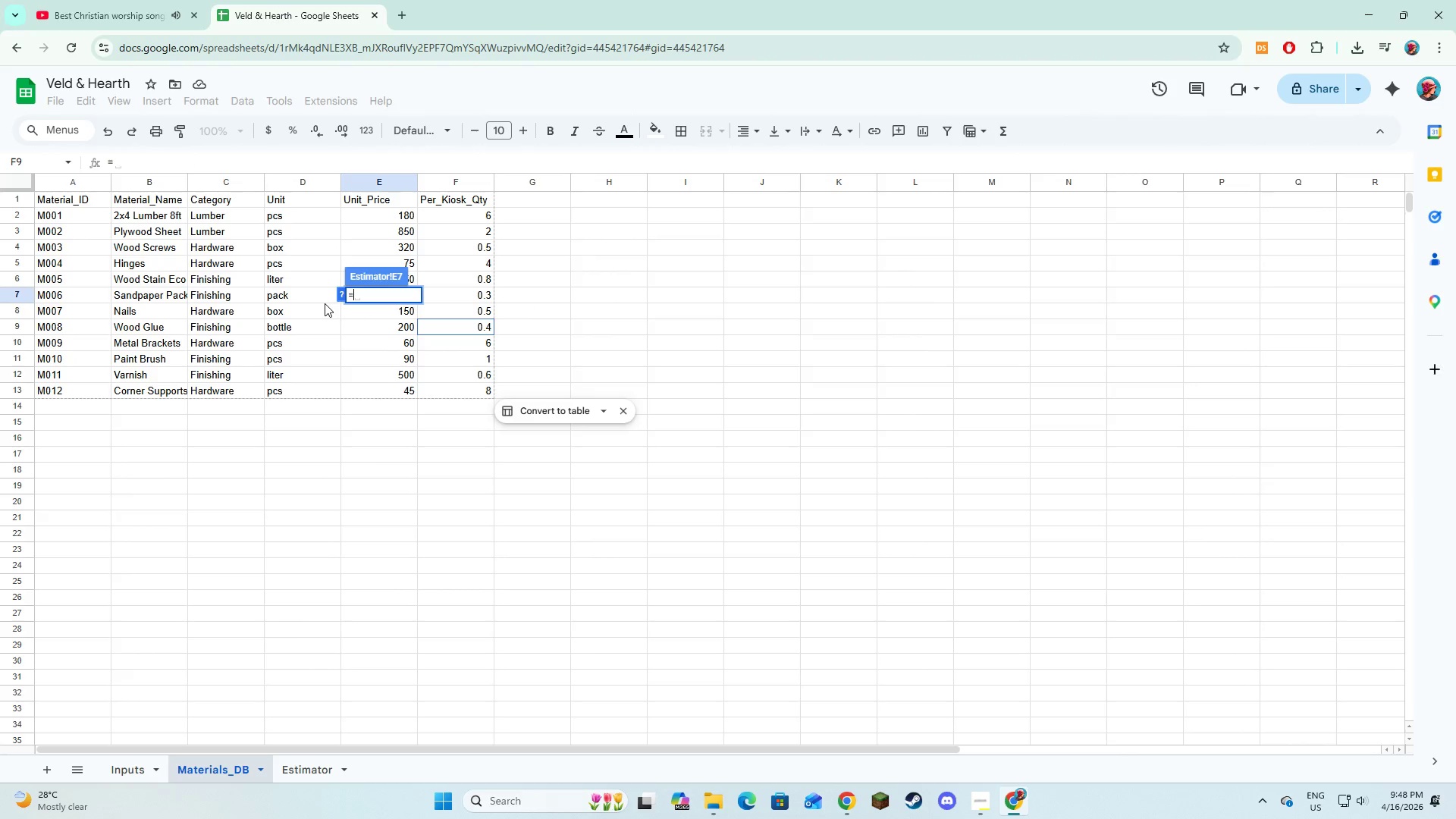 
left_click([352, 306])
 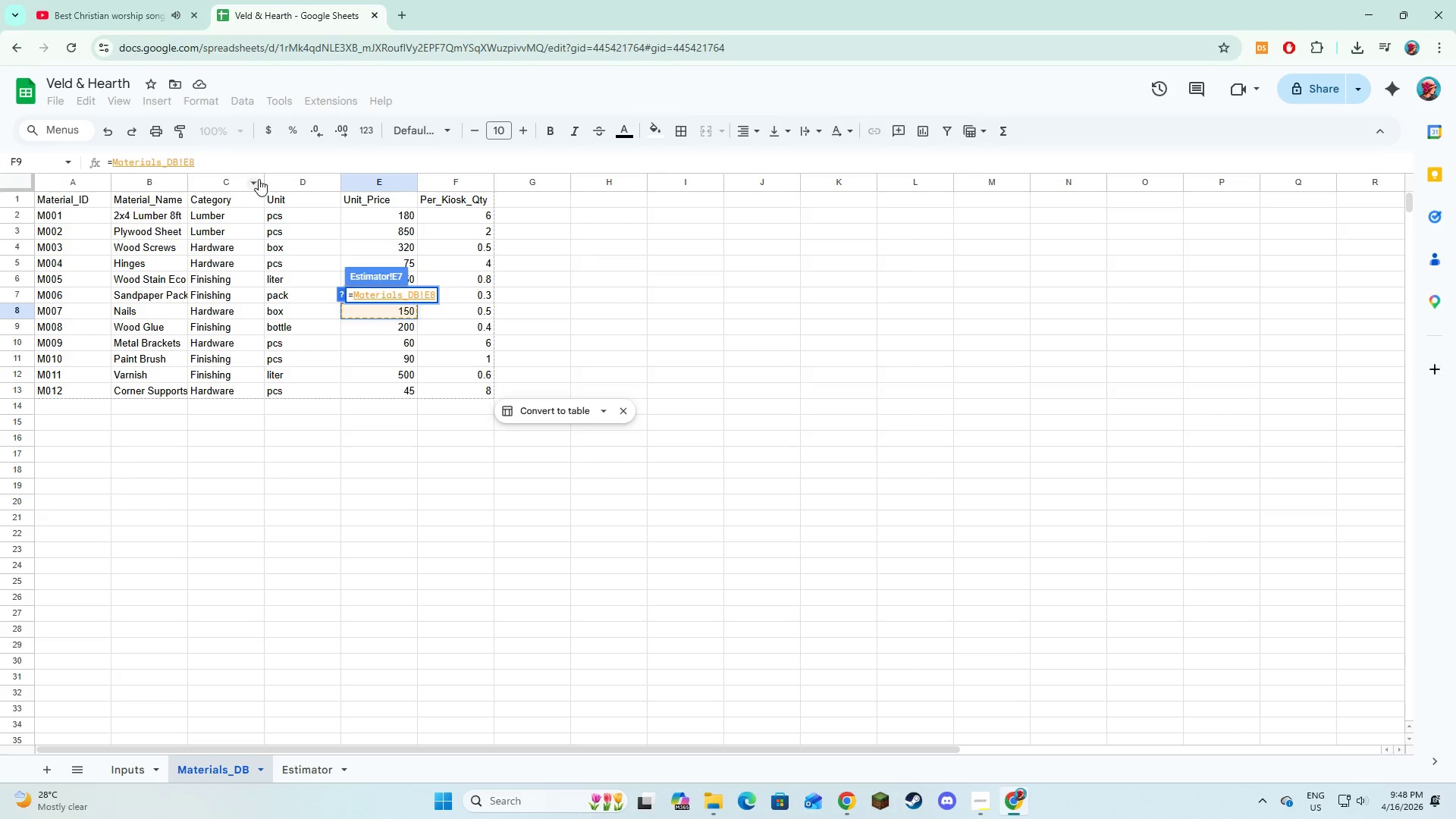 
left_click([259, 173])
 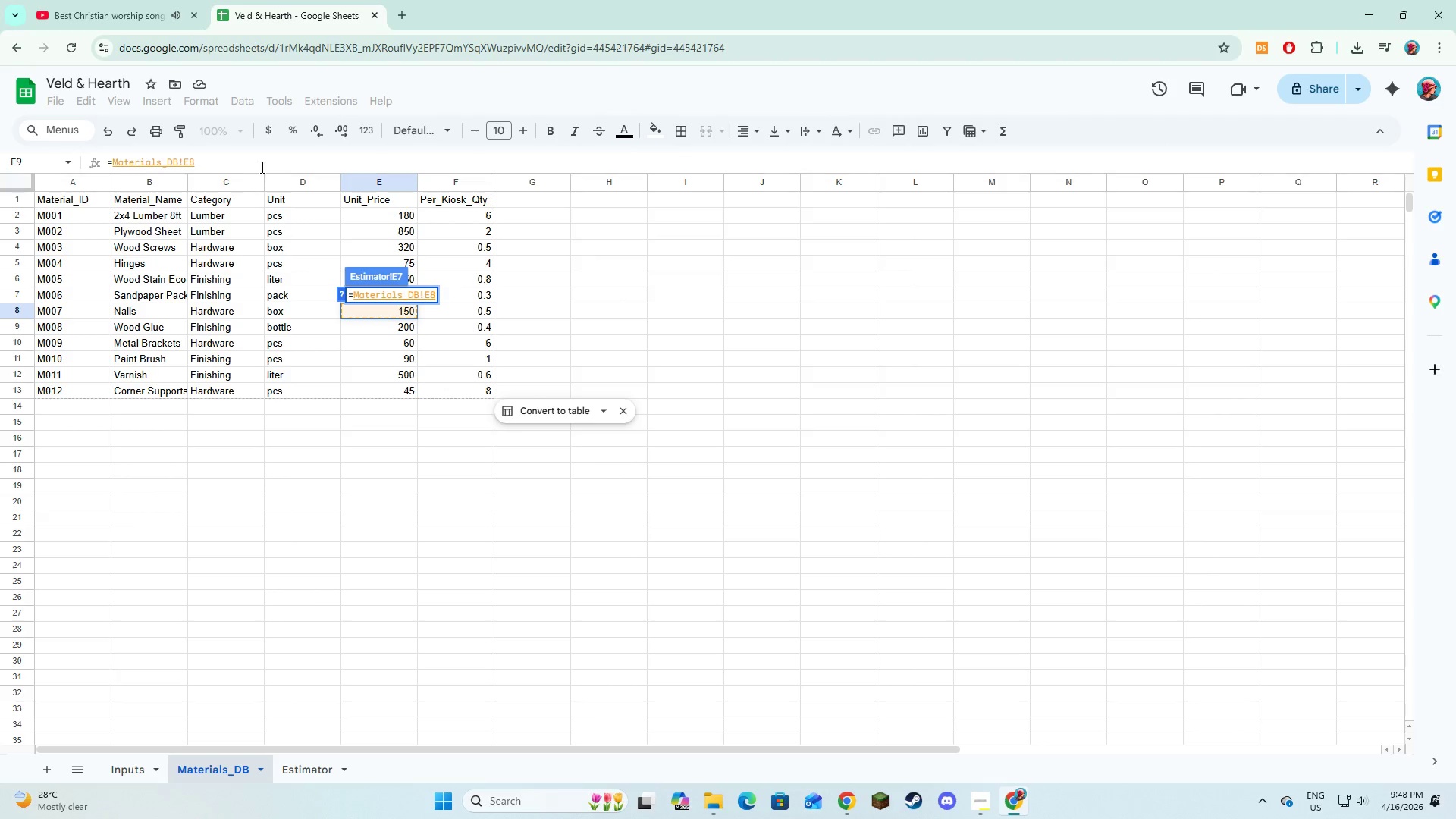 
left_click([262, 165])
 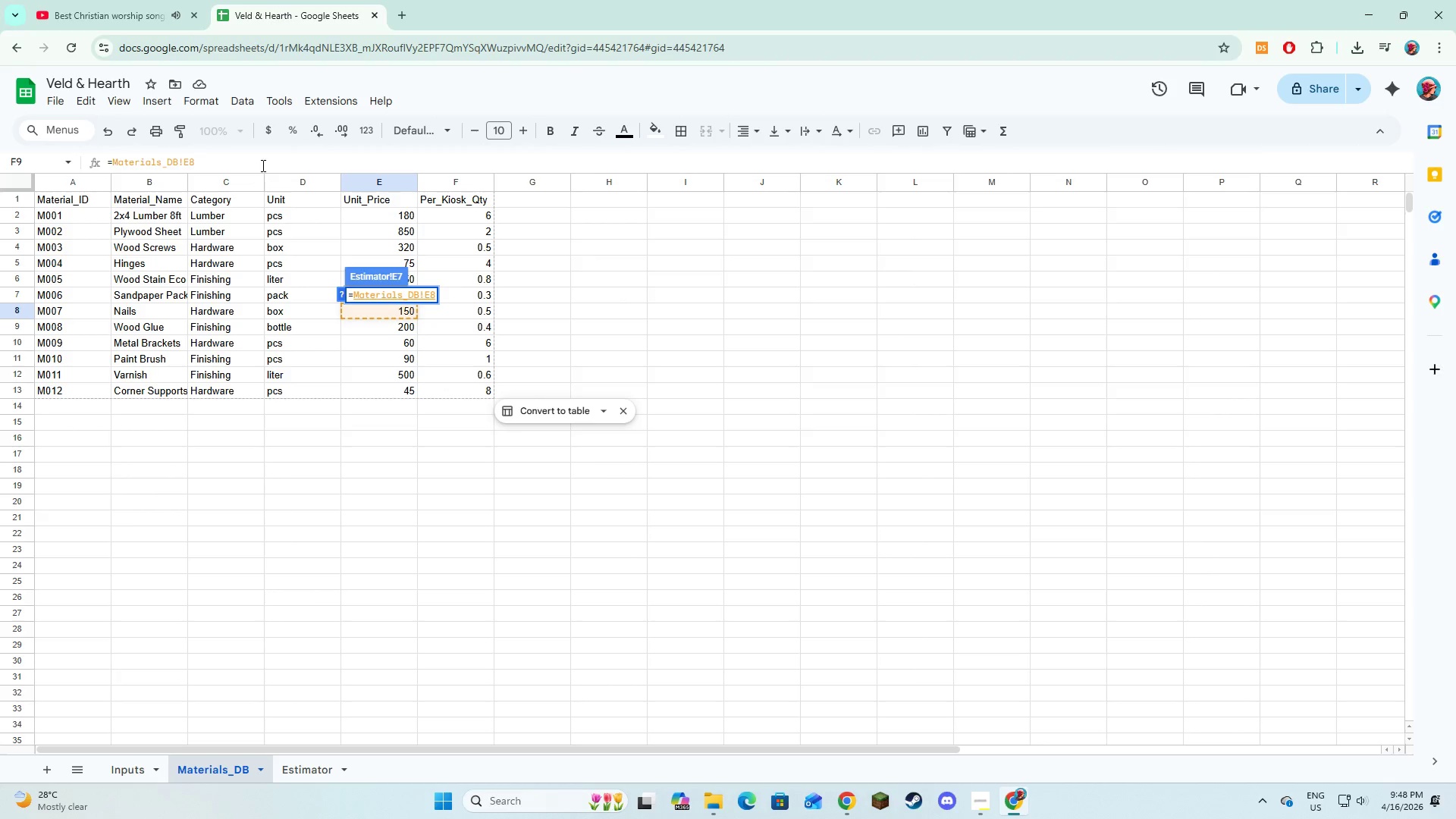 
key(Backspace)
 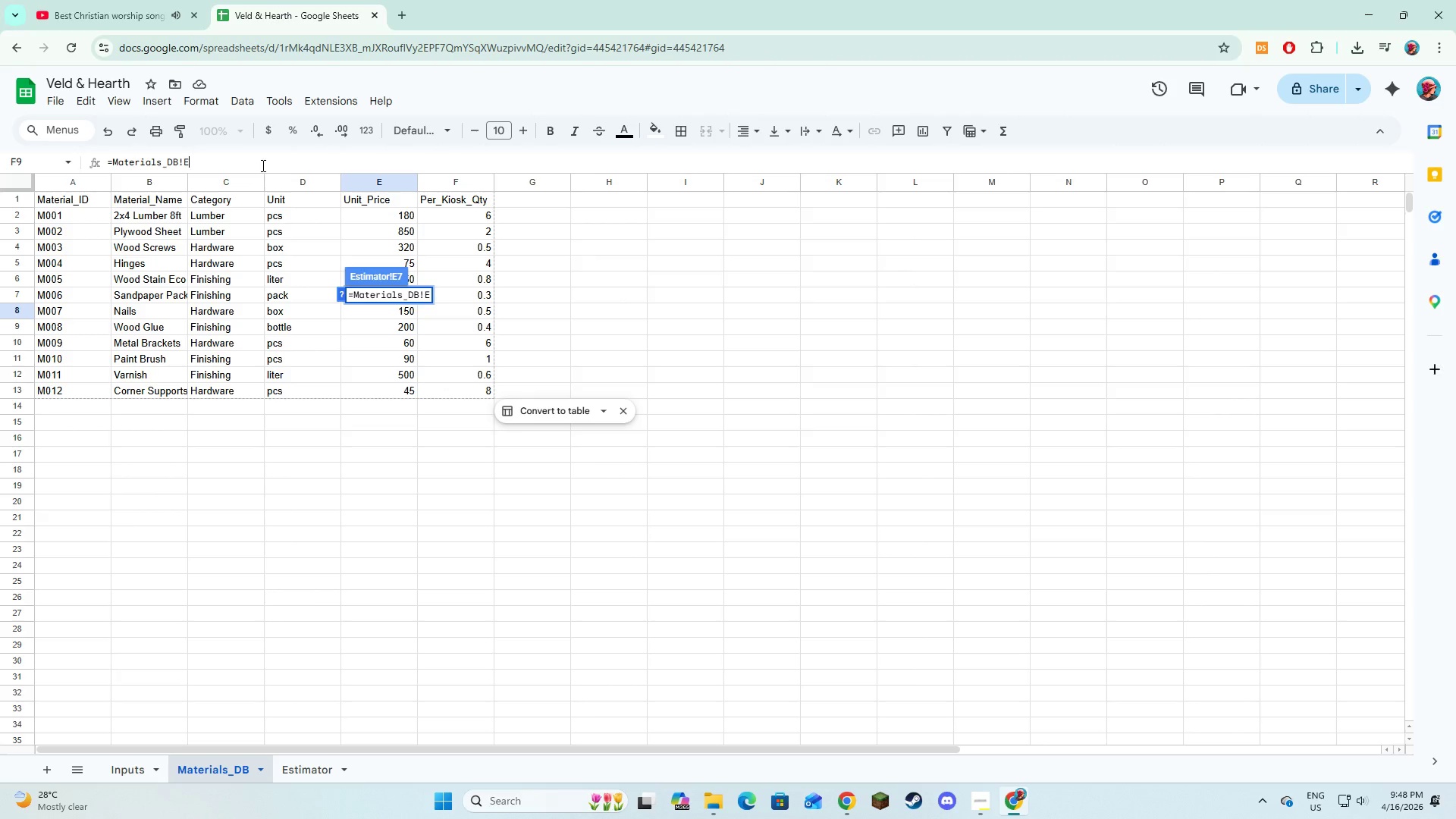 
key(6)
 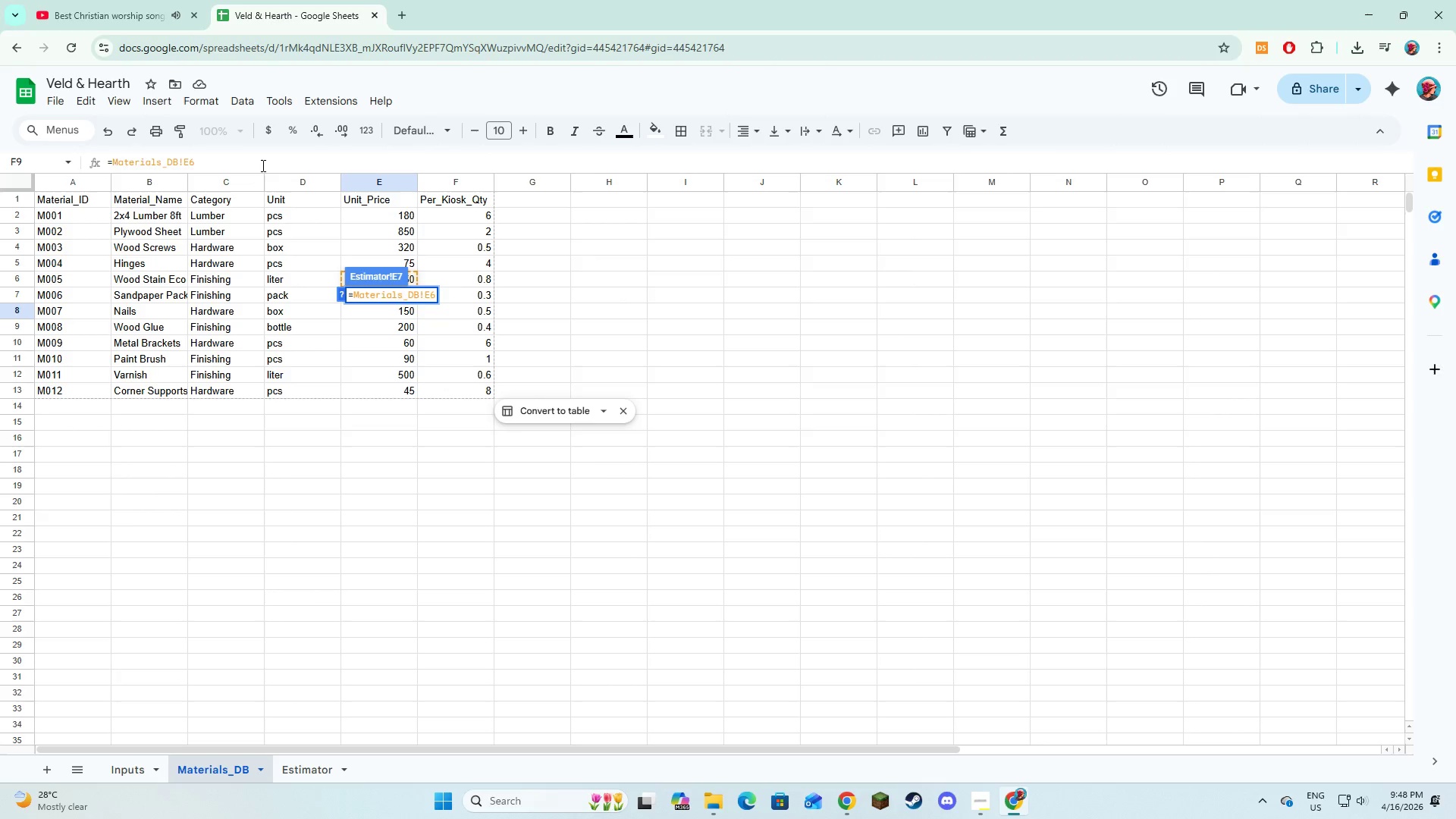 
key(Backspace)
 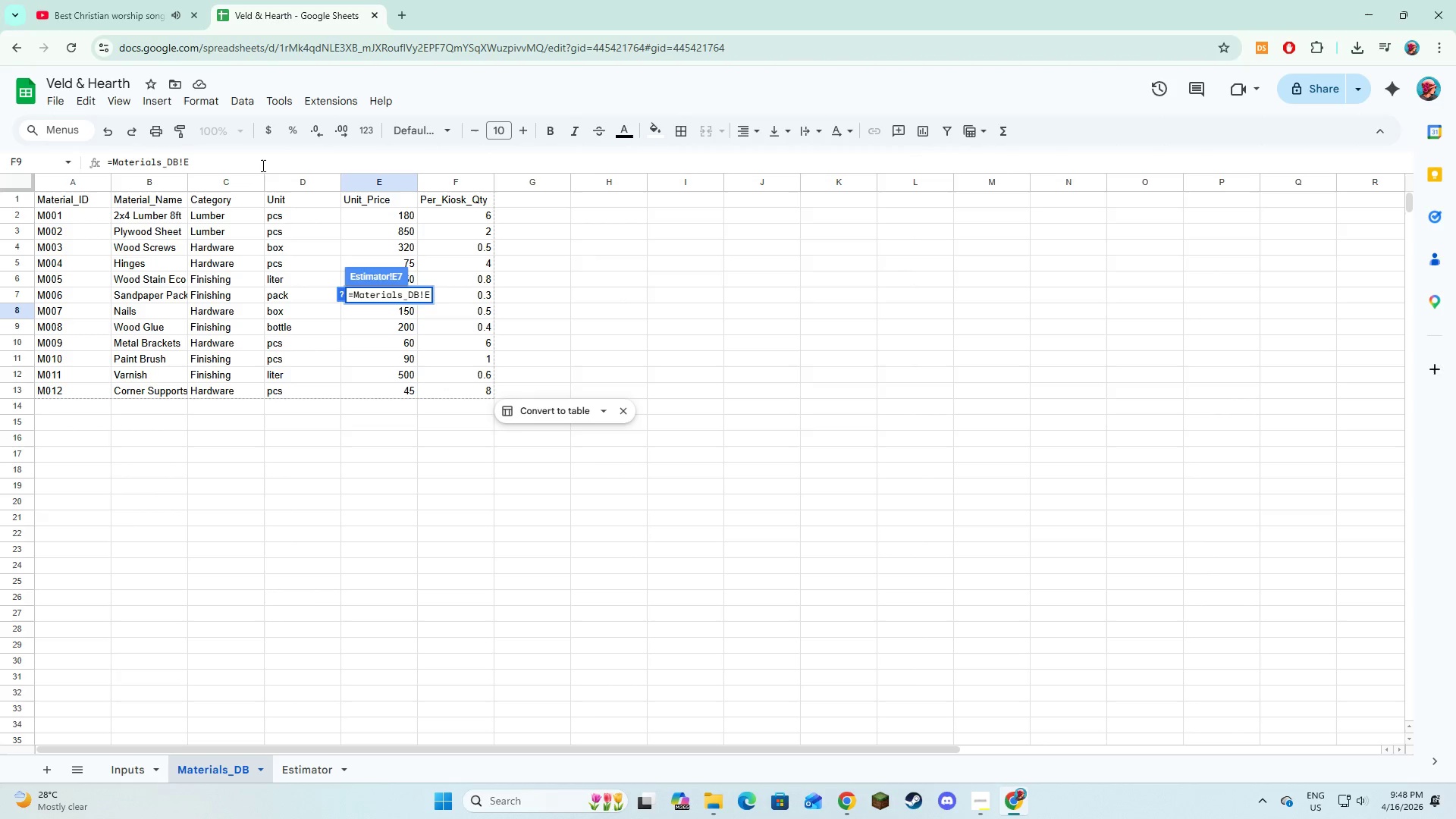 
key(7)
 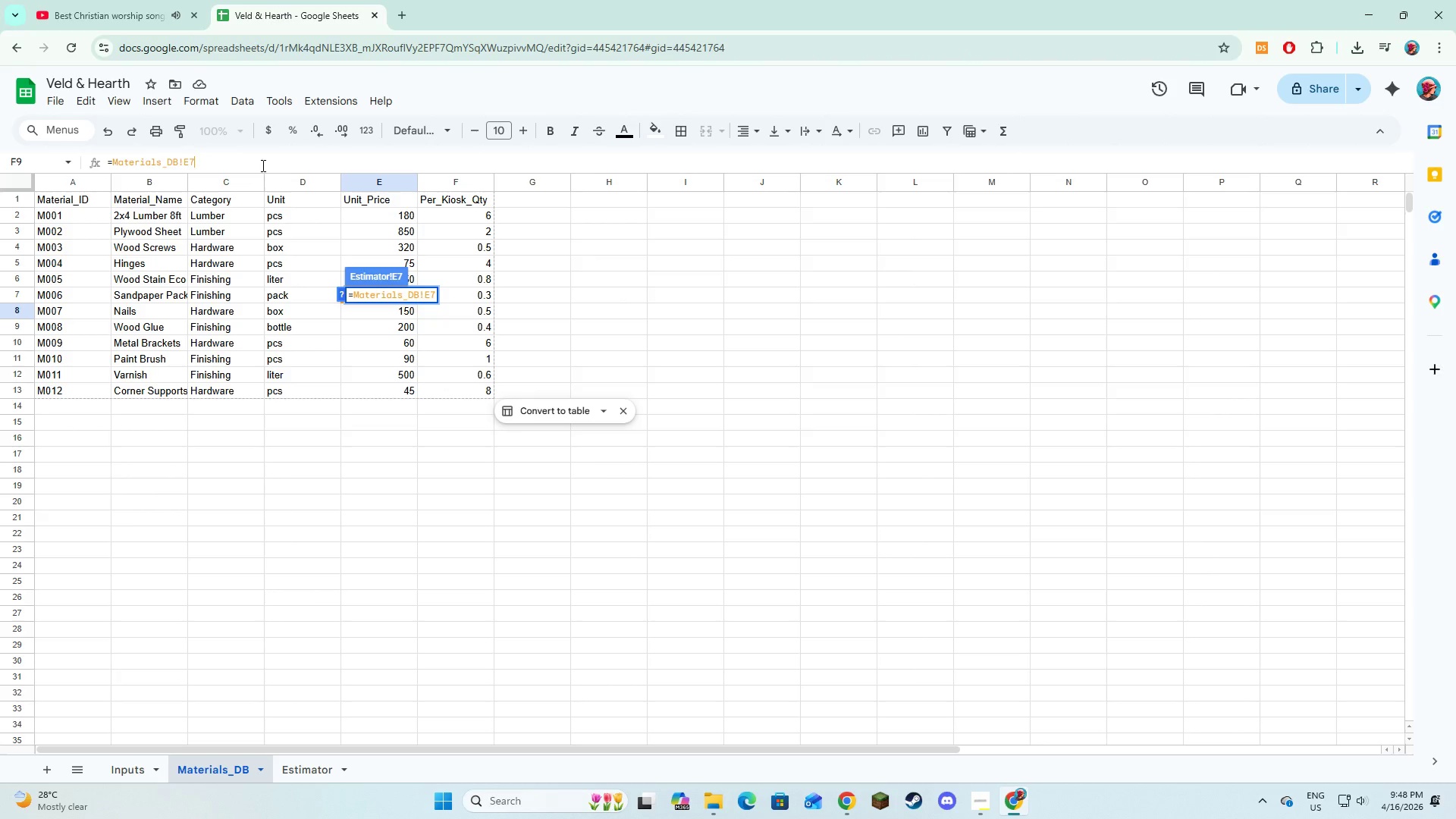 
key(Enter)
 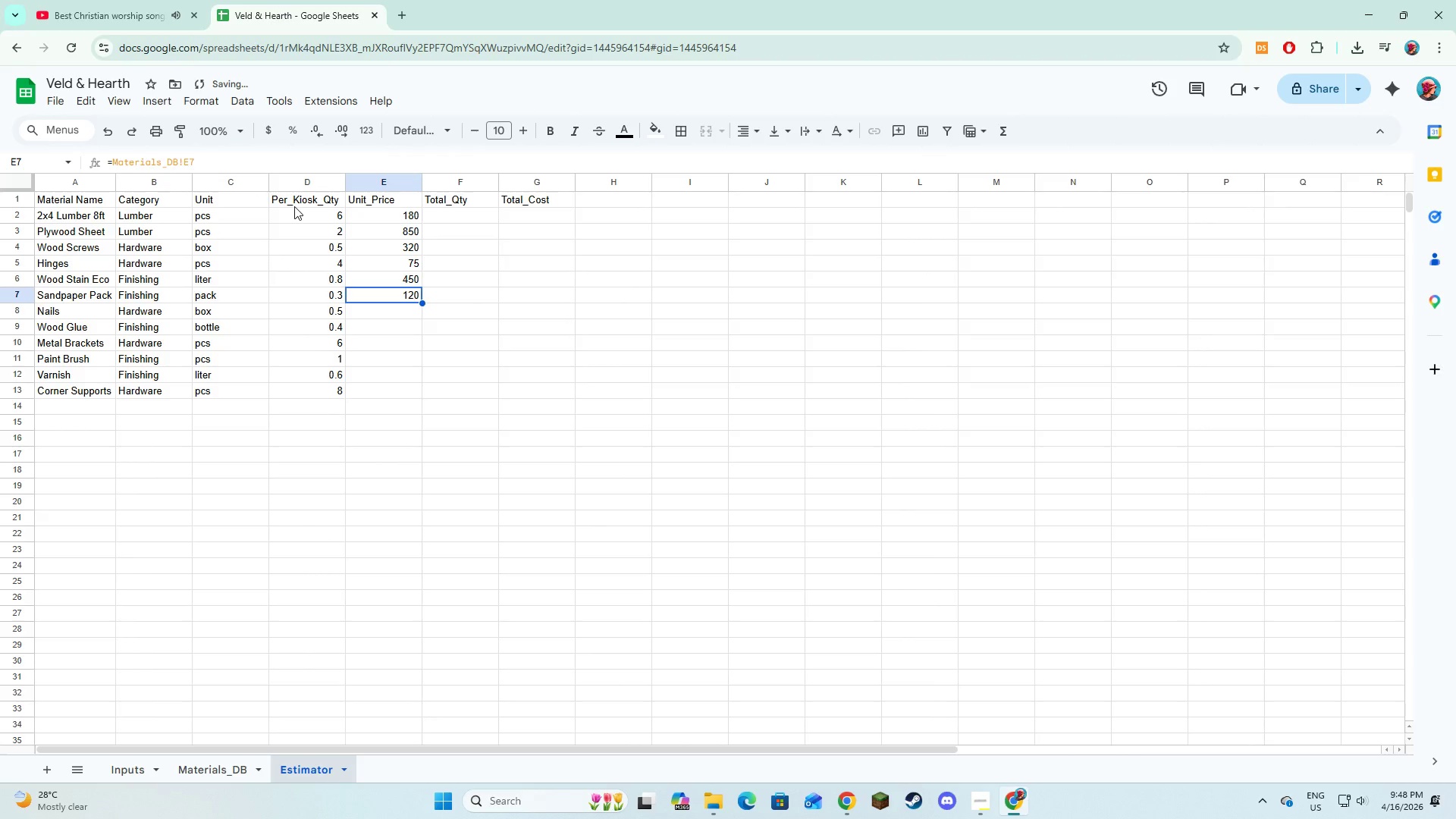 
left_click([375, 308])
 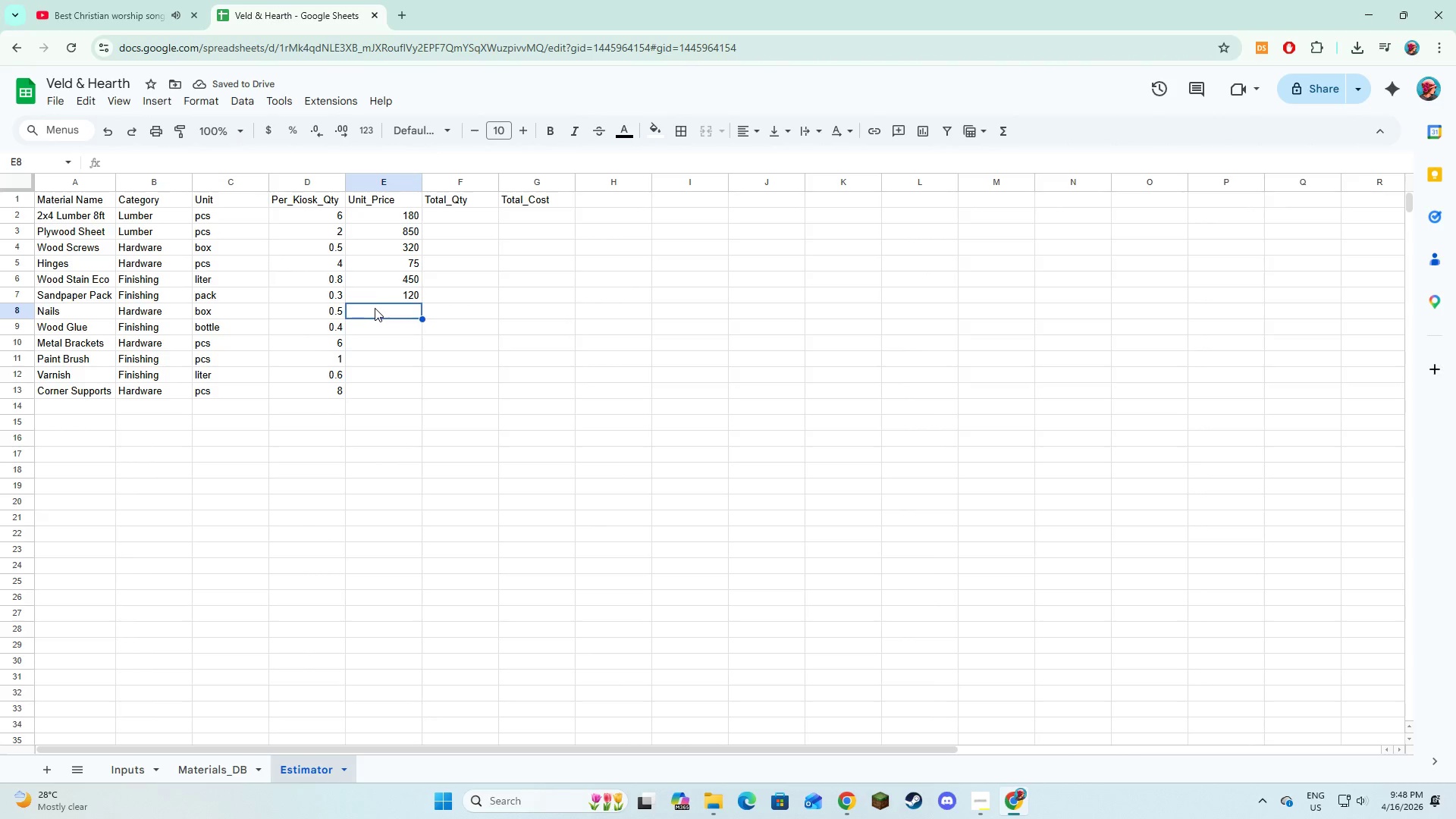 
key(Equal)
 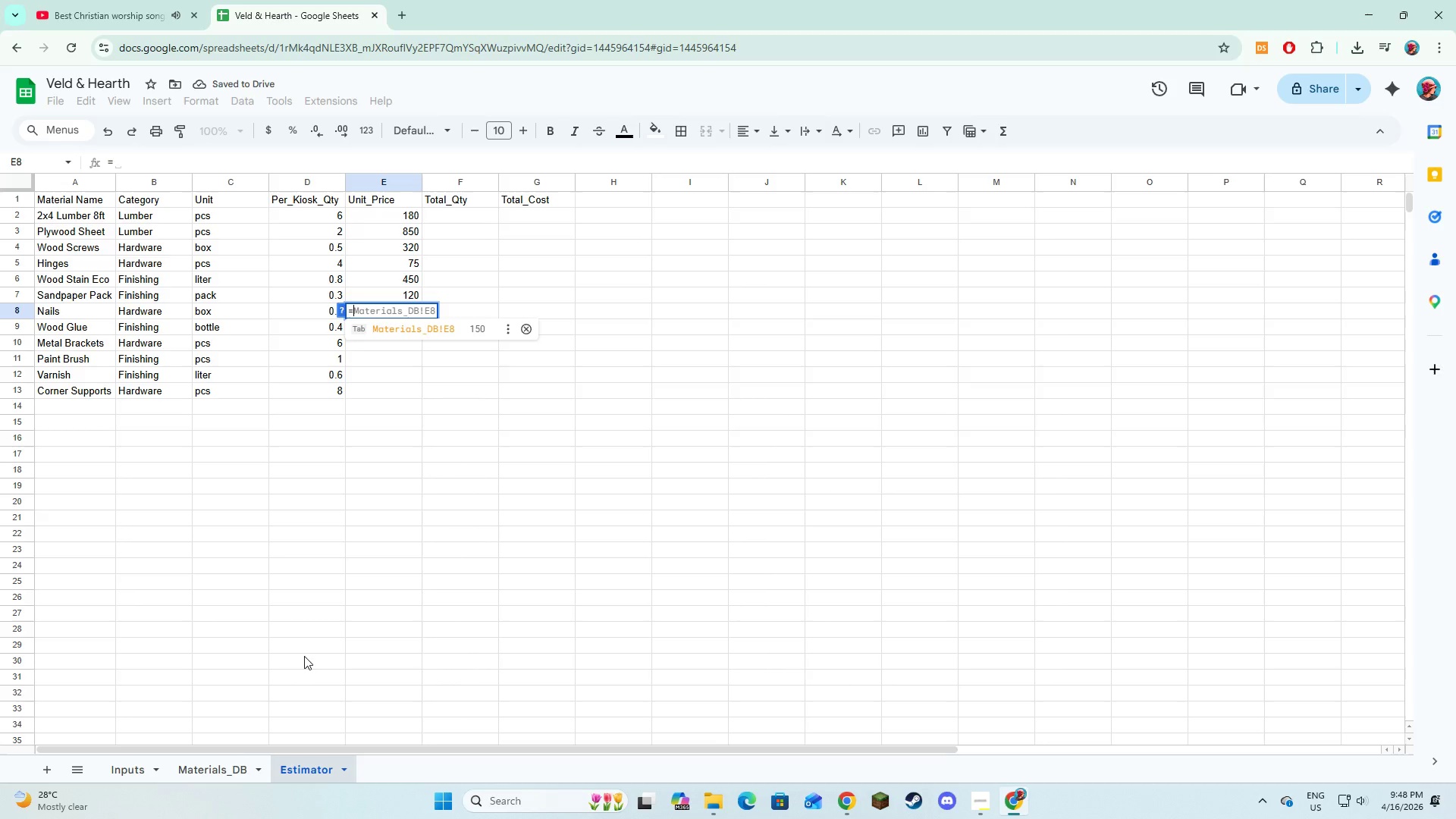 
left_click([221, 771])
 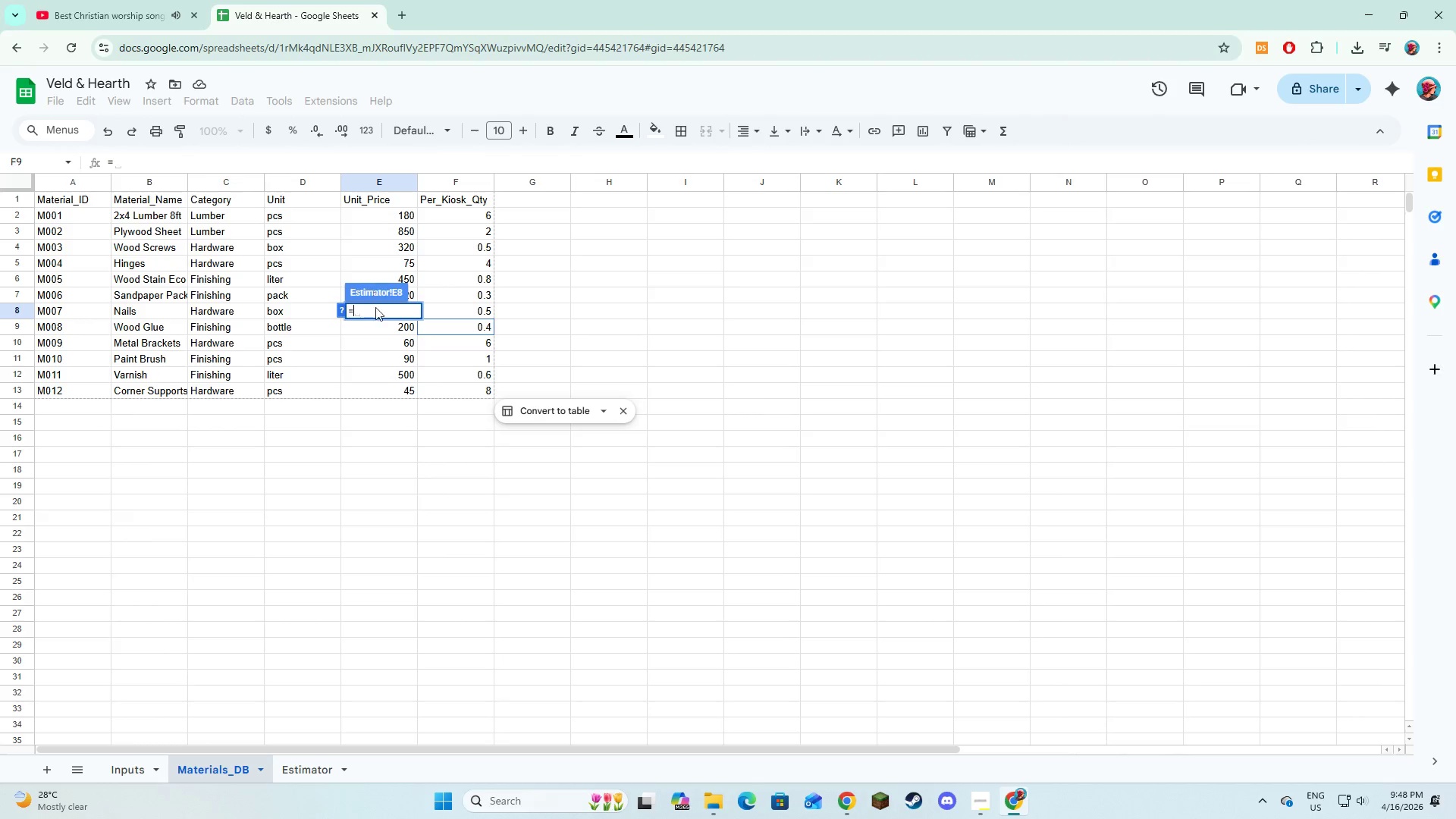 
left_click([378, 331])
 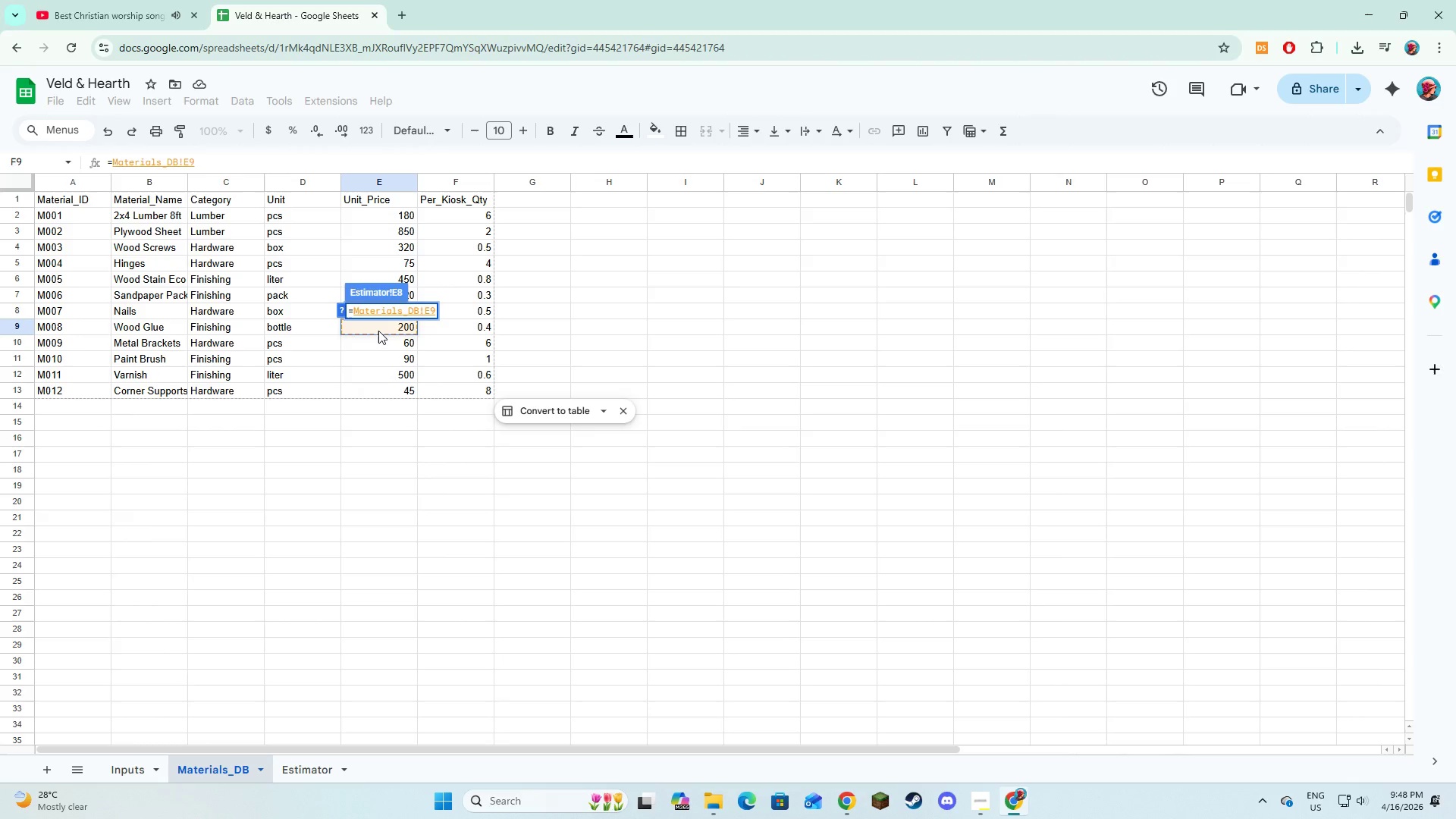 
key(Backspace)
 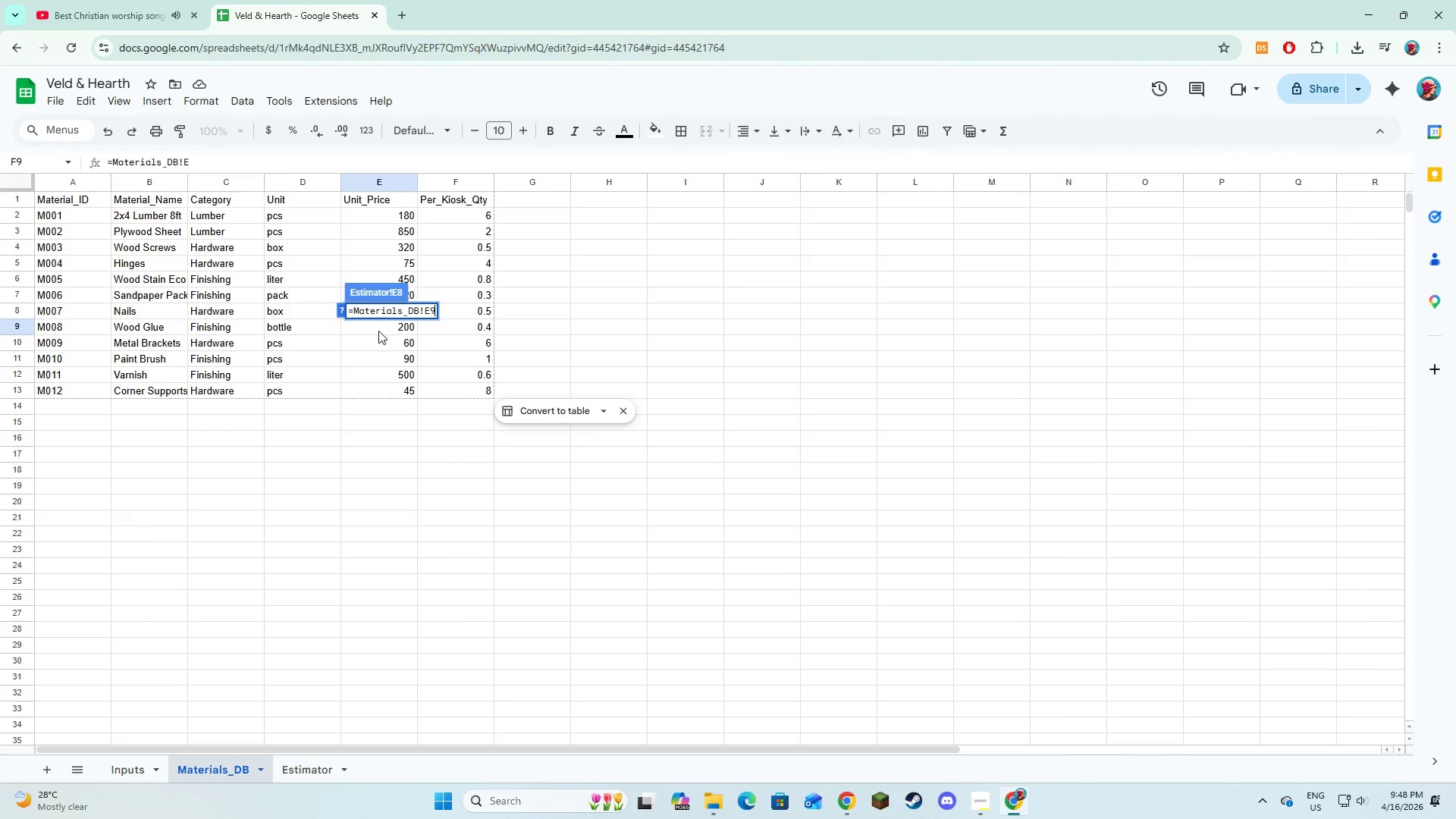 
key(9)
 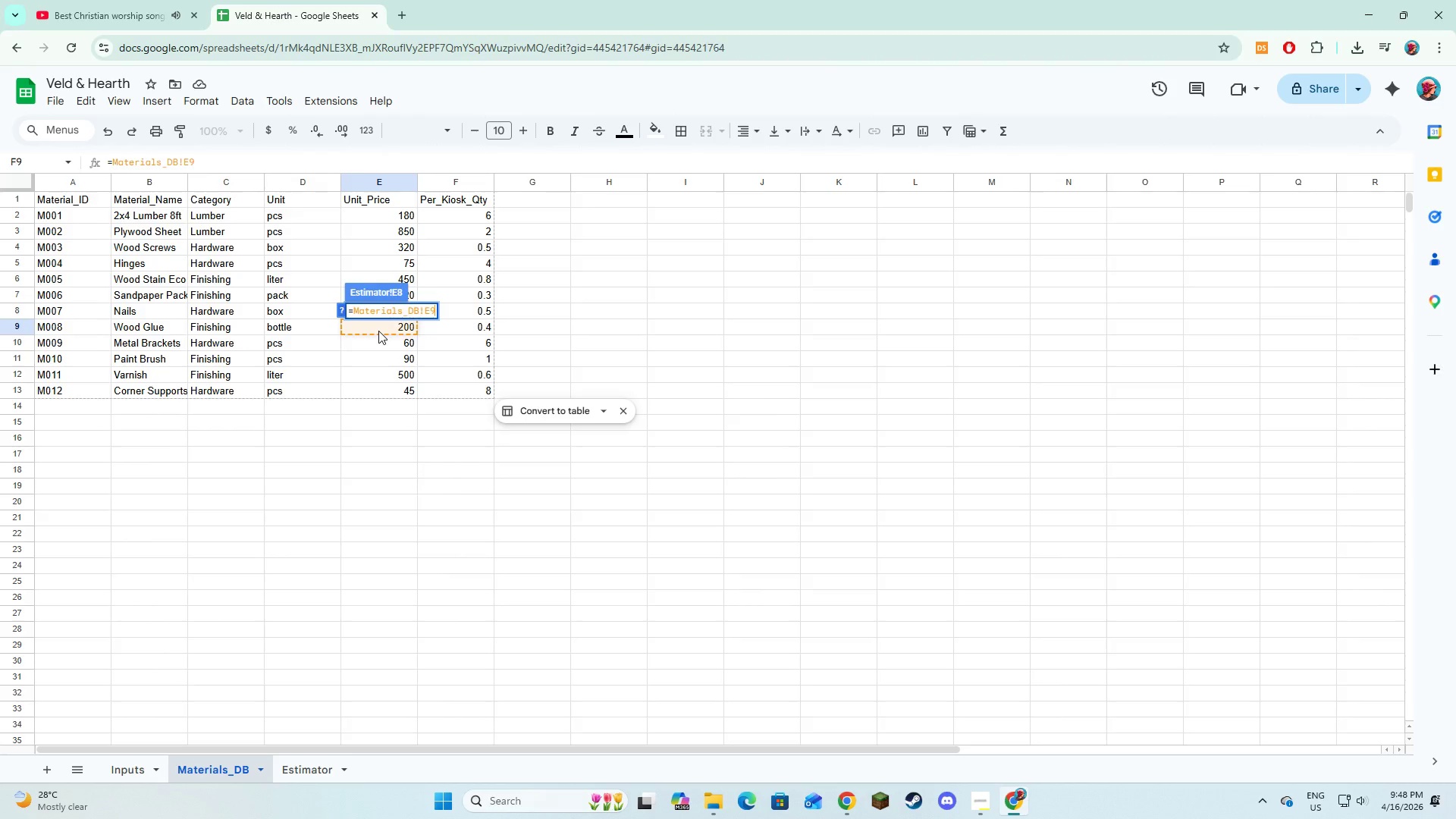 
key(Enter)
 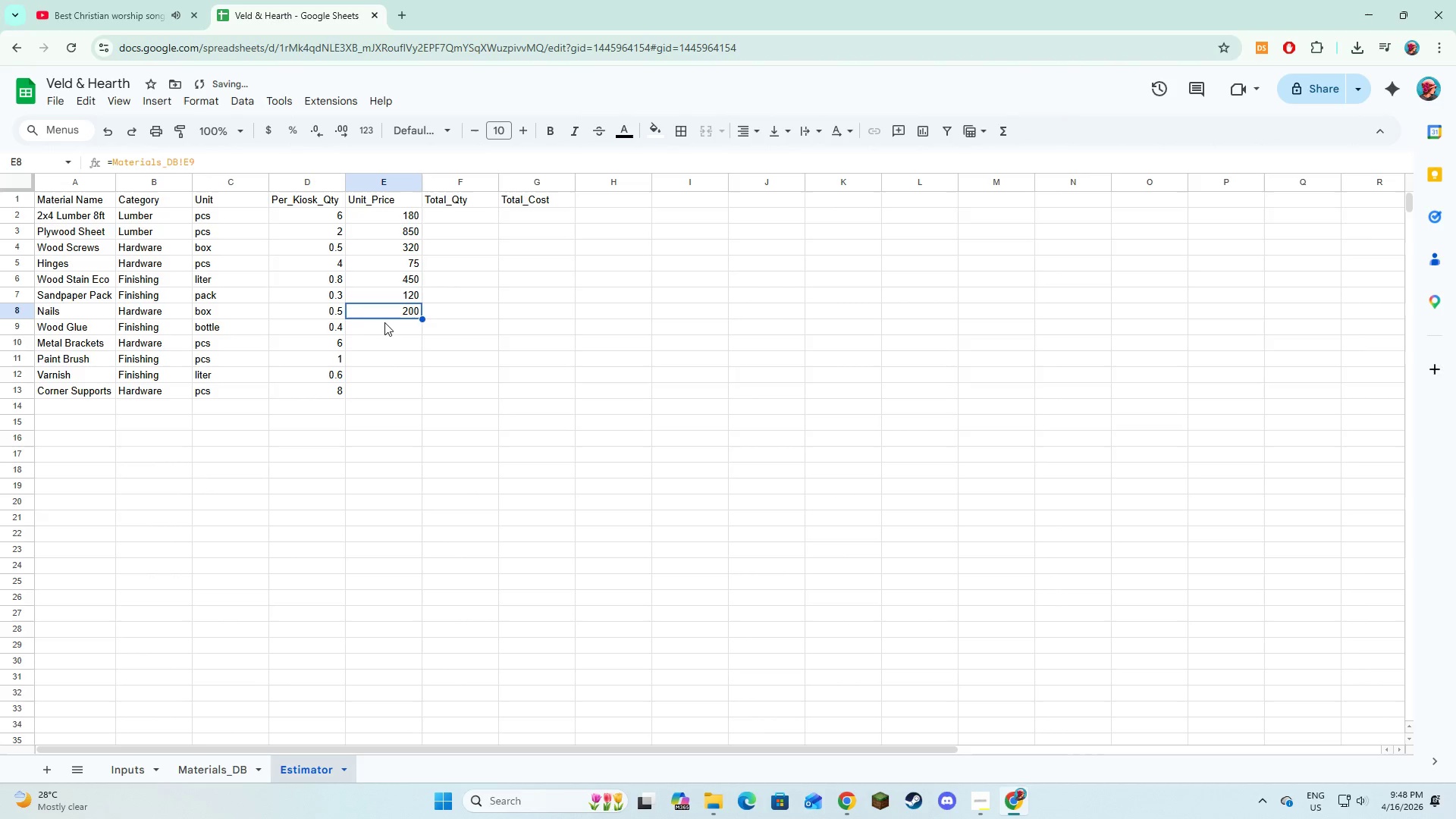 
left_click([389, 312])
 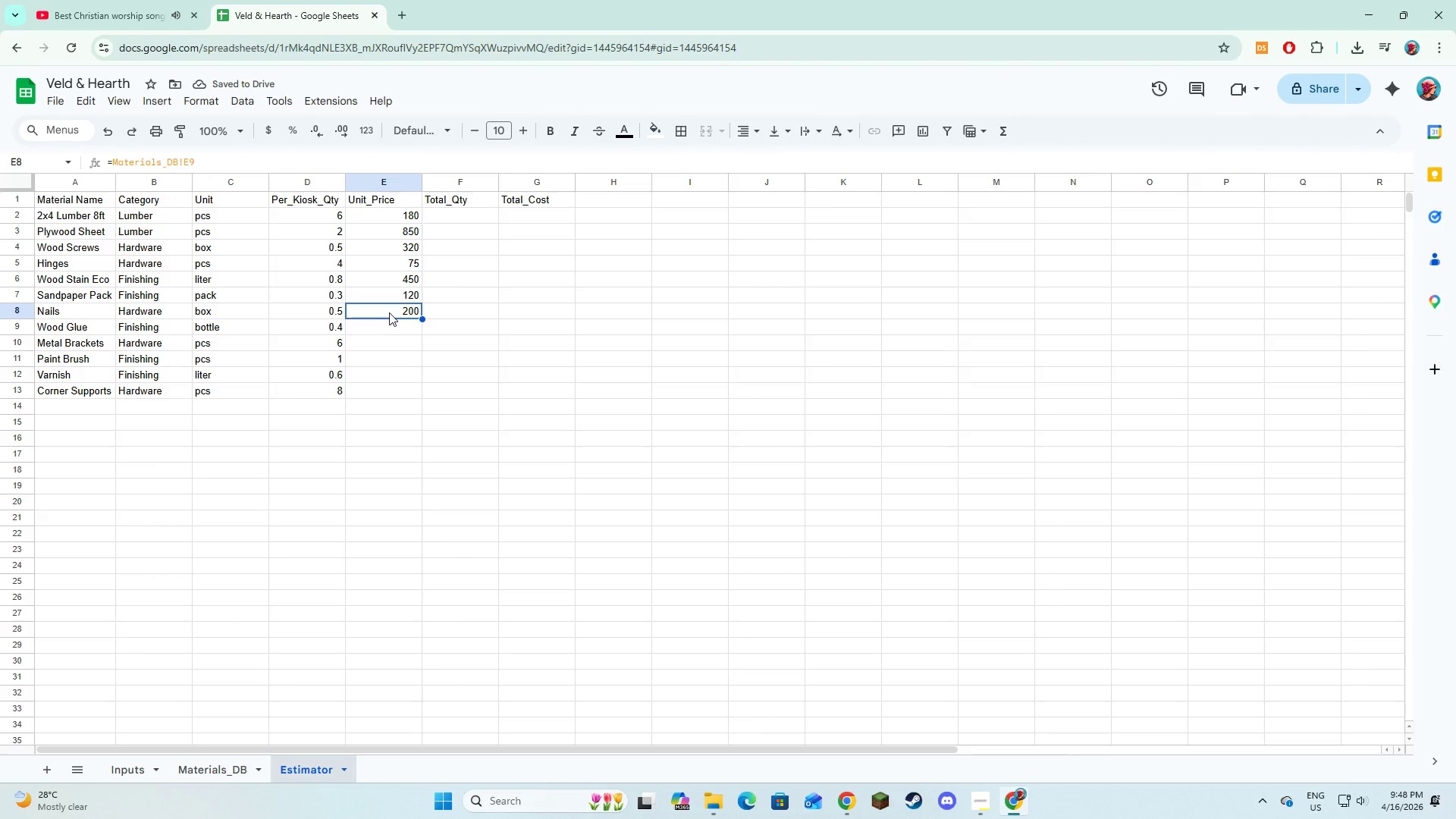 
left_click([389, 312])
 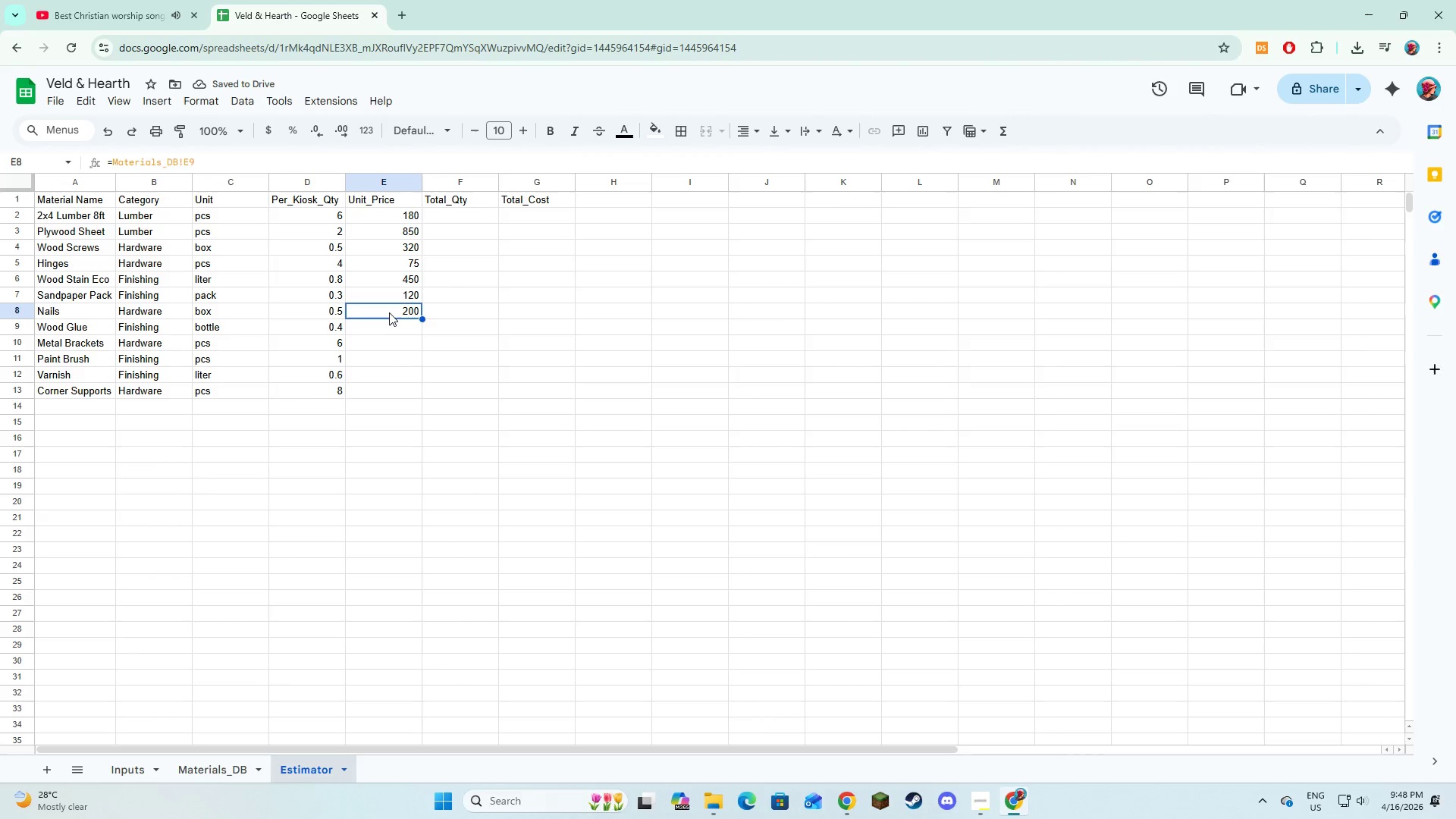 
double_click([389, 312])
 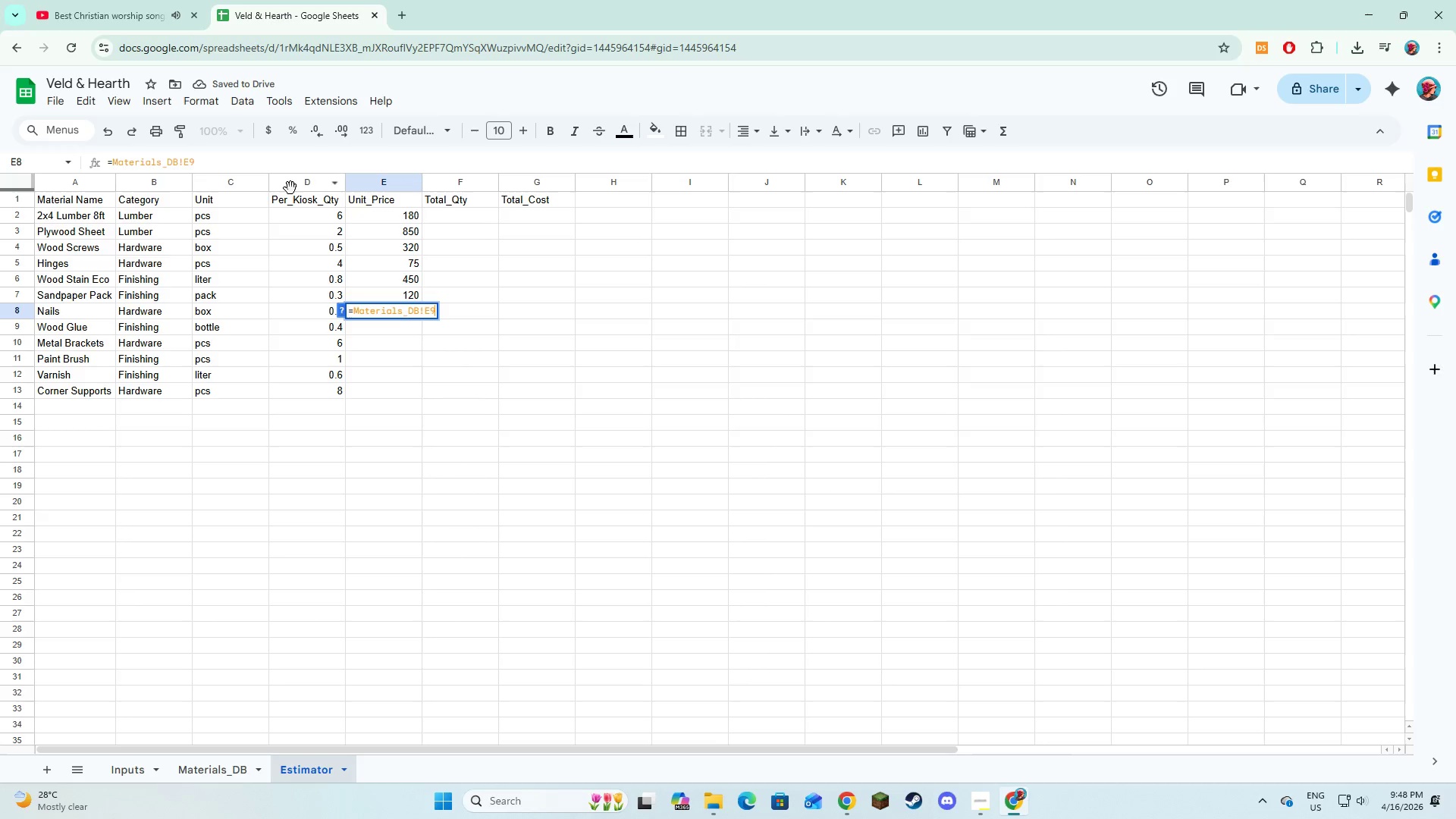 
left_click([240, 159])
 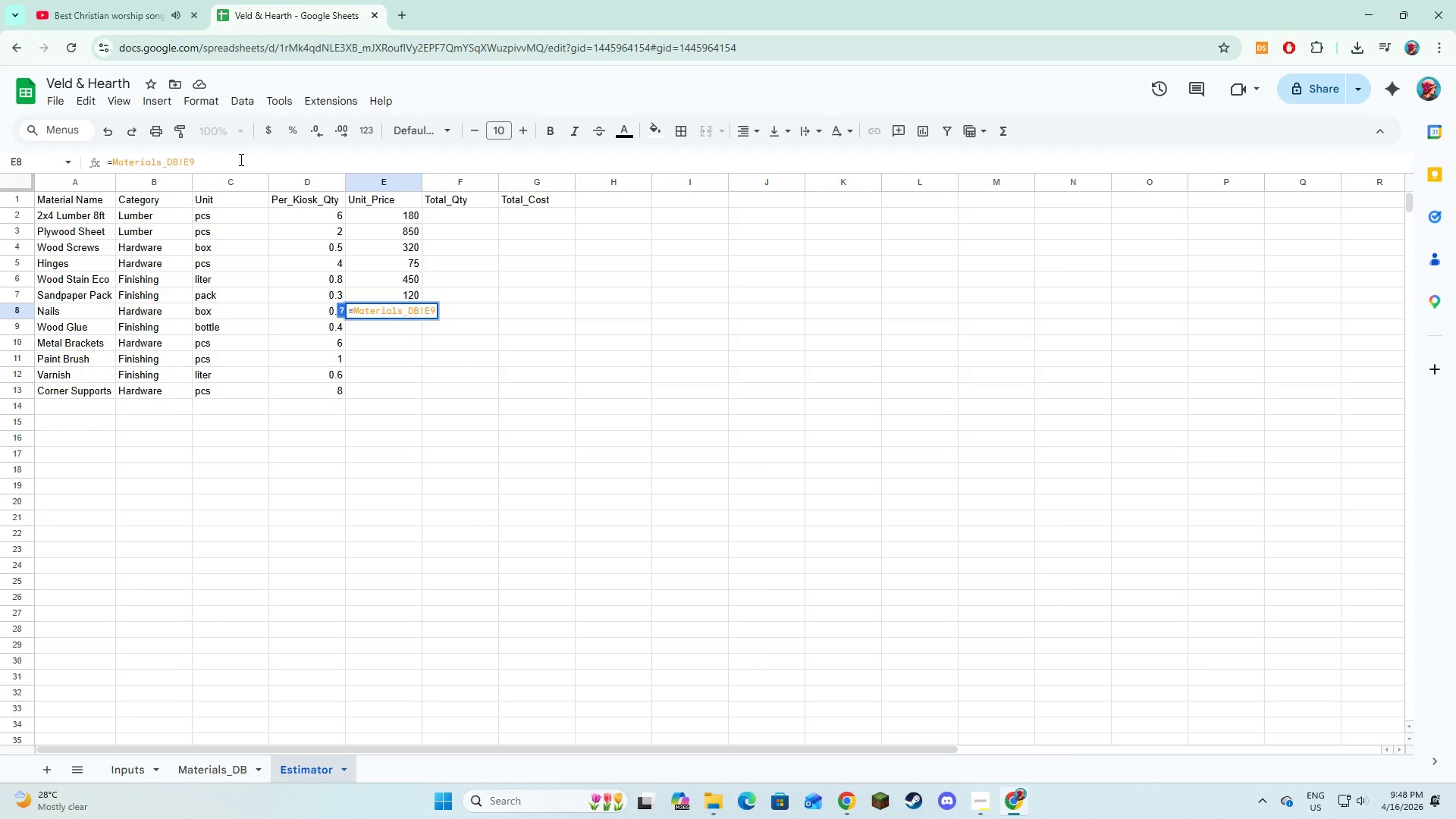 
key(Backspace)
 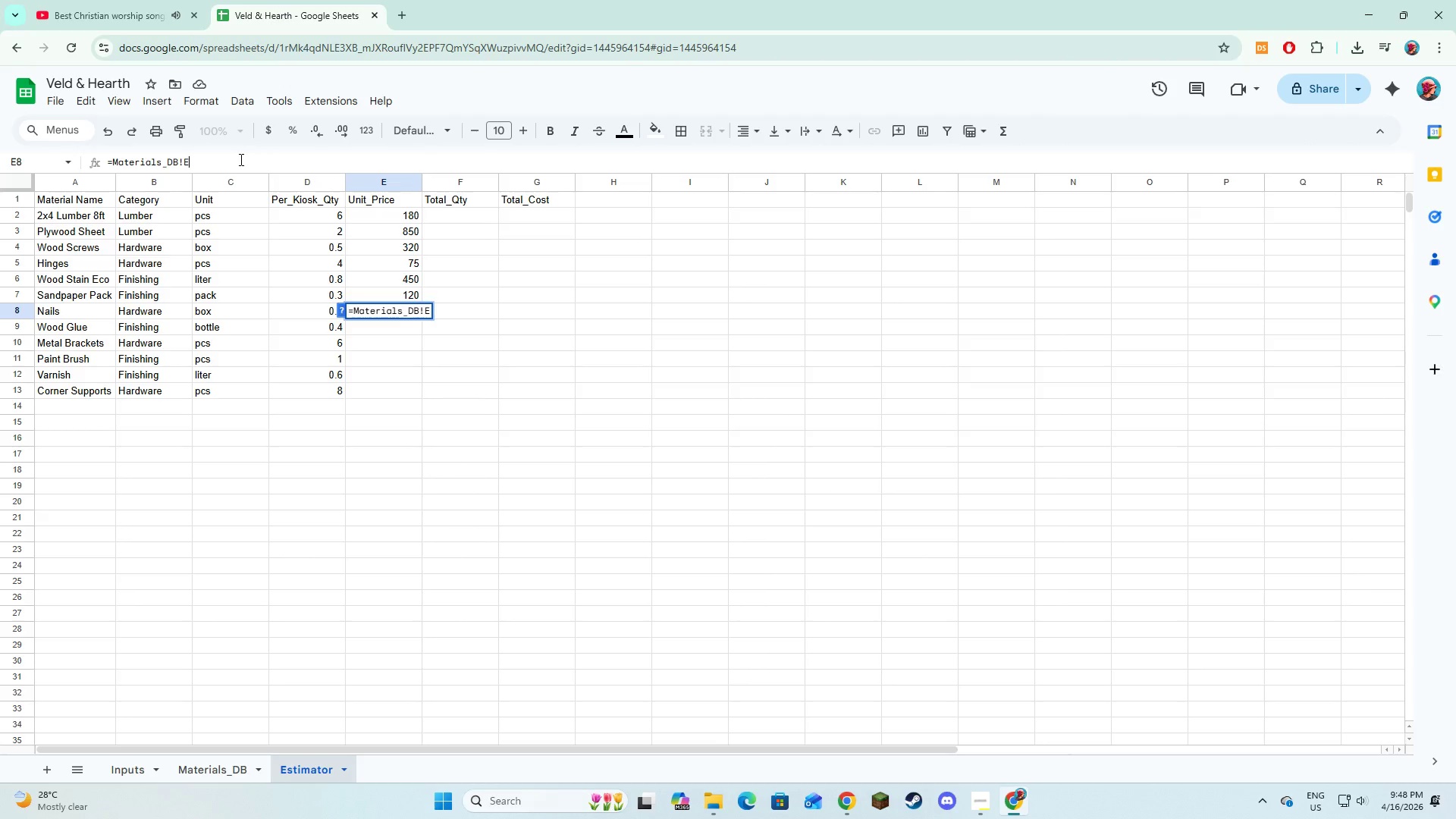 
key(8)
 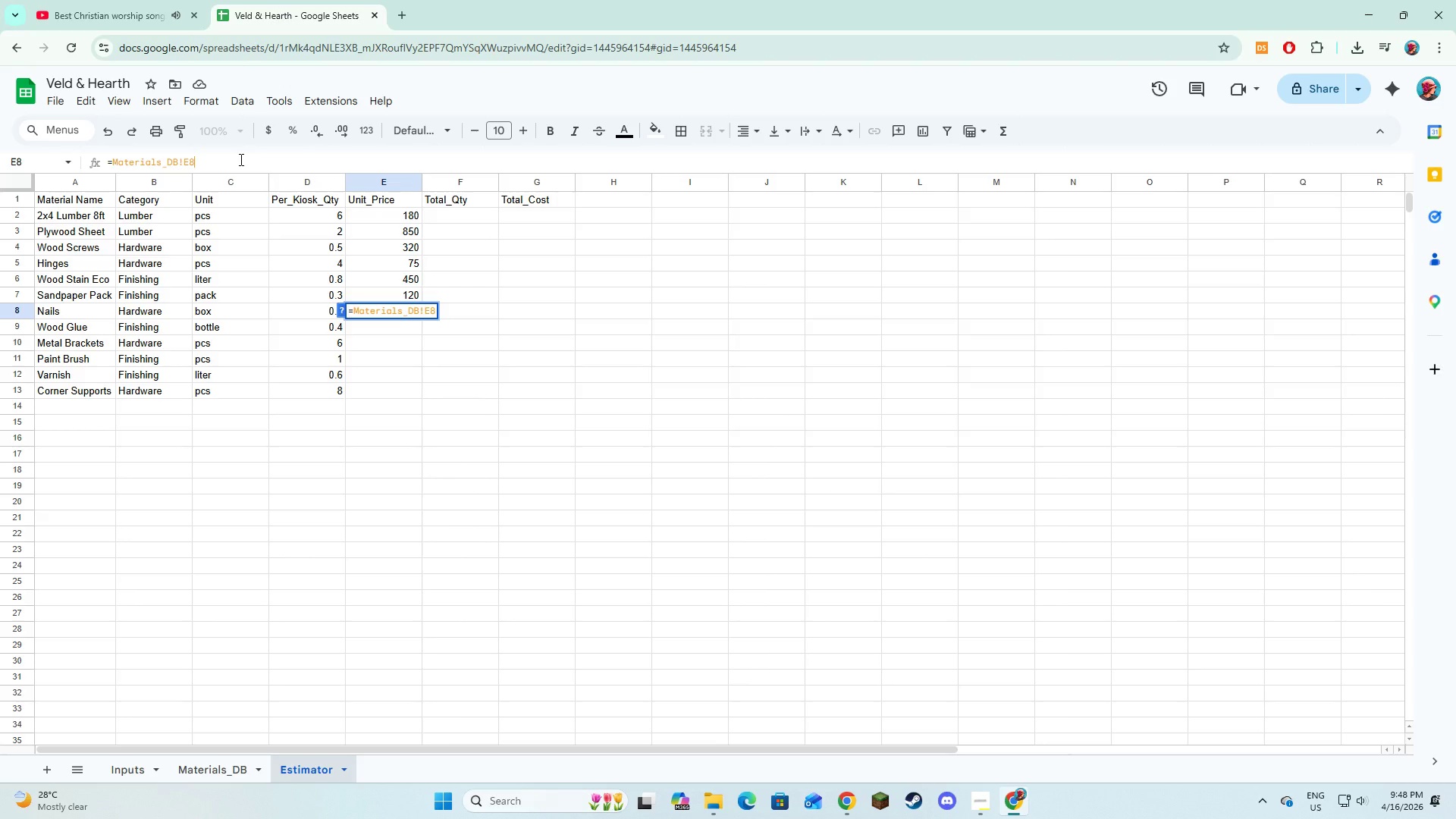 
key(Enter)
 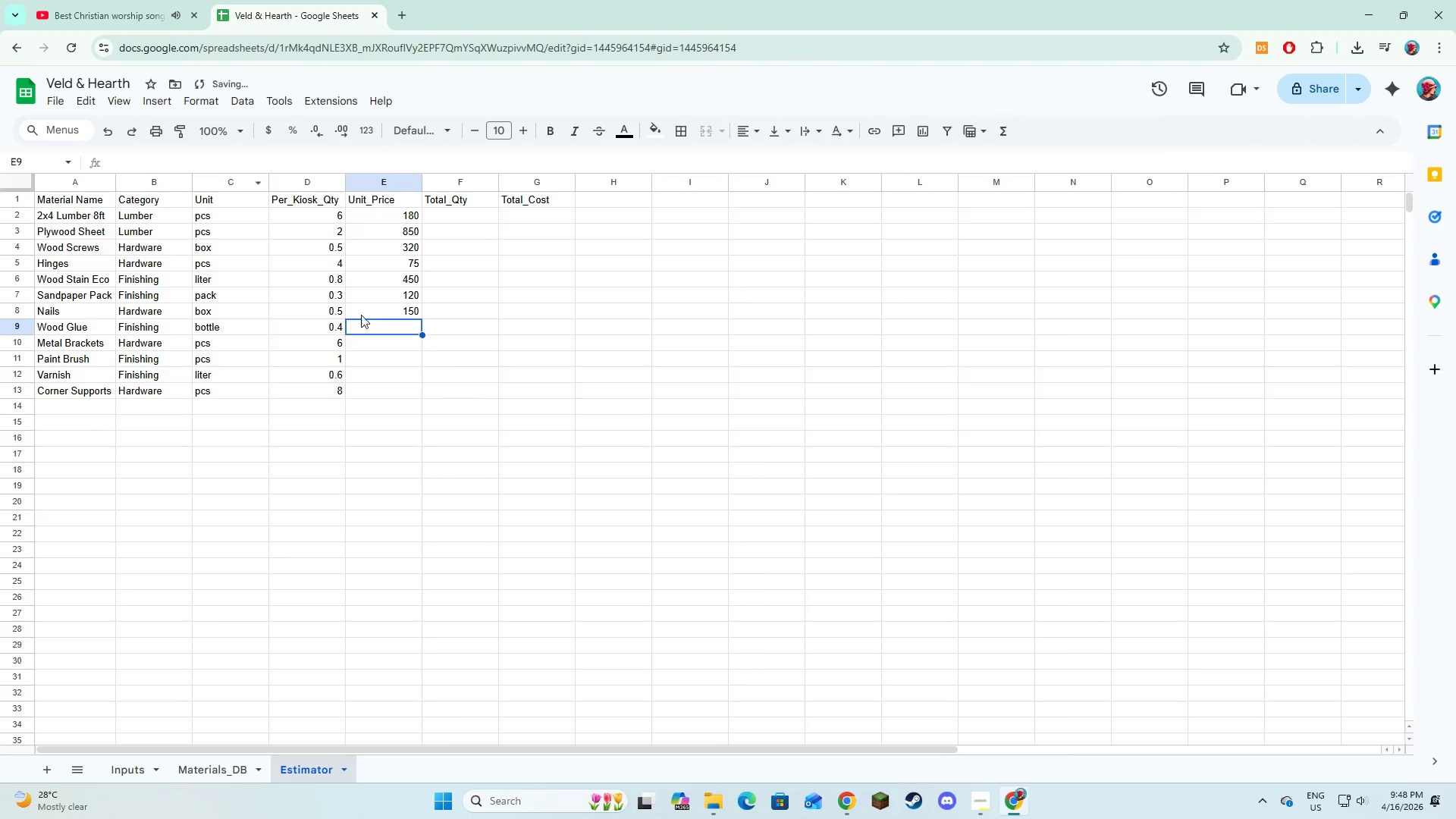 
left_click([362, 321])
 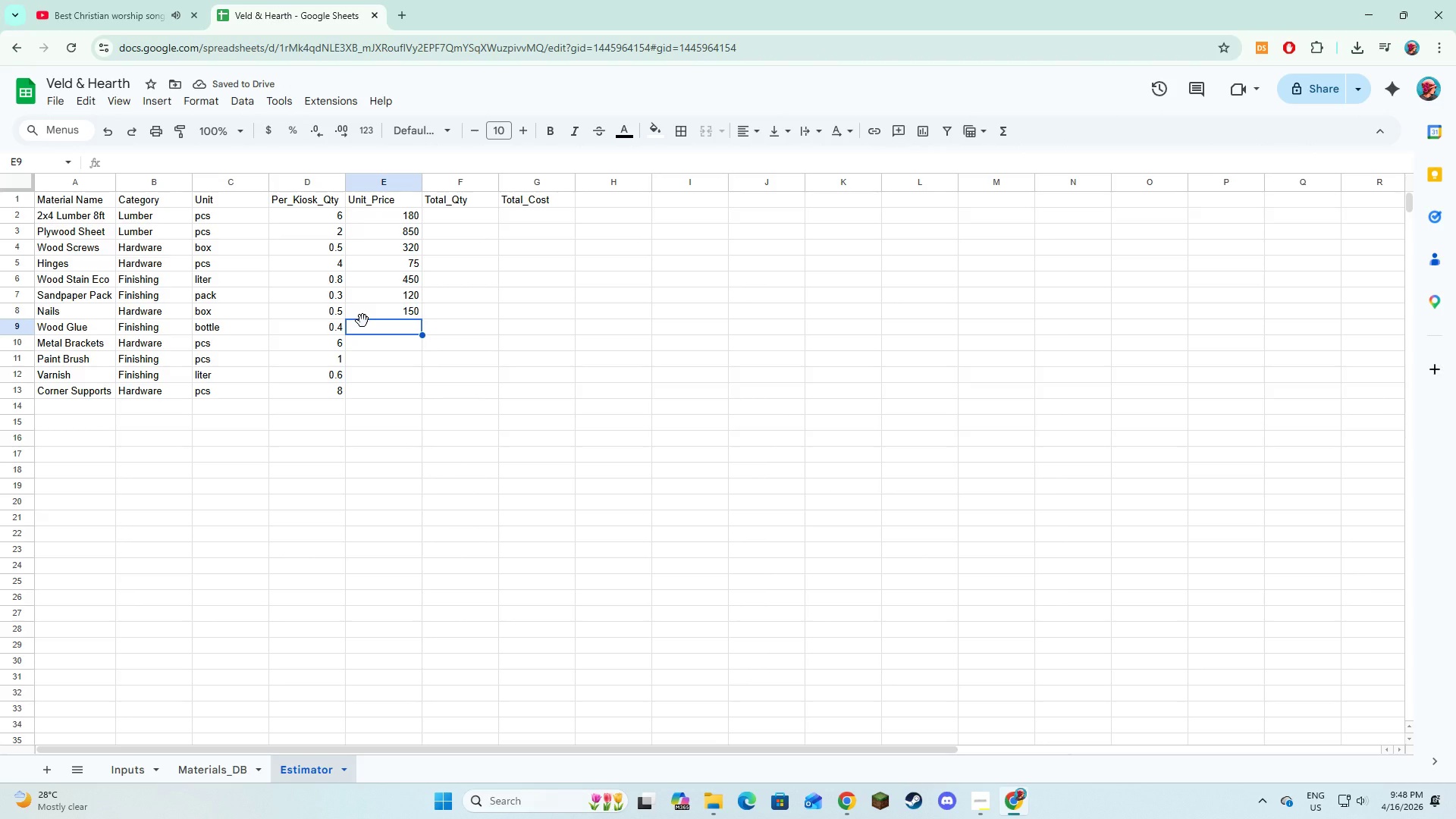 
key(Equal)
 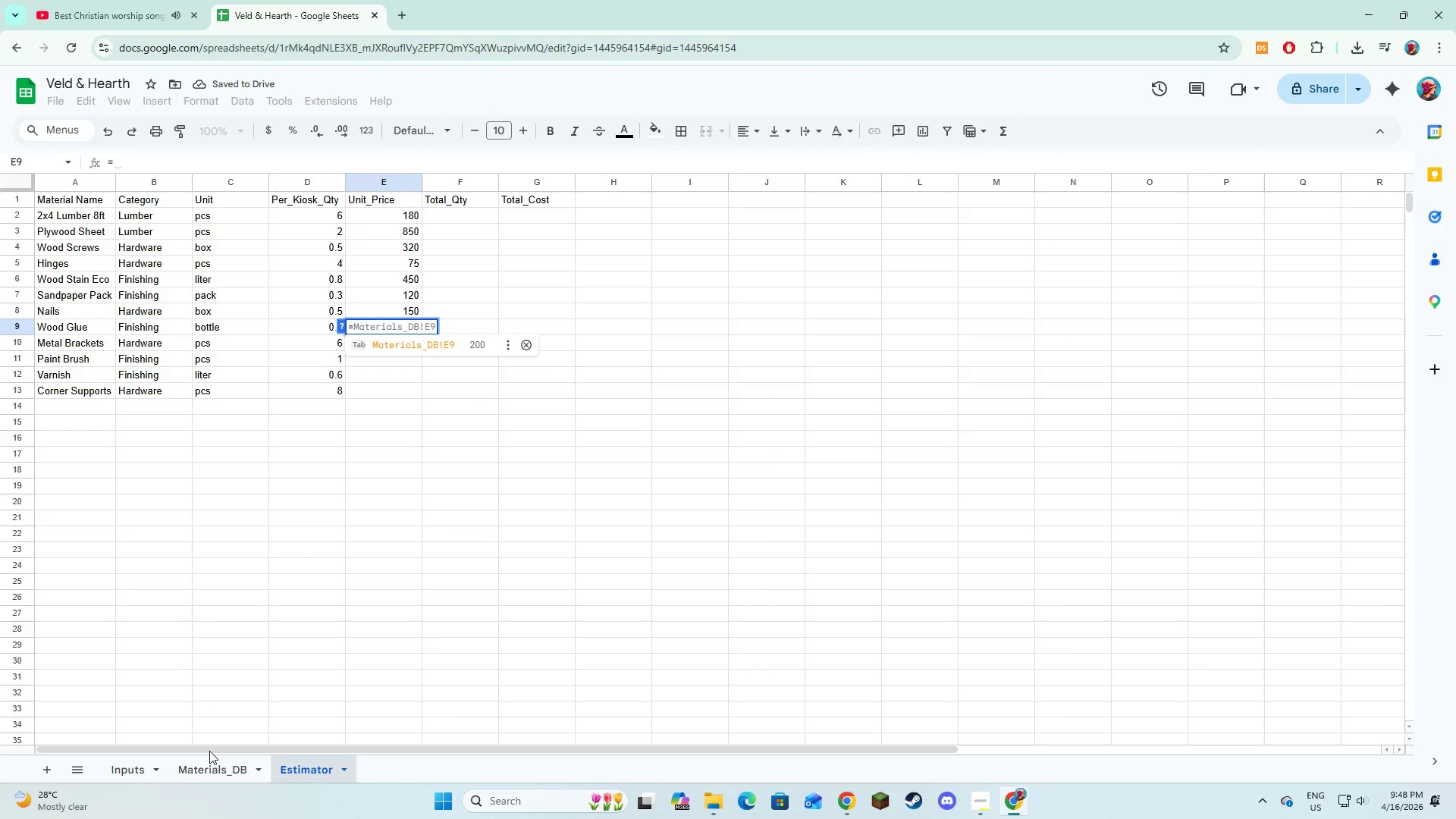 
left_click([212, 778])
 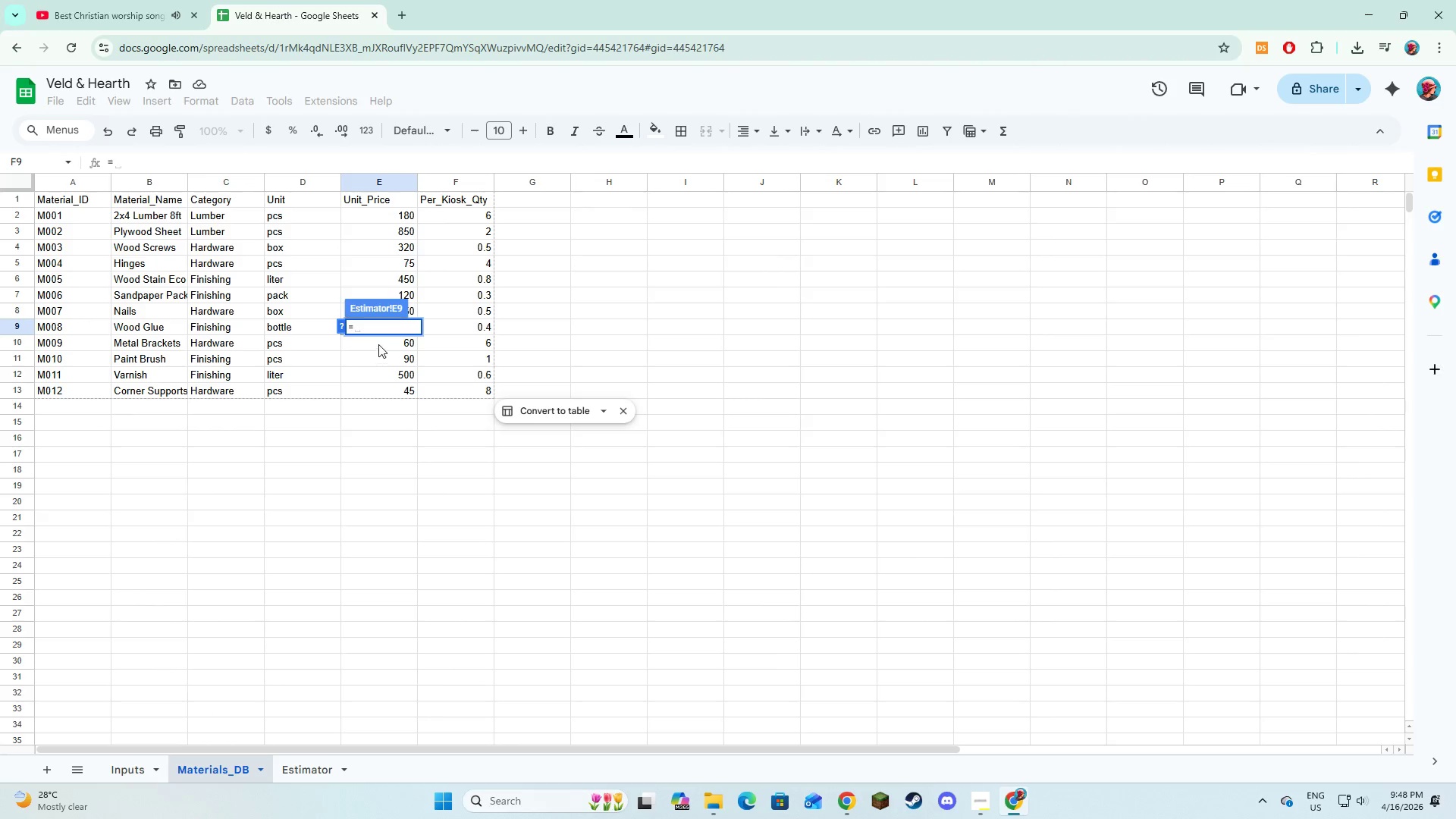 
left_click([363, 342])
 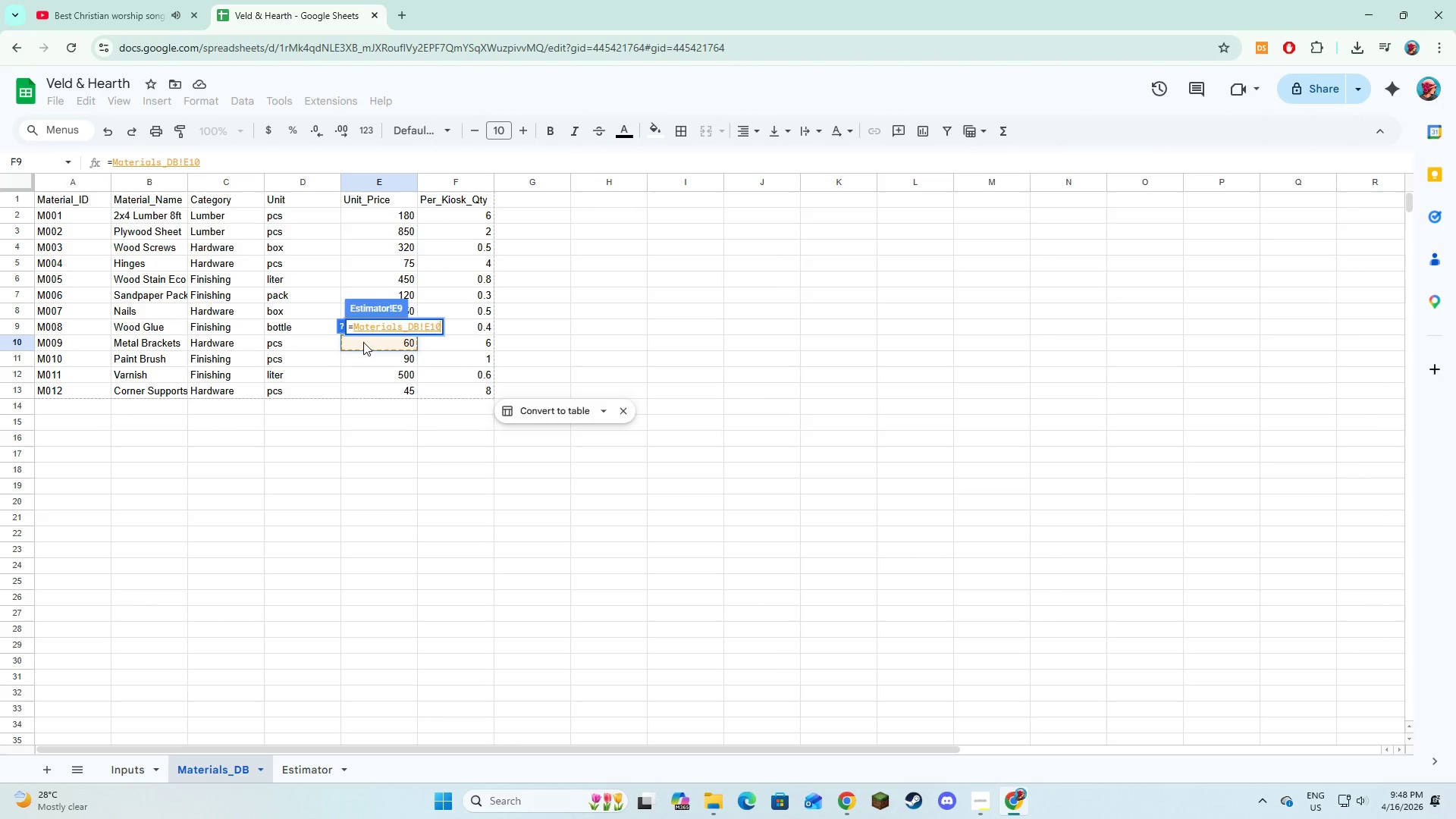 
key(Backspace)
 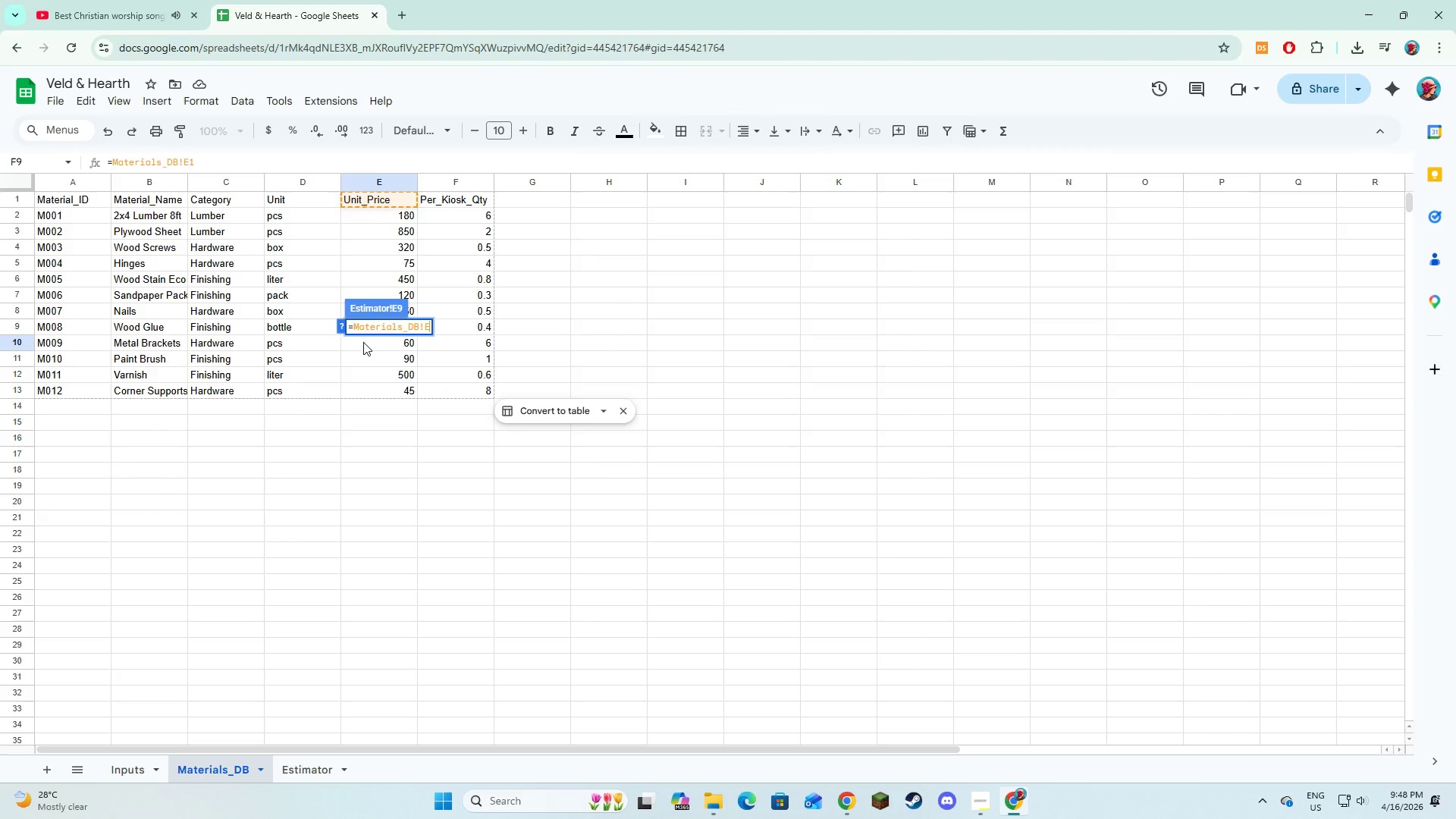 
key(Backspace)
 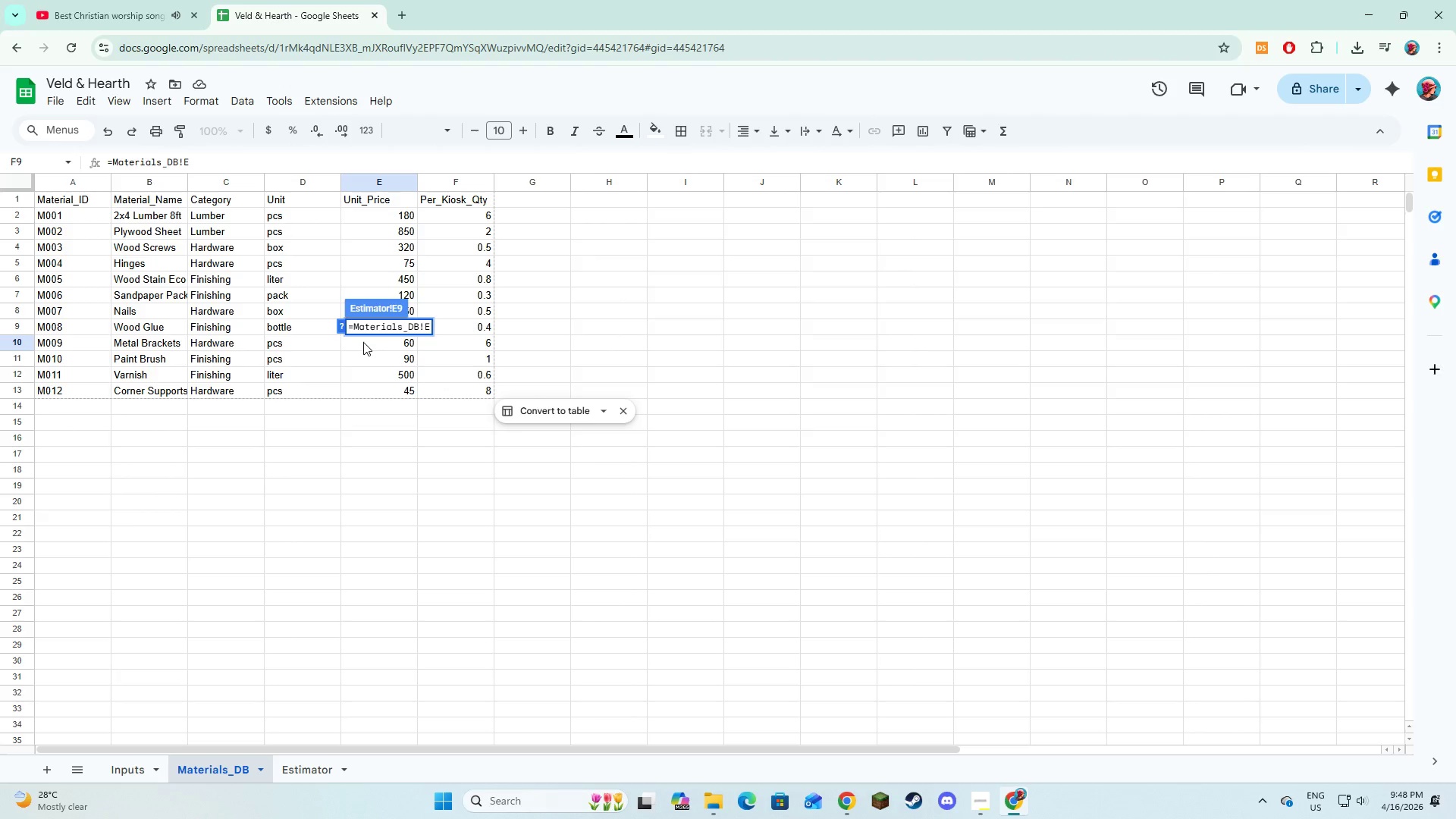 
key(9)
 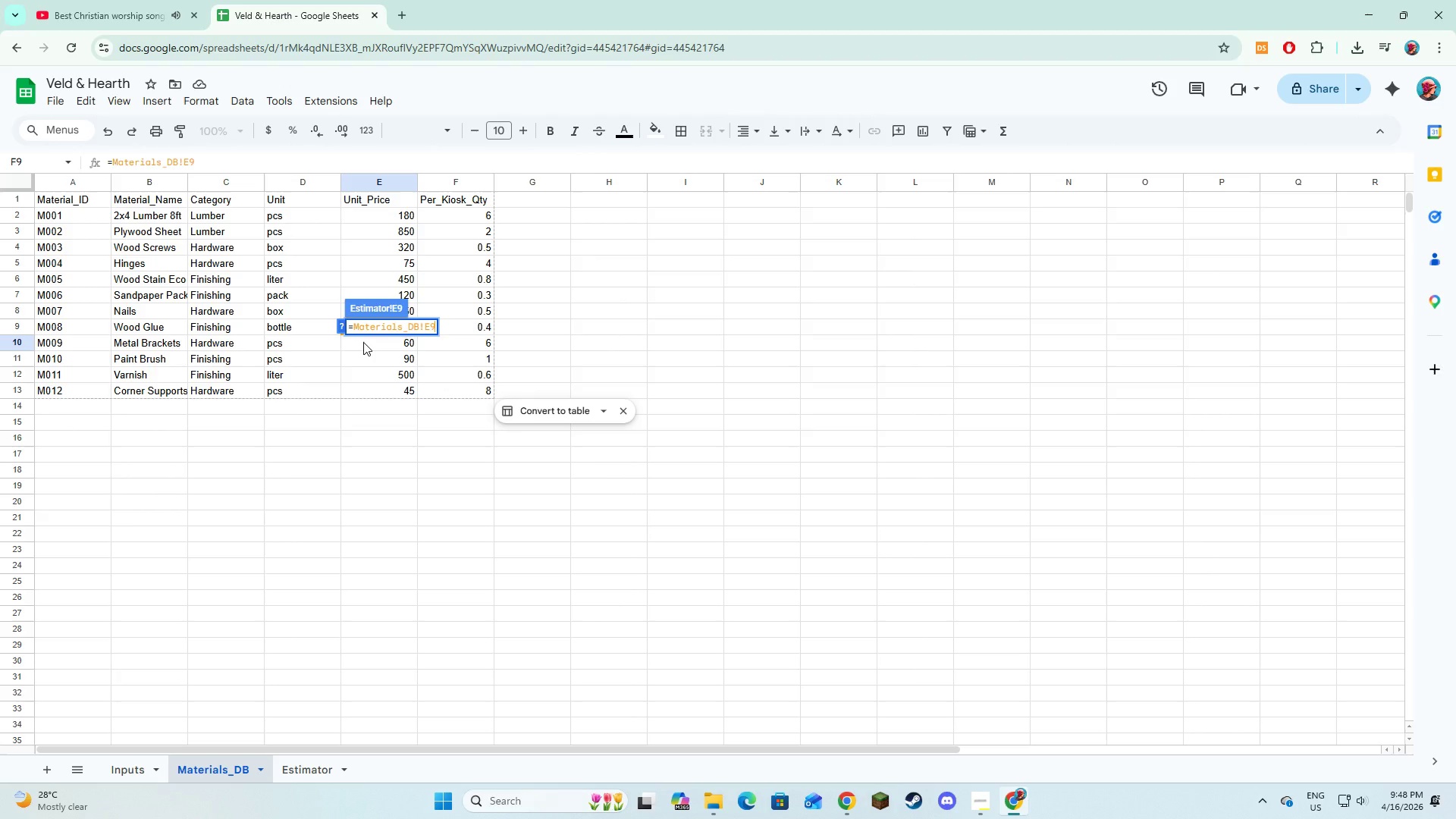 
key(Enter)
 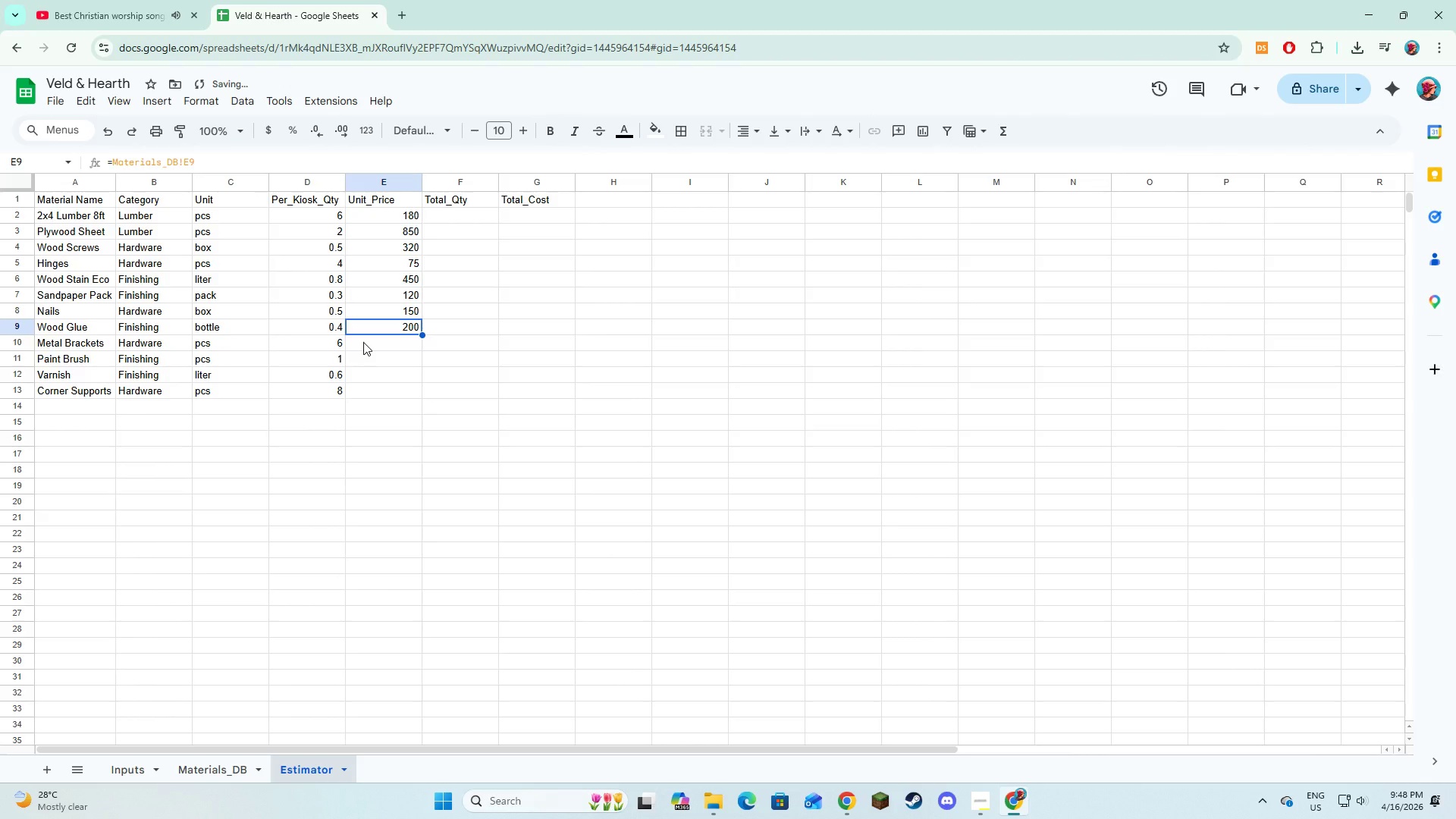 
left_click([363, 342])
 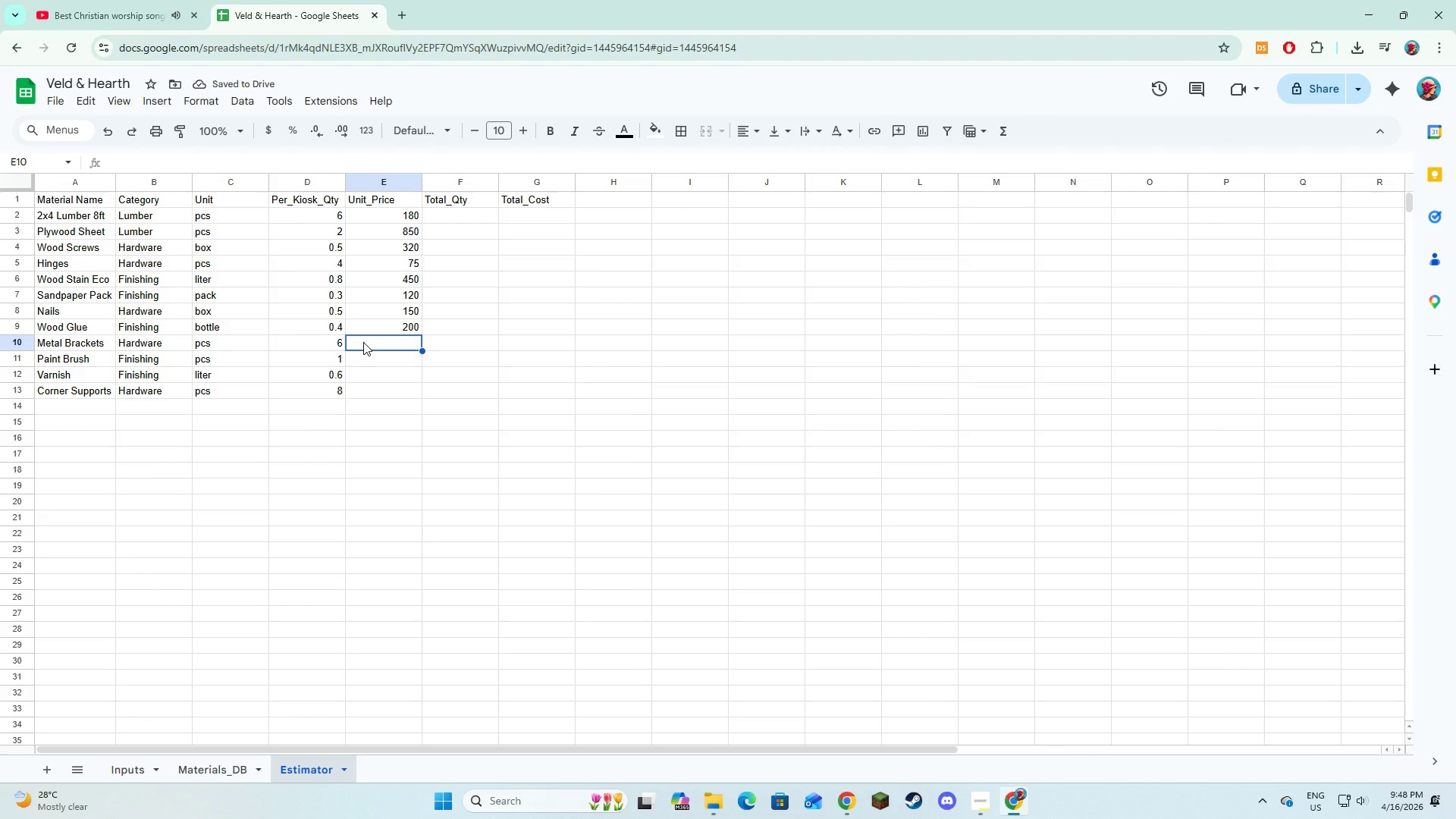 
key(Equal)
 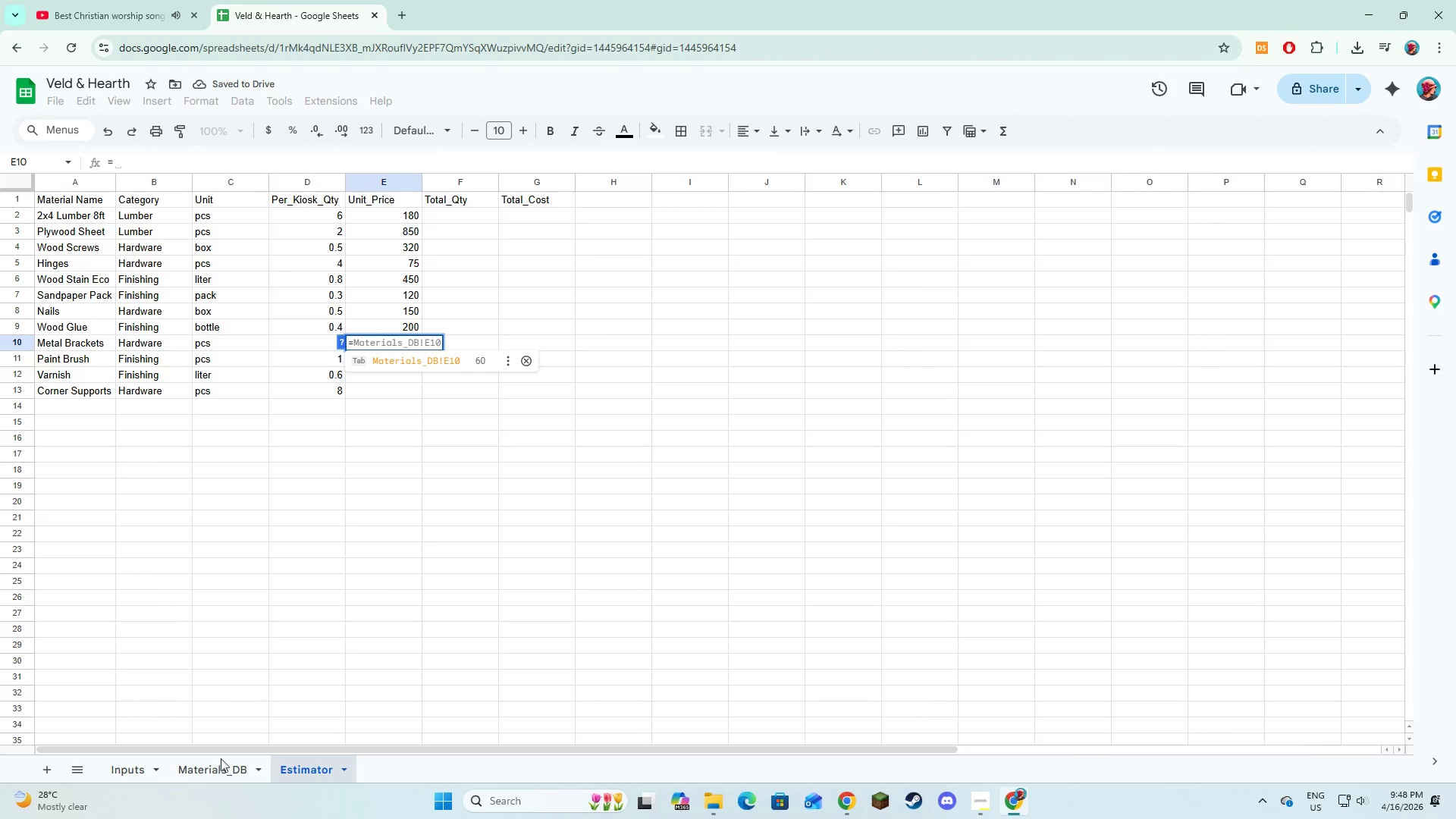 
left_click([215, 774])
 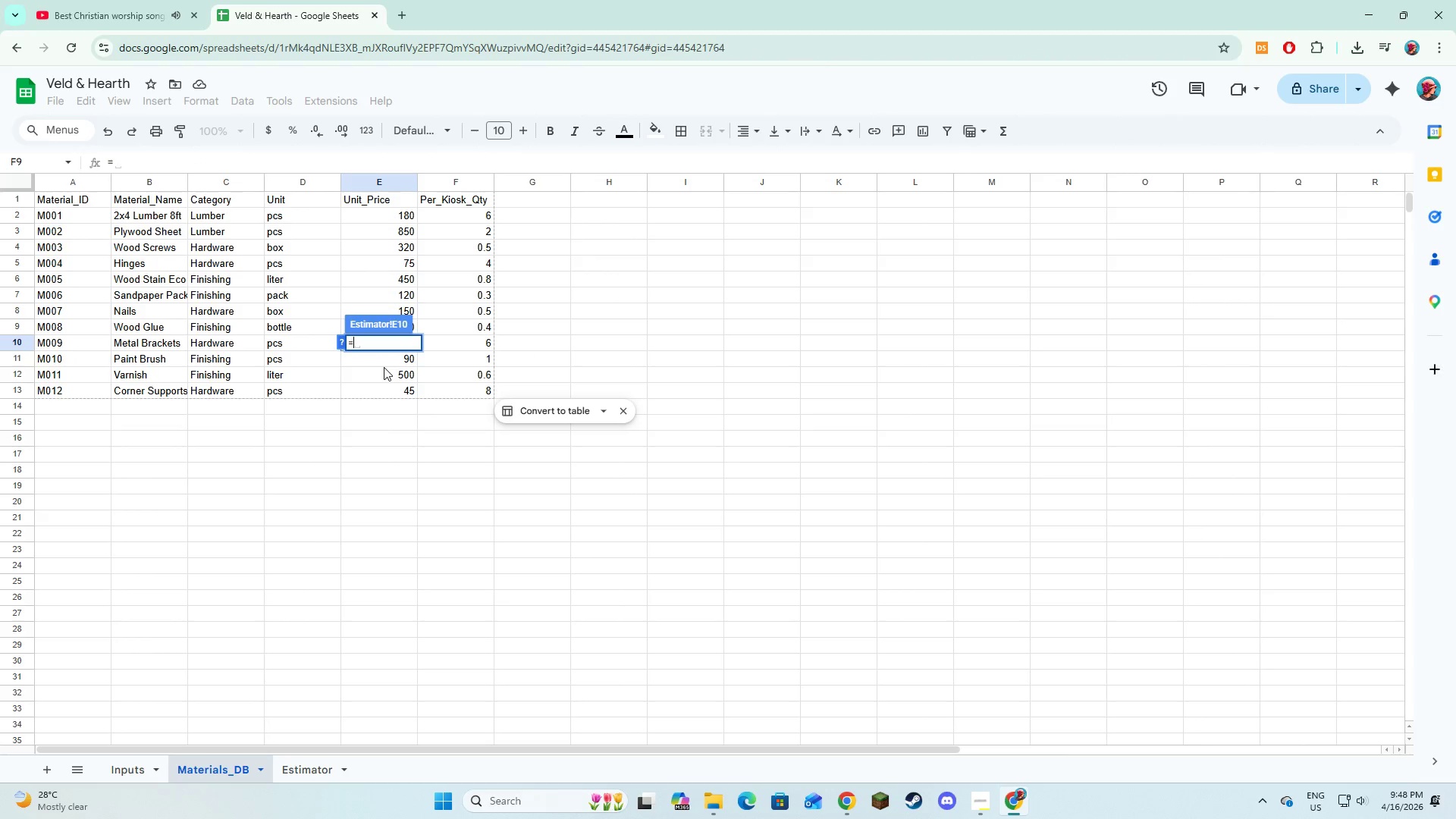 
left_click([384, 361])
 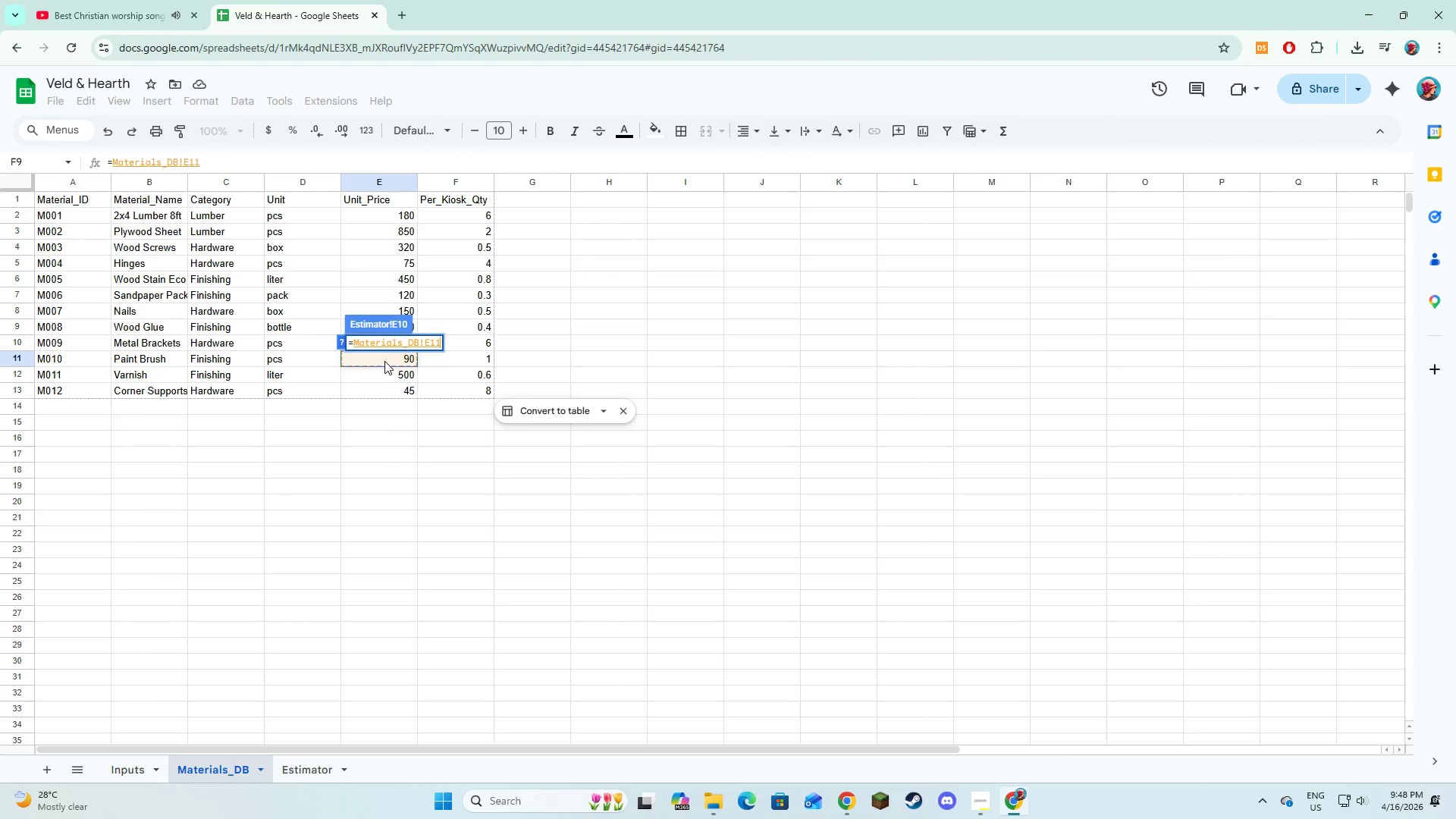 
key(Backspace)
 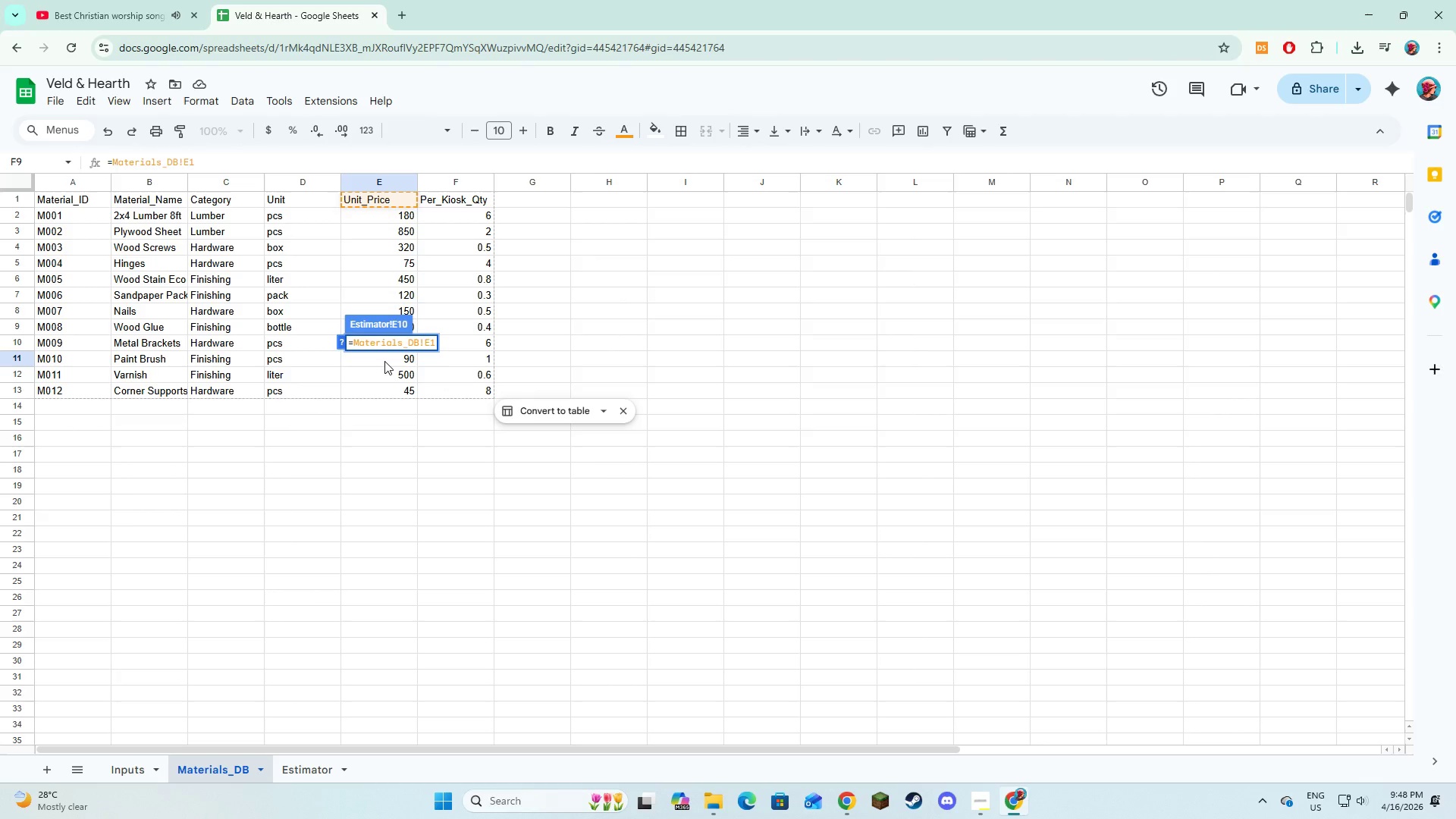 
key(0)
 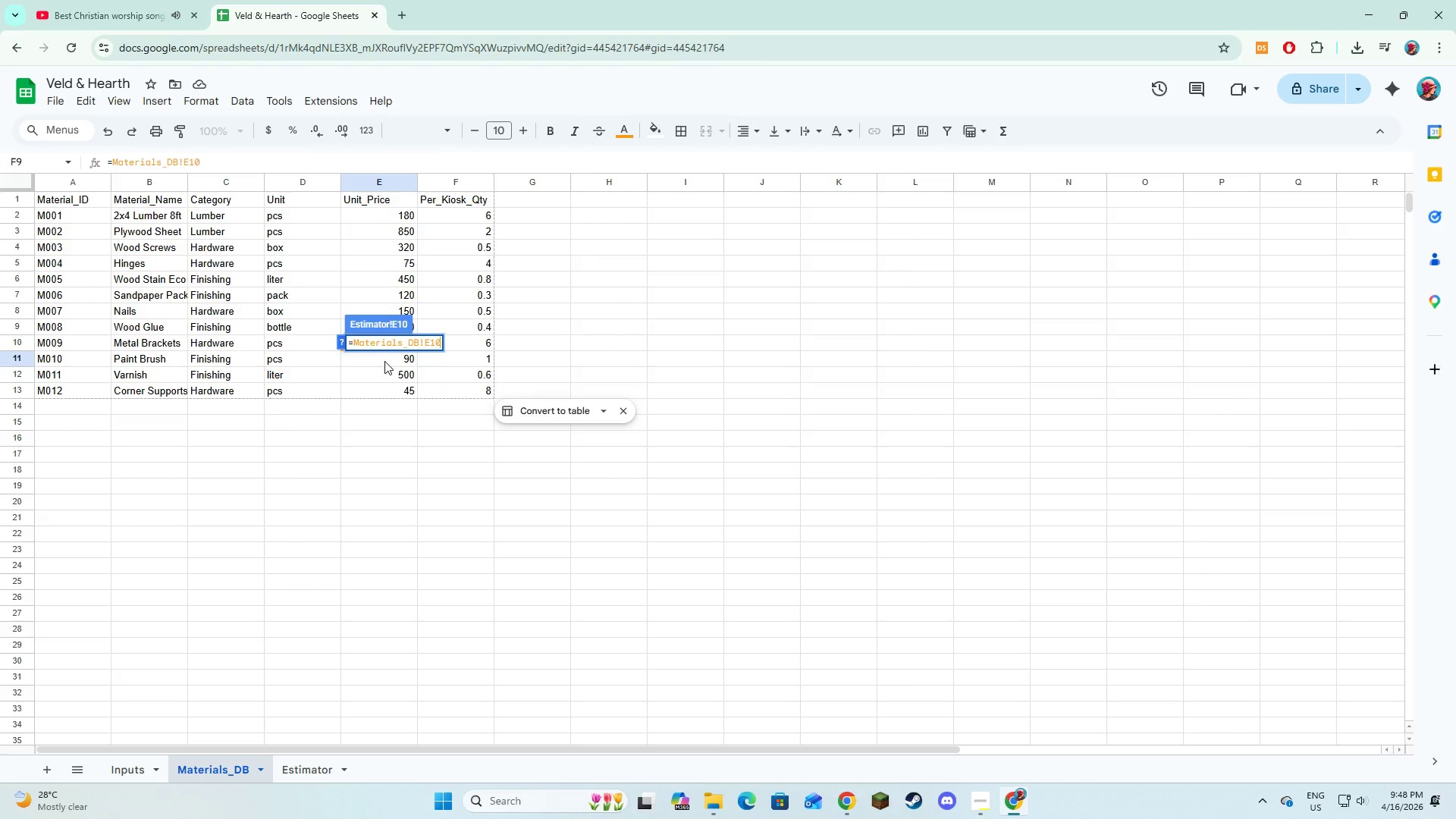 
key(Enter)
 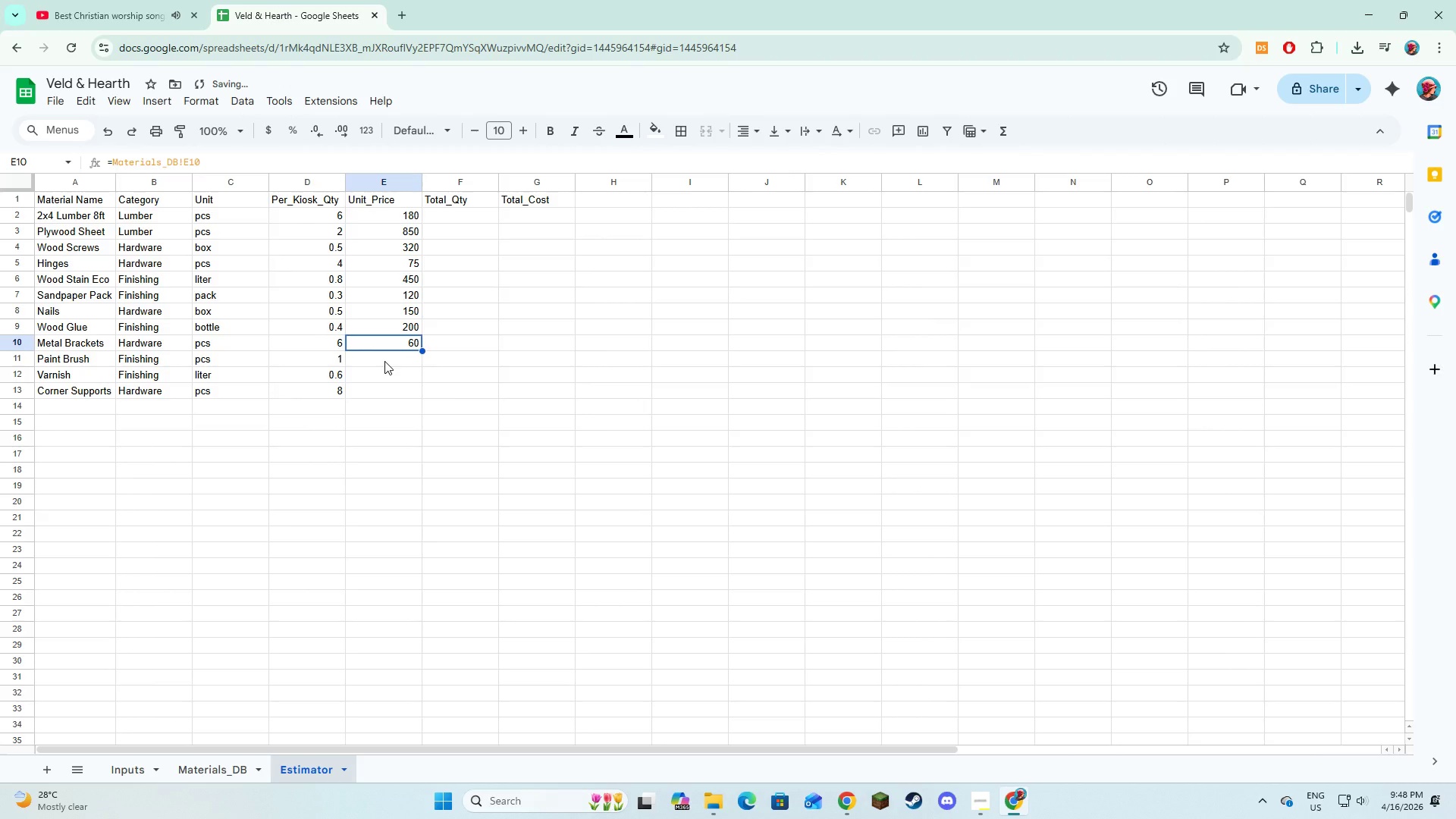 
left_click([384, 361])
 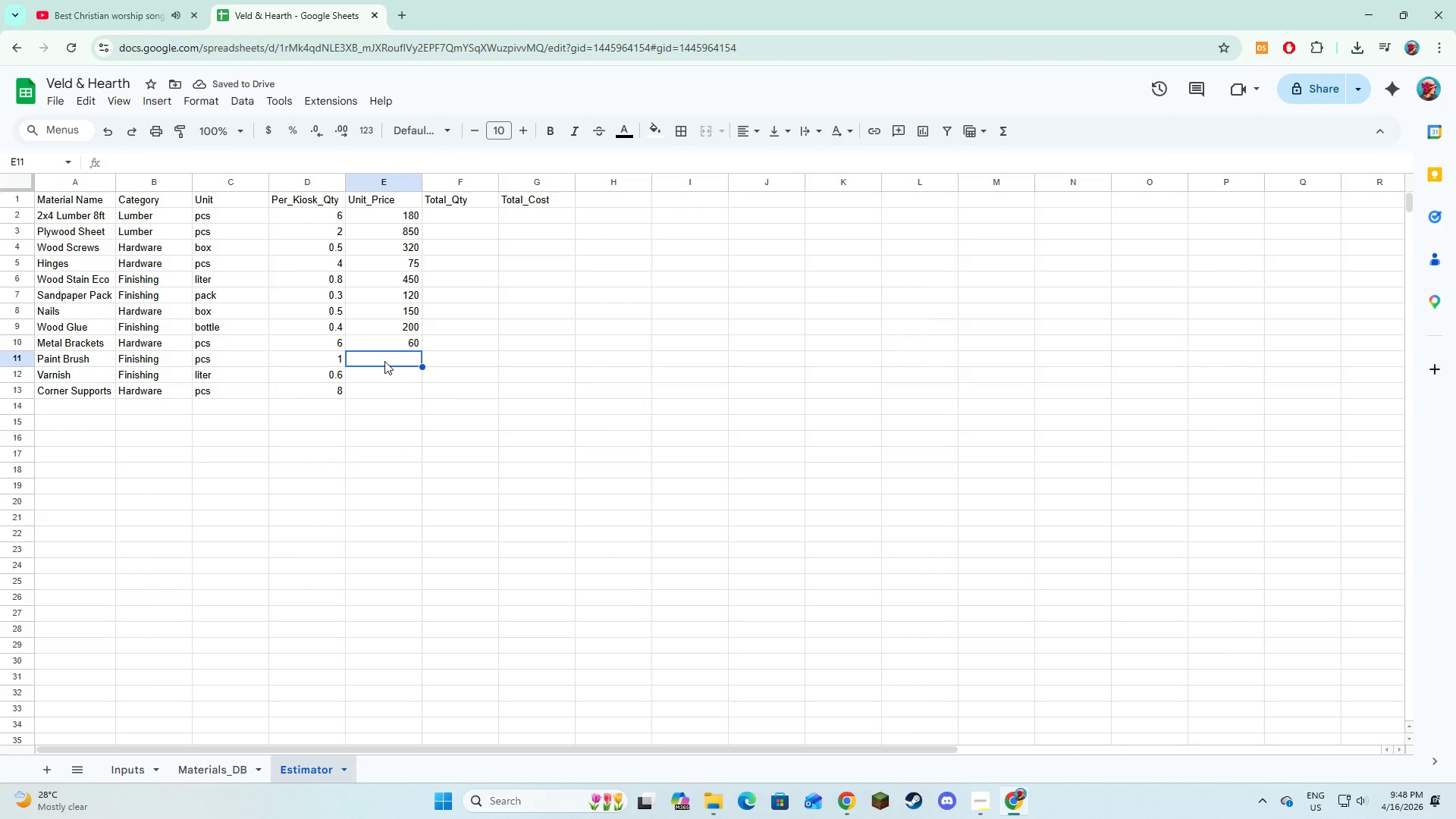 
key(Equal)
 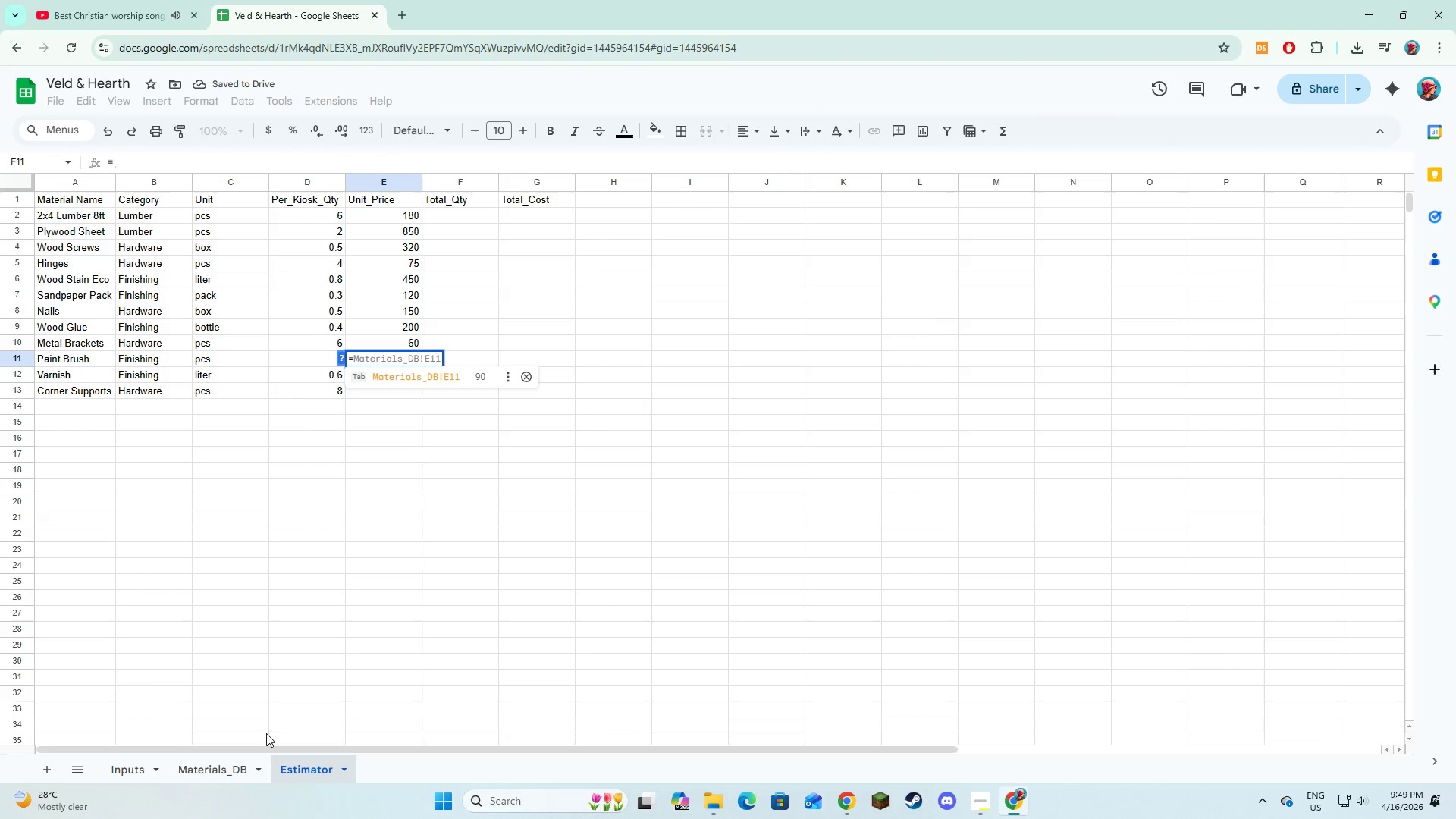 
left_click([246, 765])
 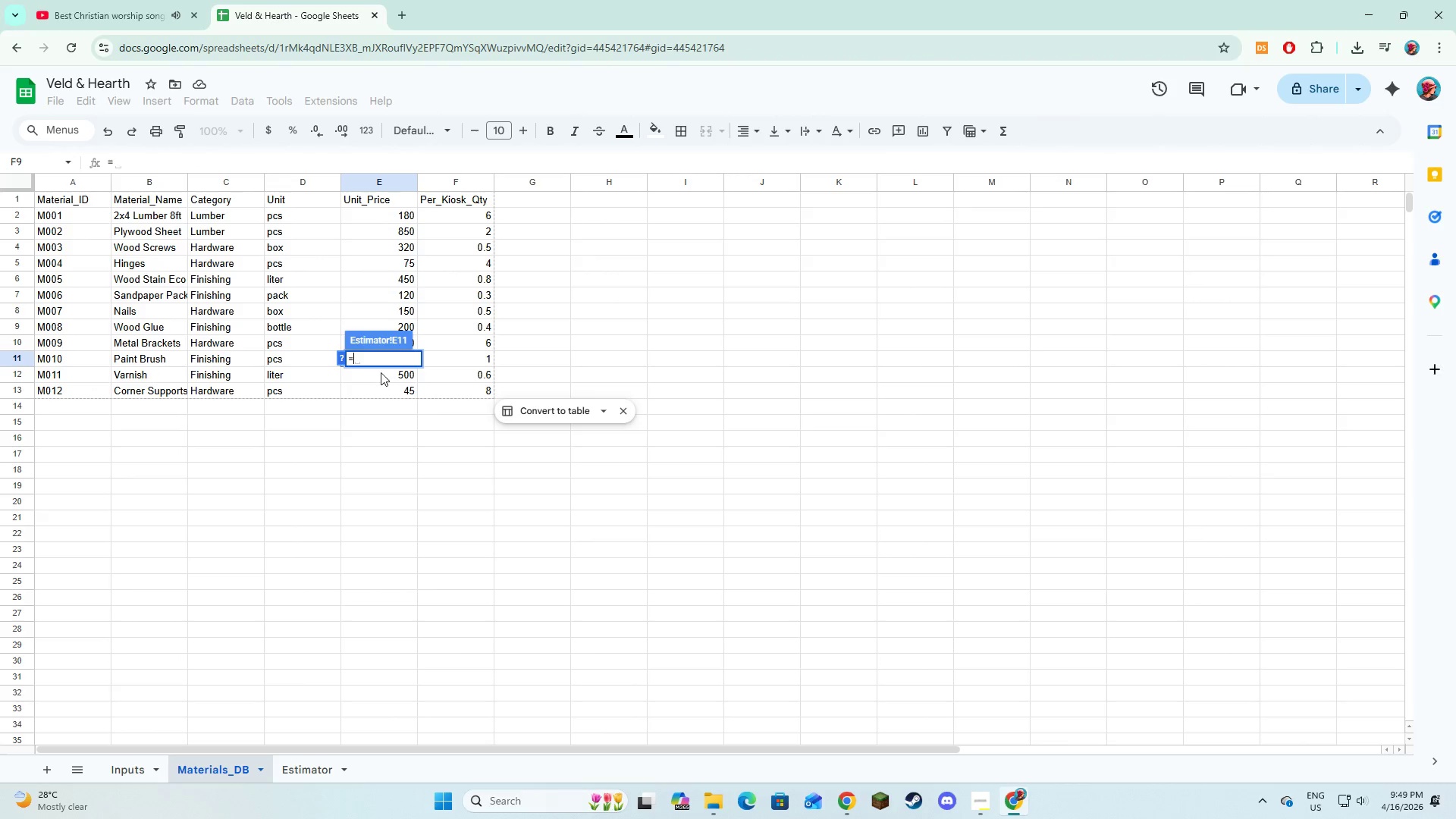 
left_click([381, 371])
 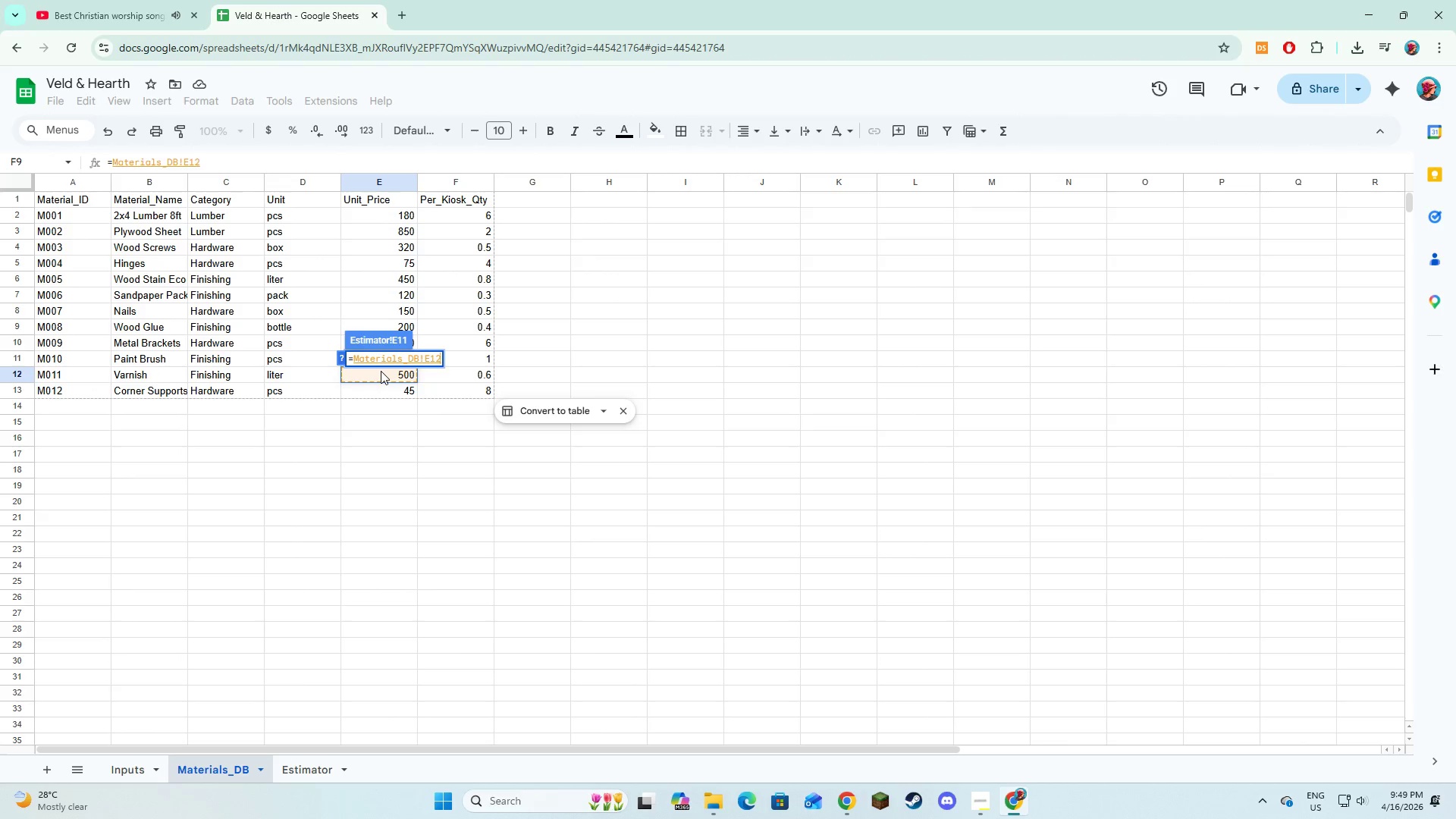 
key(Backspace)
 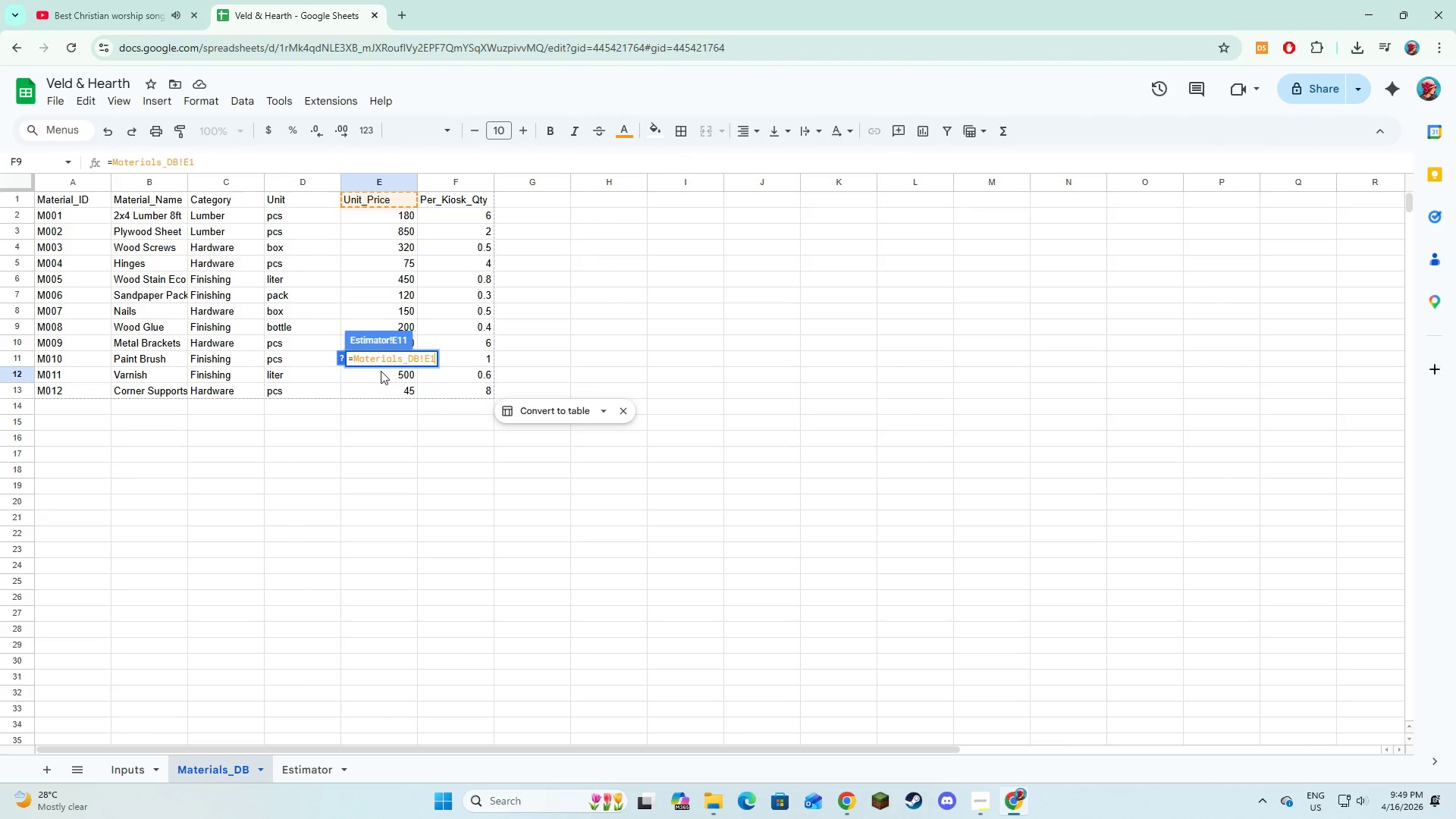 
key(1)
 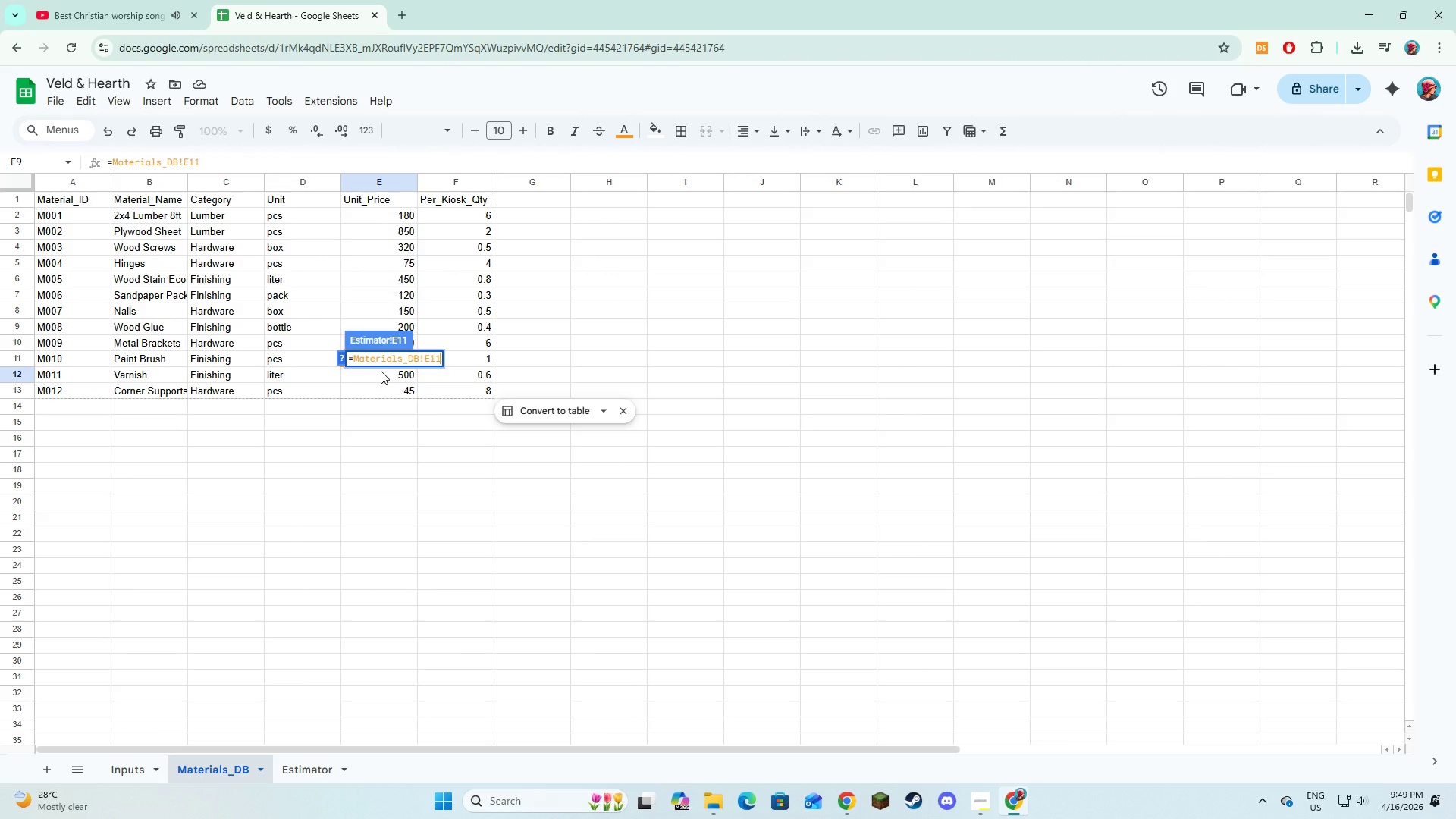 
key(Enter)
 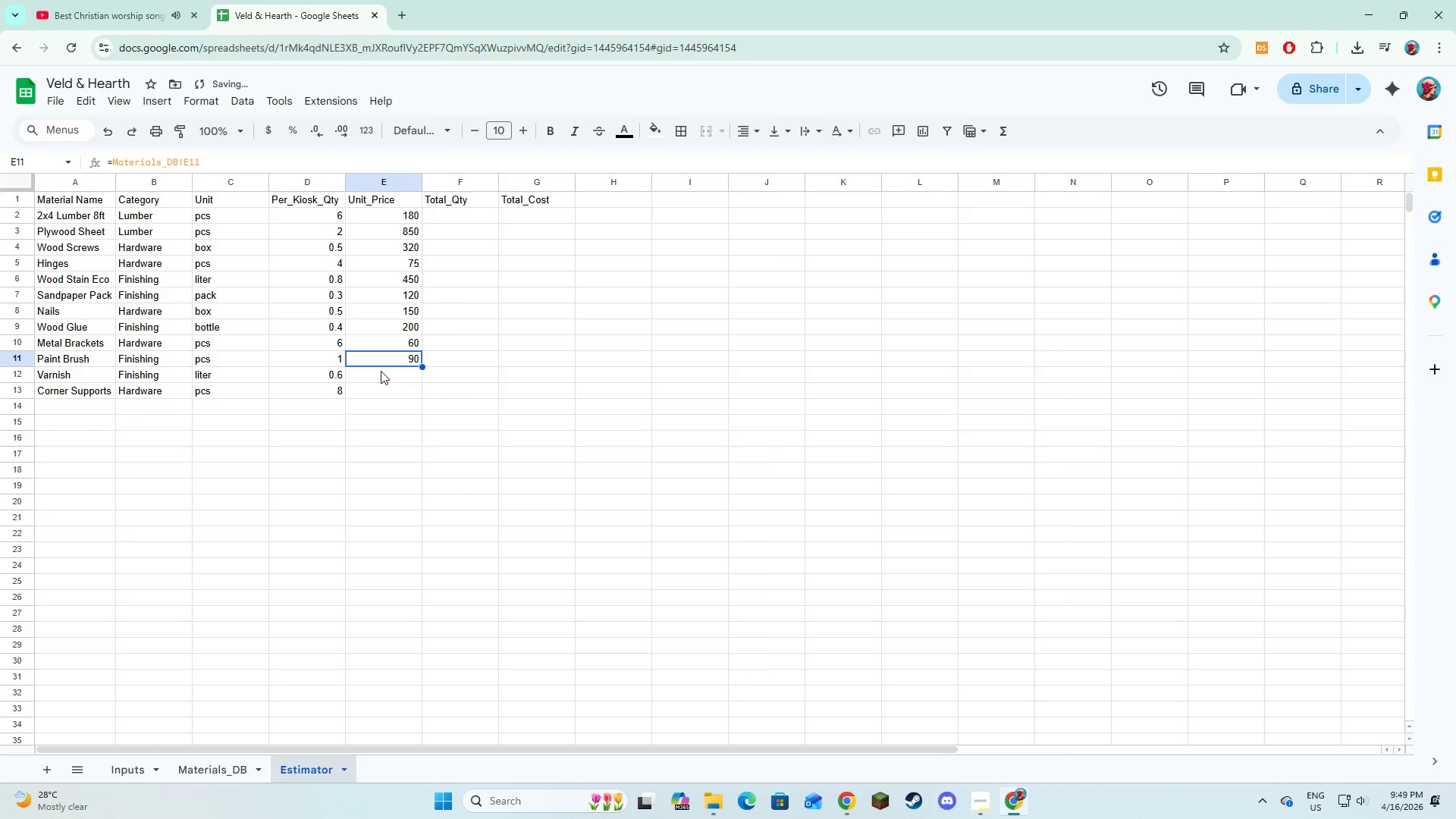 
left_click([381, 371])
 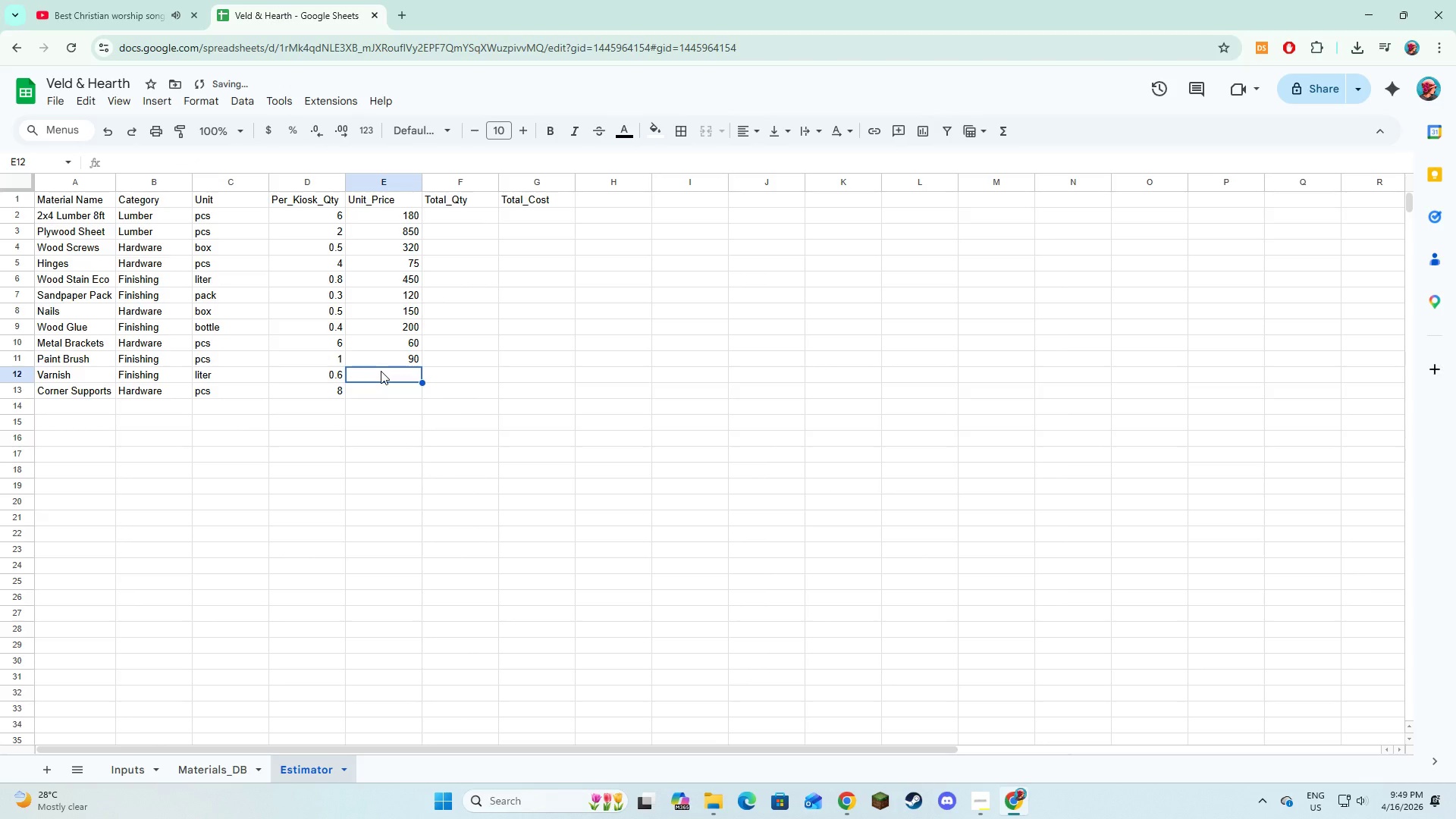 
key(Equal)
 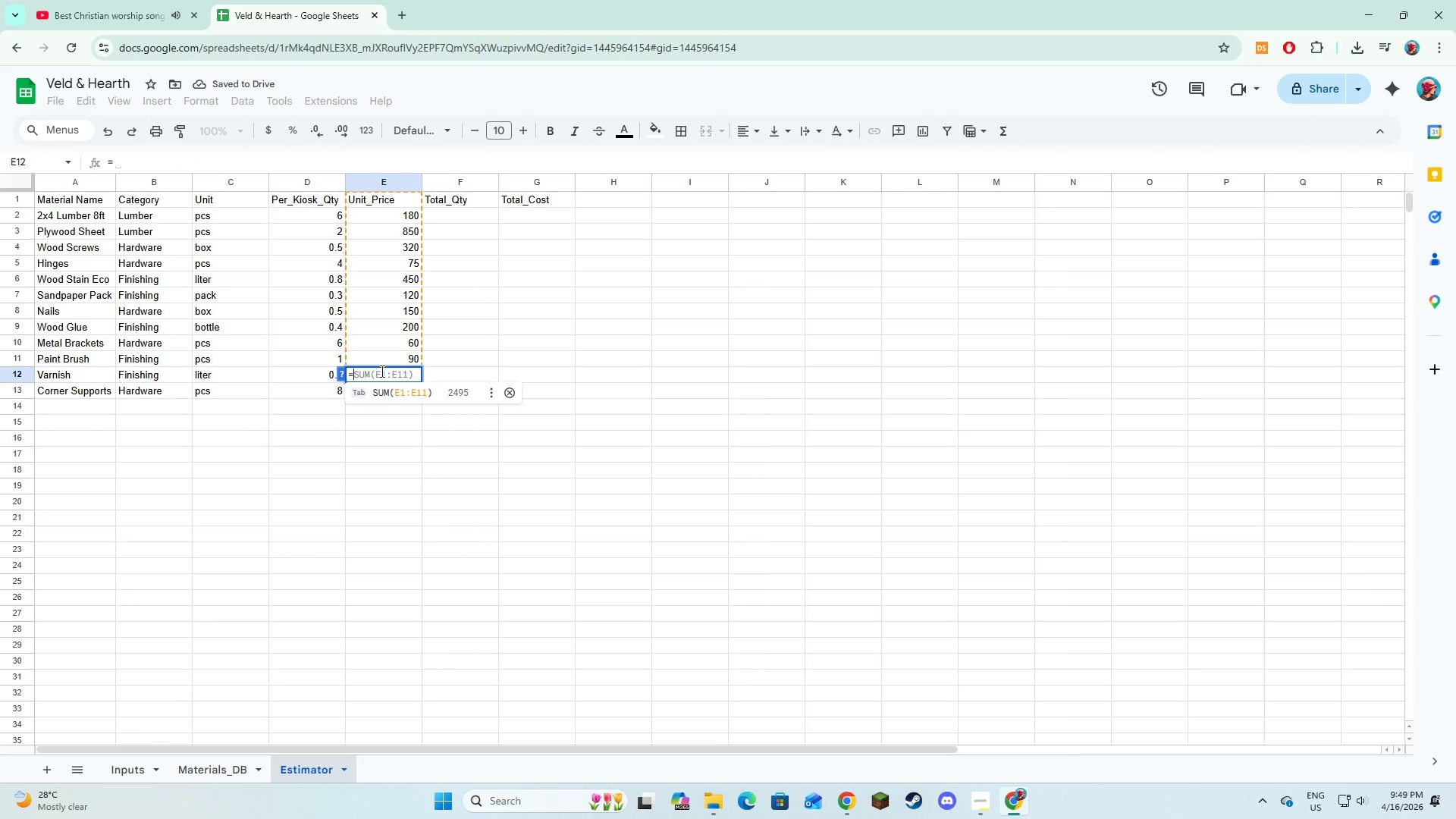 
left_click([216, 766])
 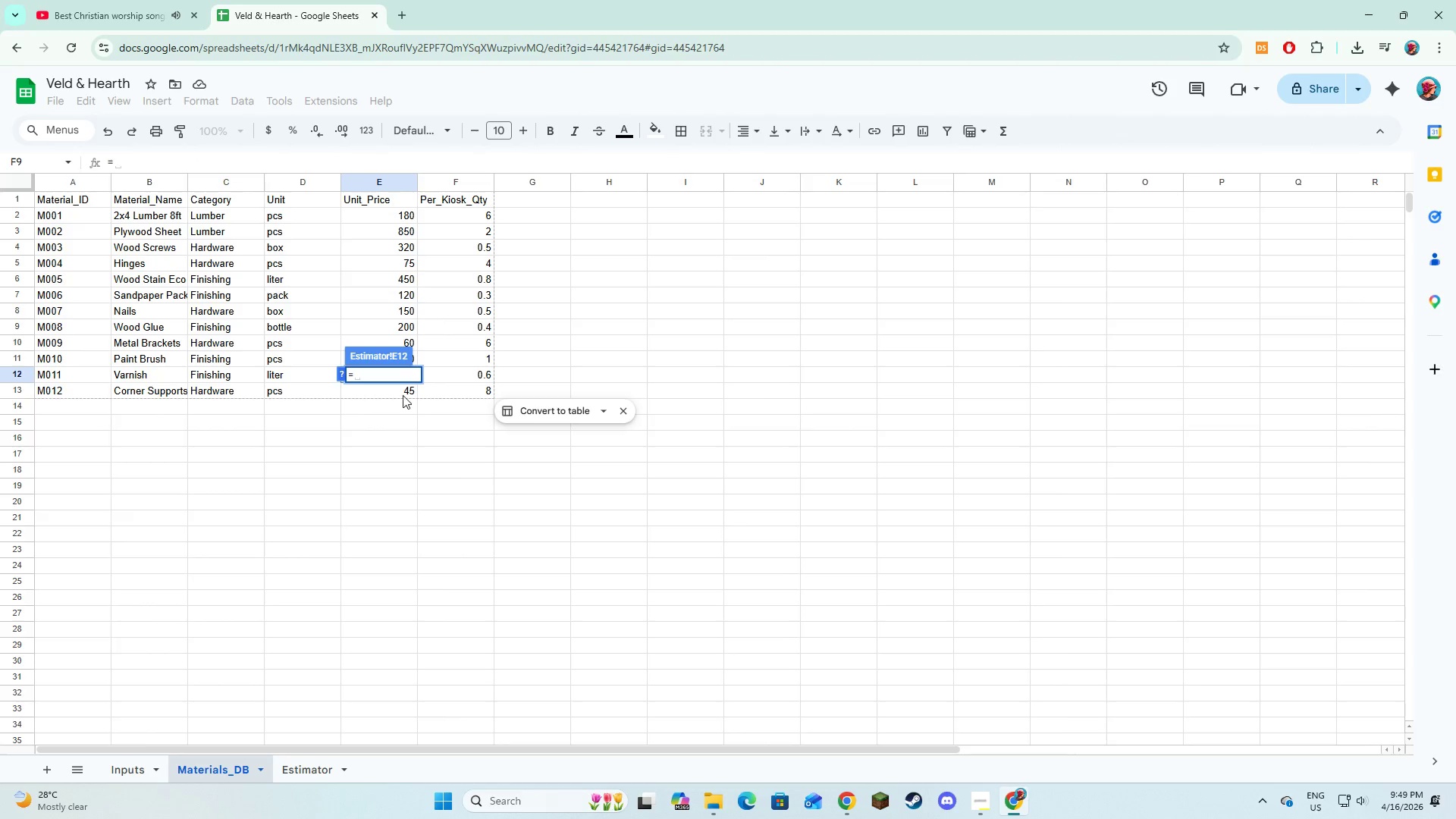 
left_click([403, 393])
 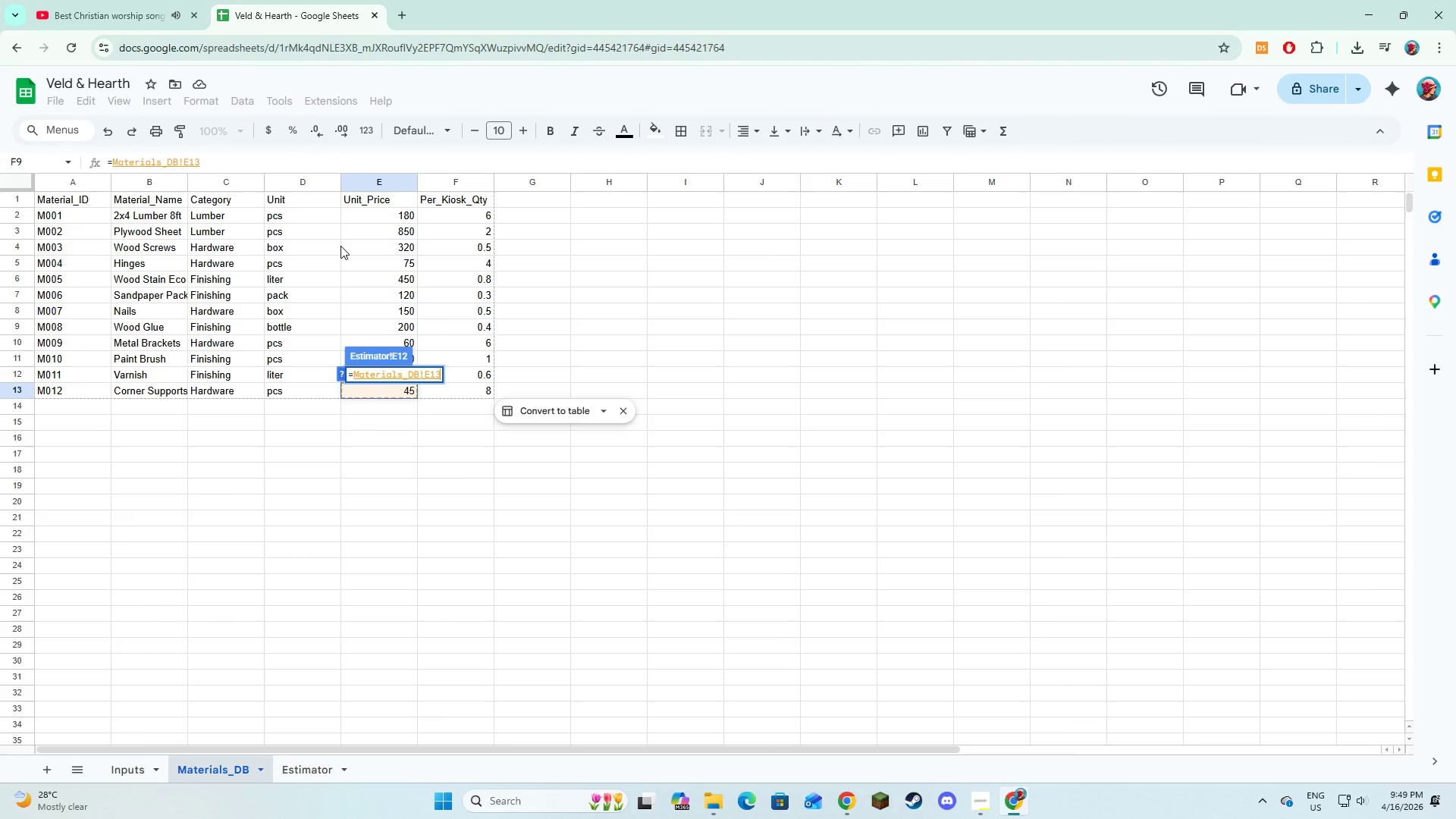 
key(Backspace)
 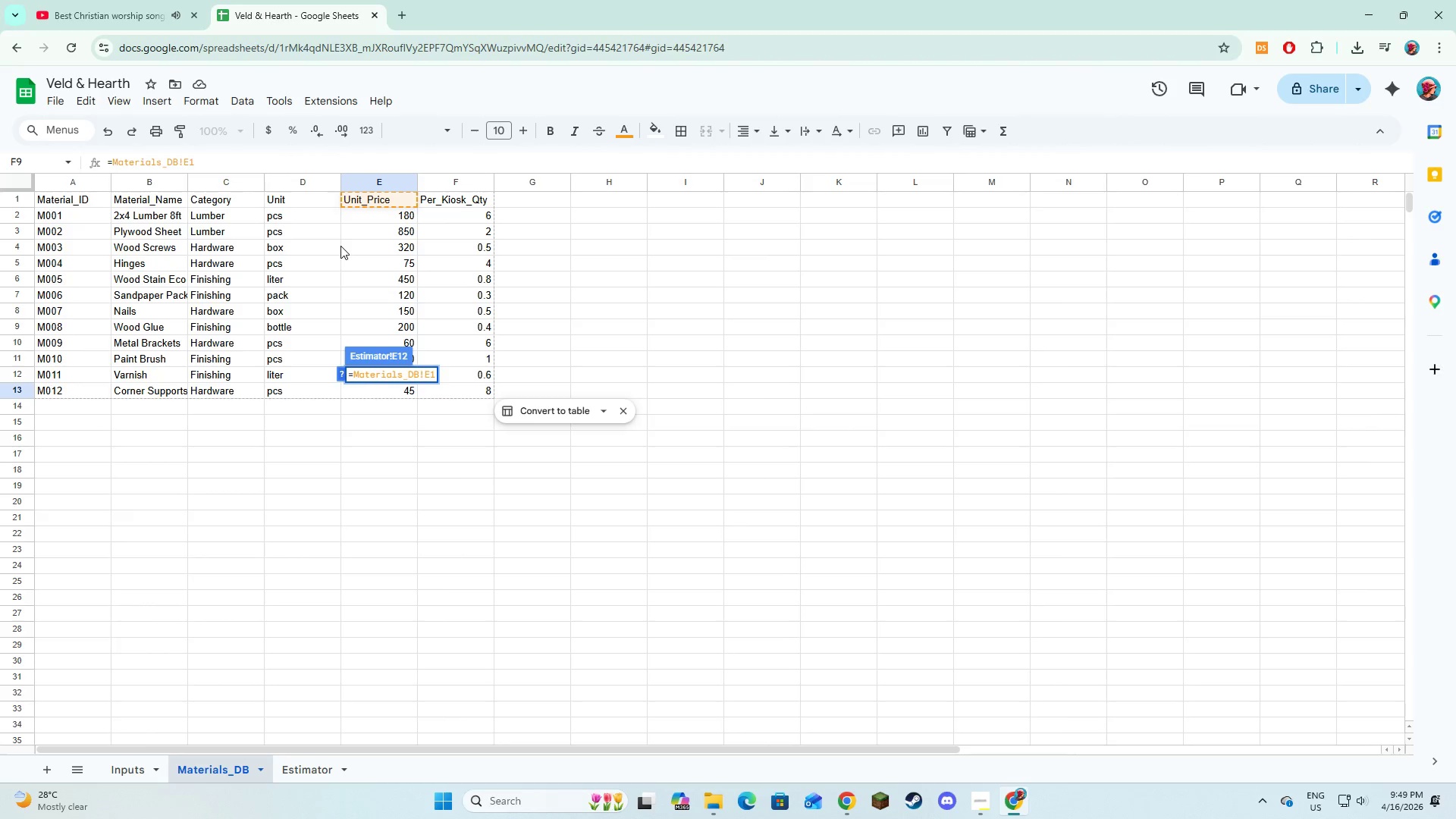 
key(2)
 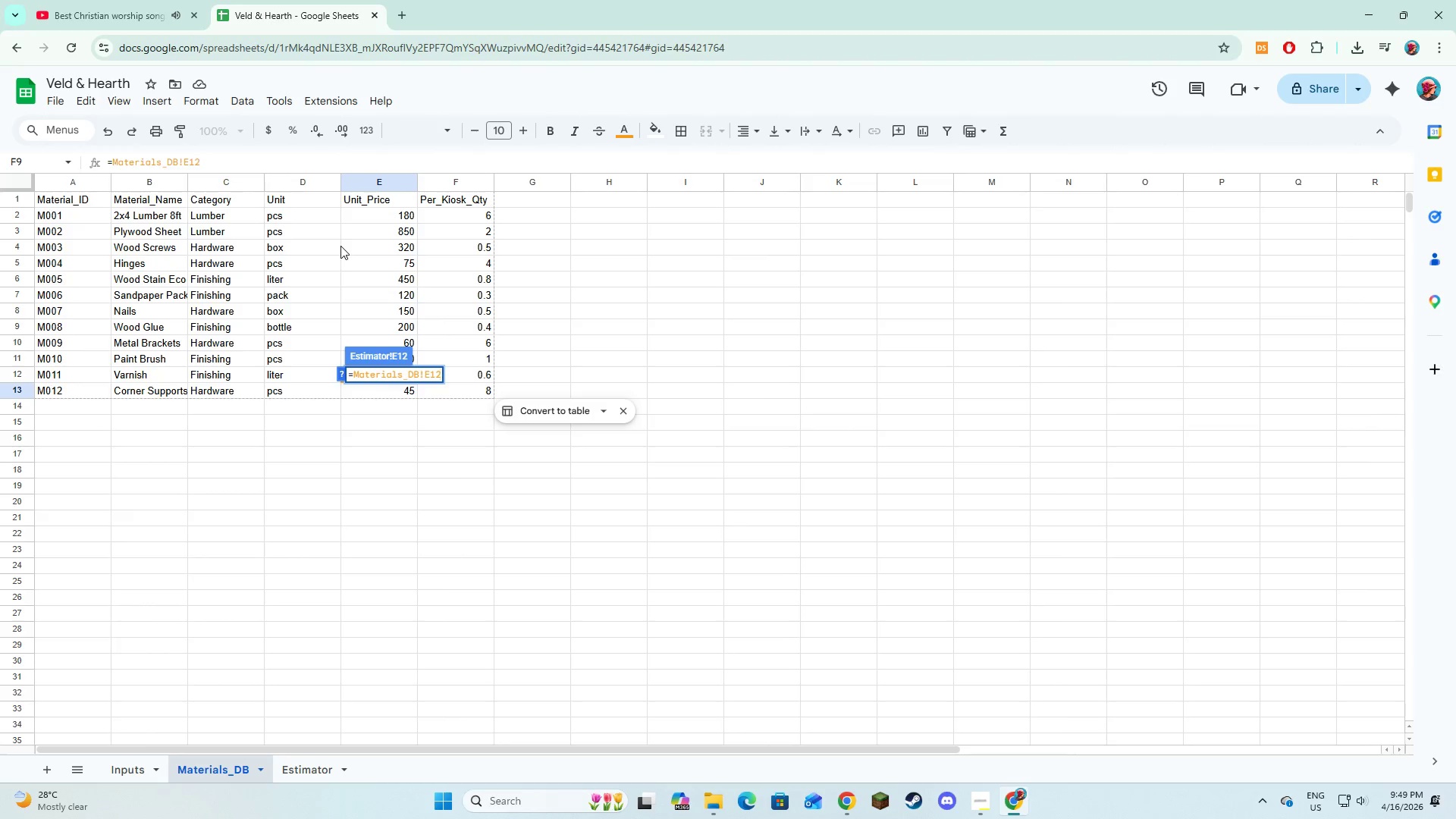 
key(Enter)
 